 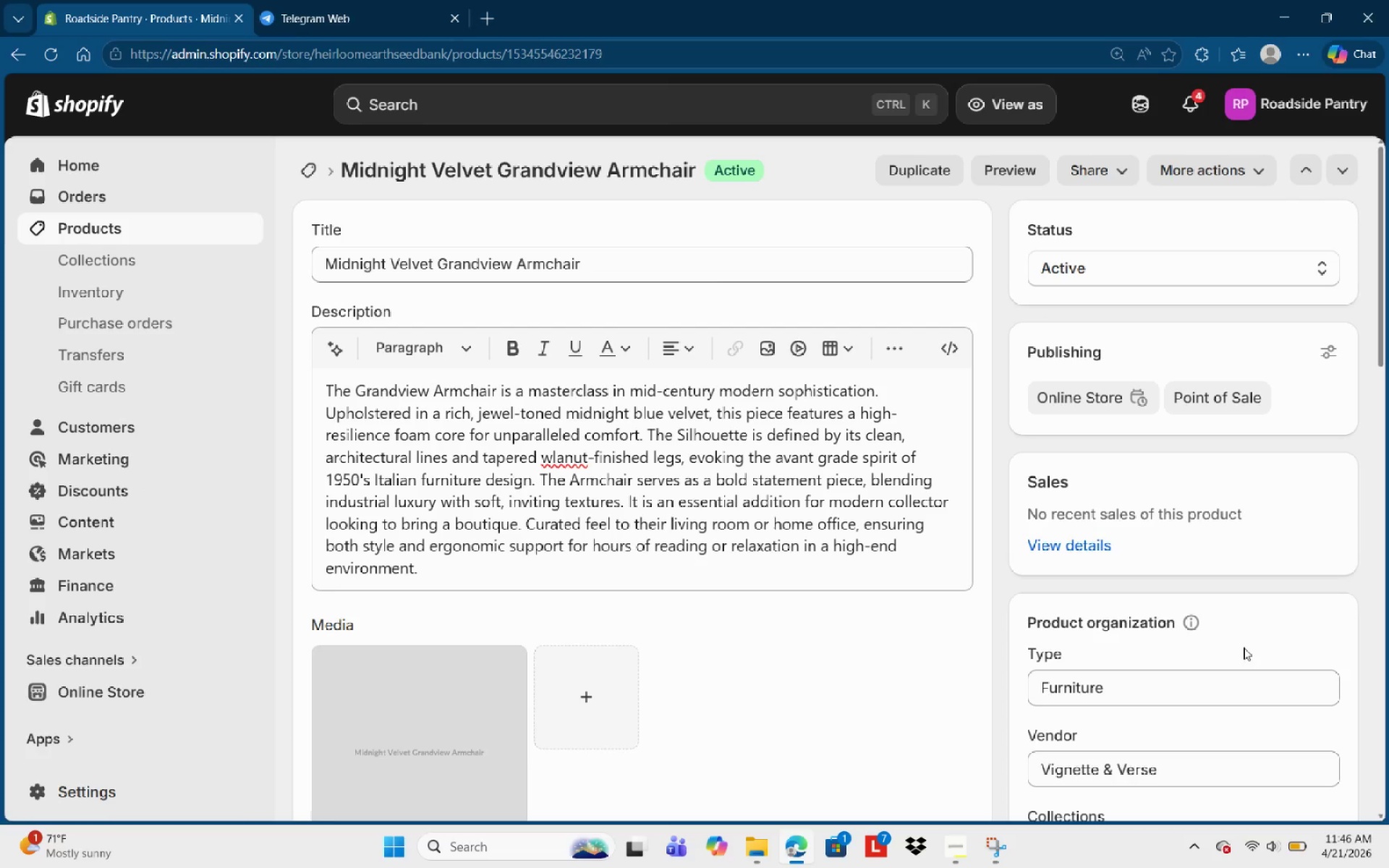 
left_click([118, 227])
 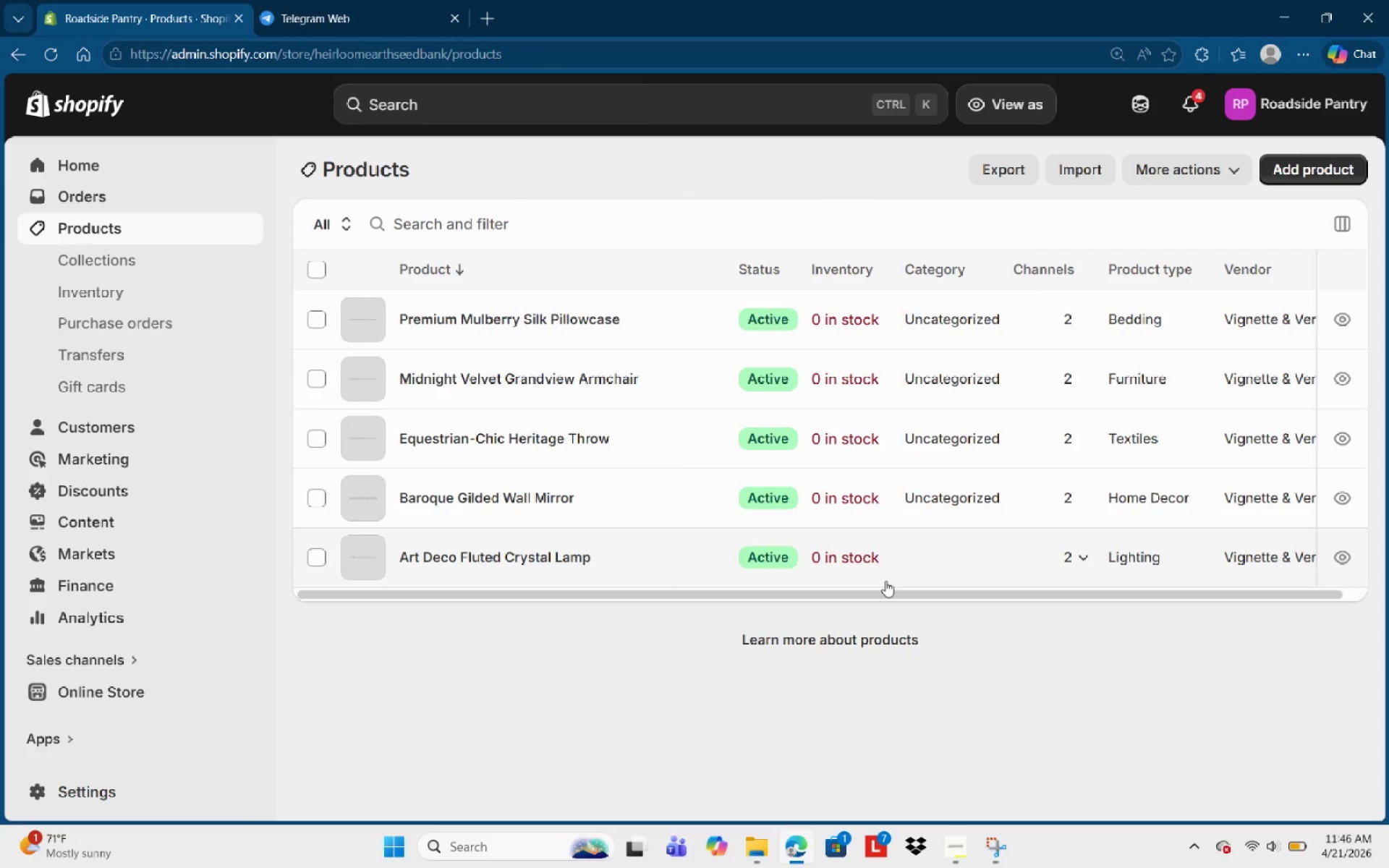 
wait(16.94)
 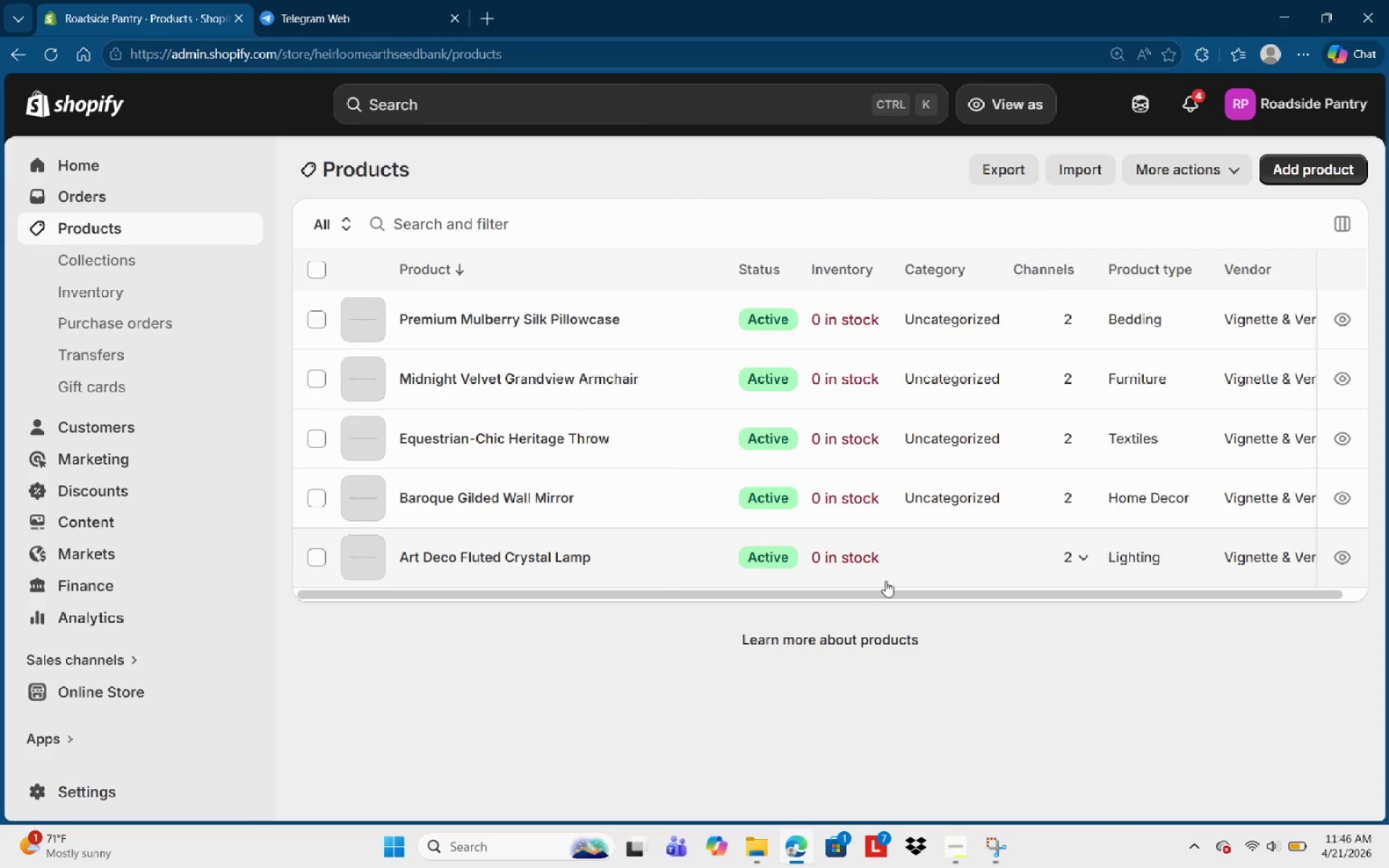 
left_click([510, 558])
 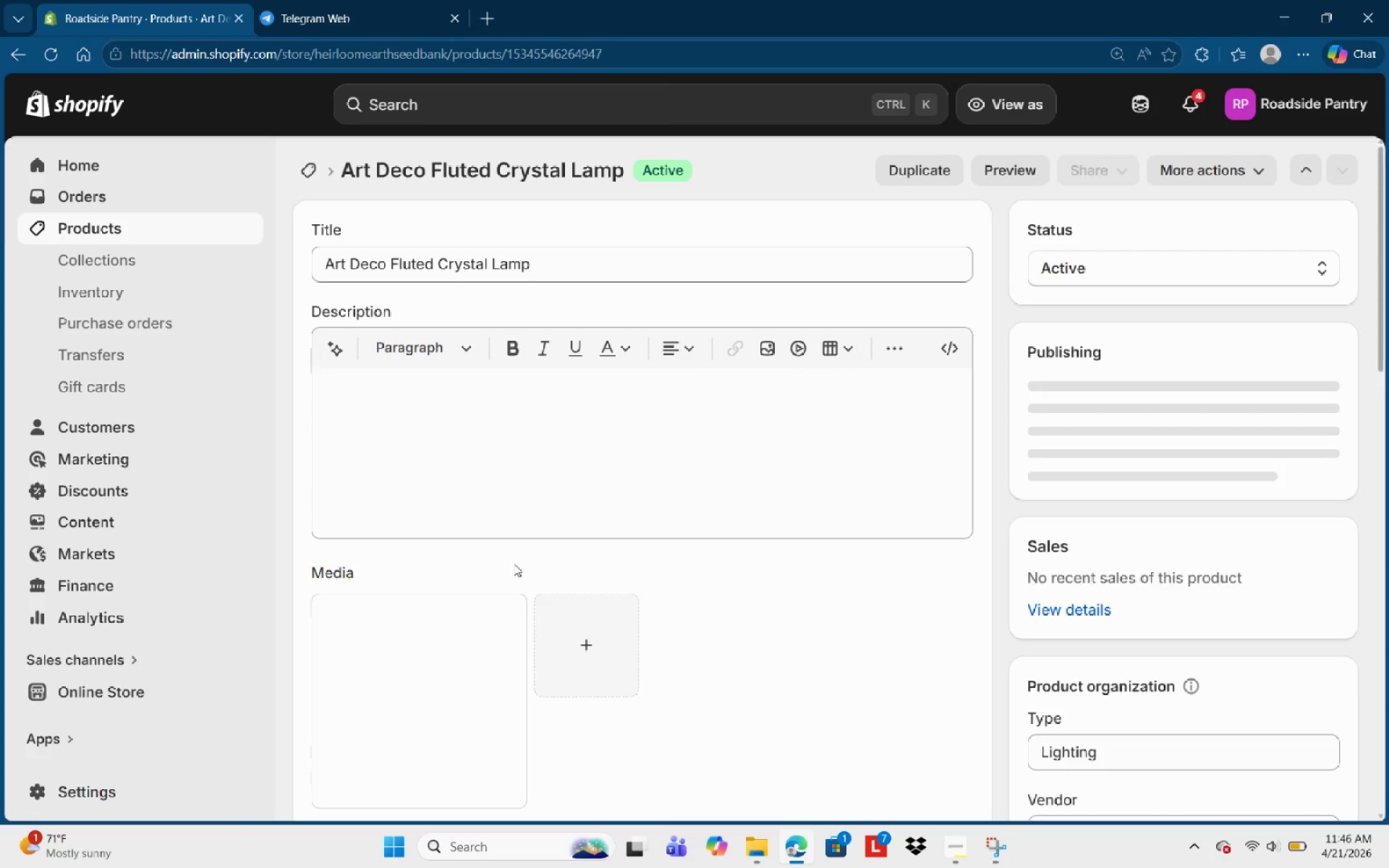 
left_click([641, 434])
 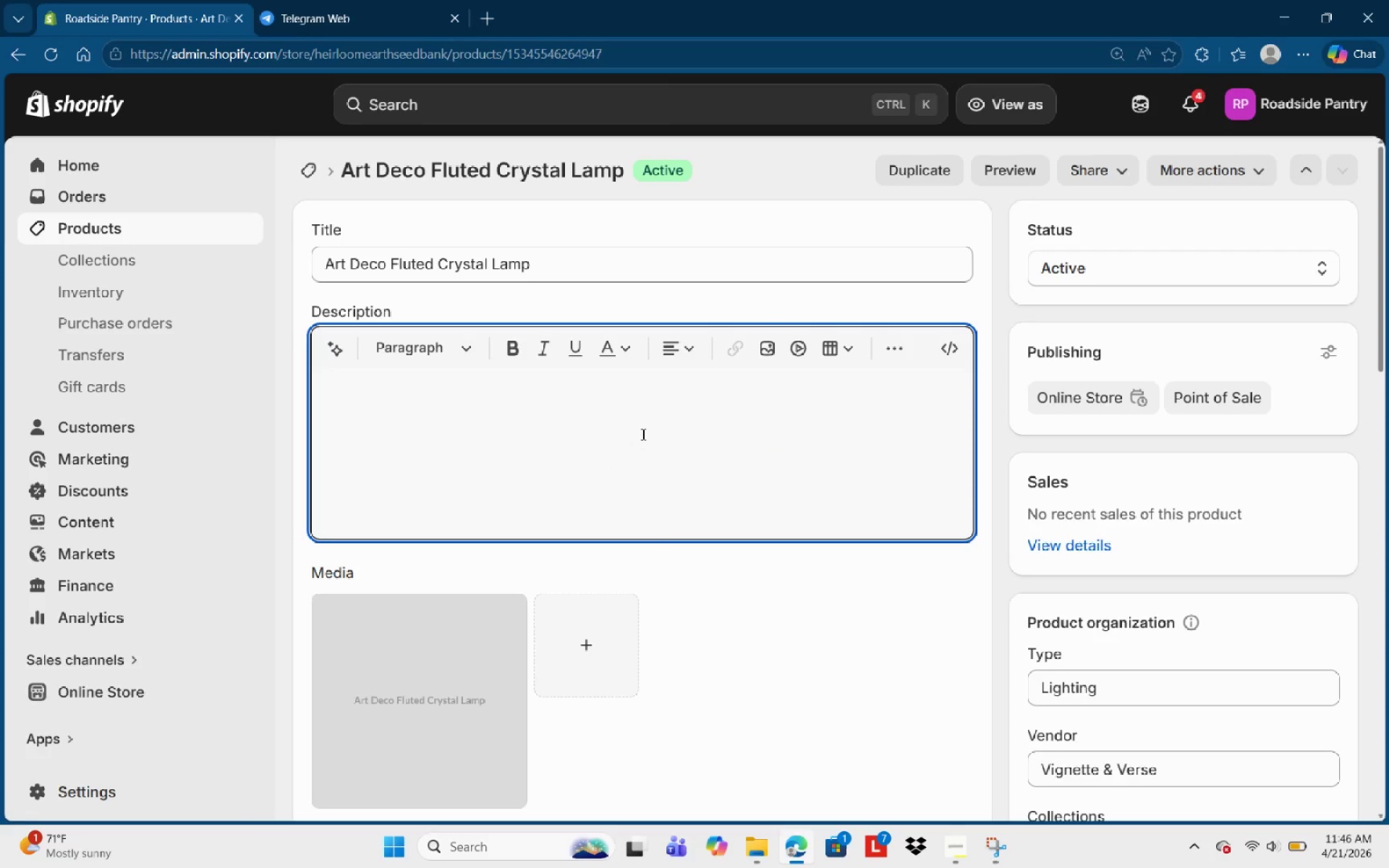 
wait(13.39)
 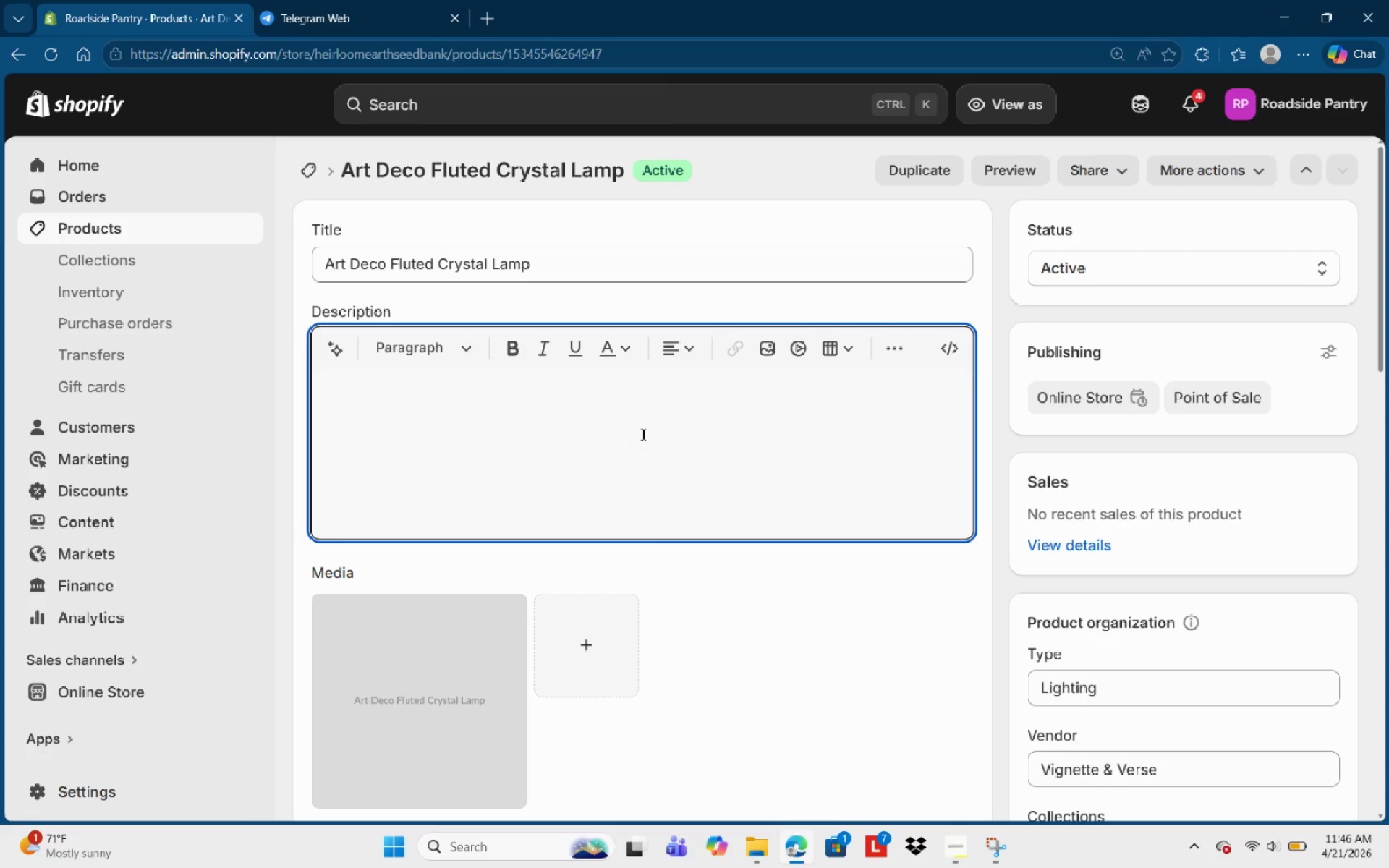 
type(Ill)
 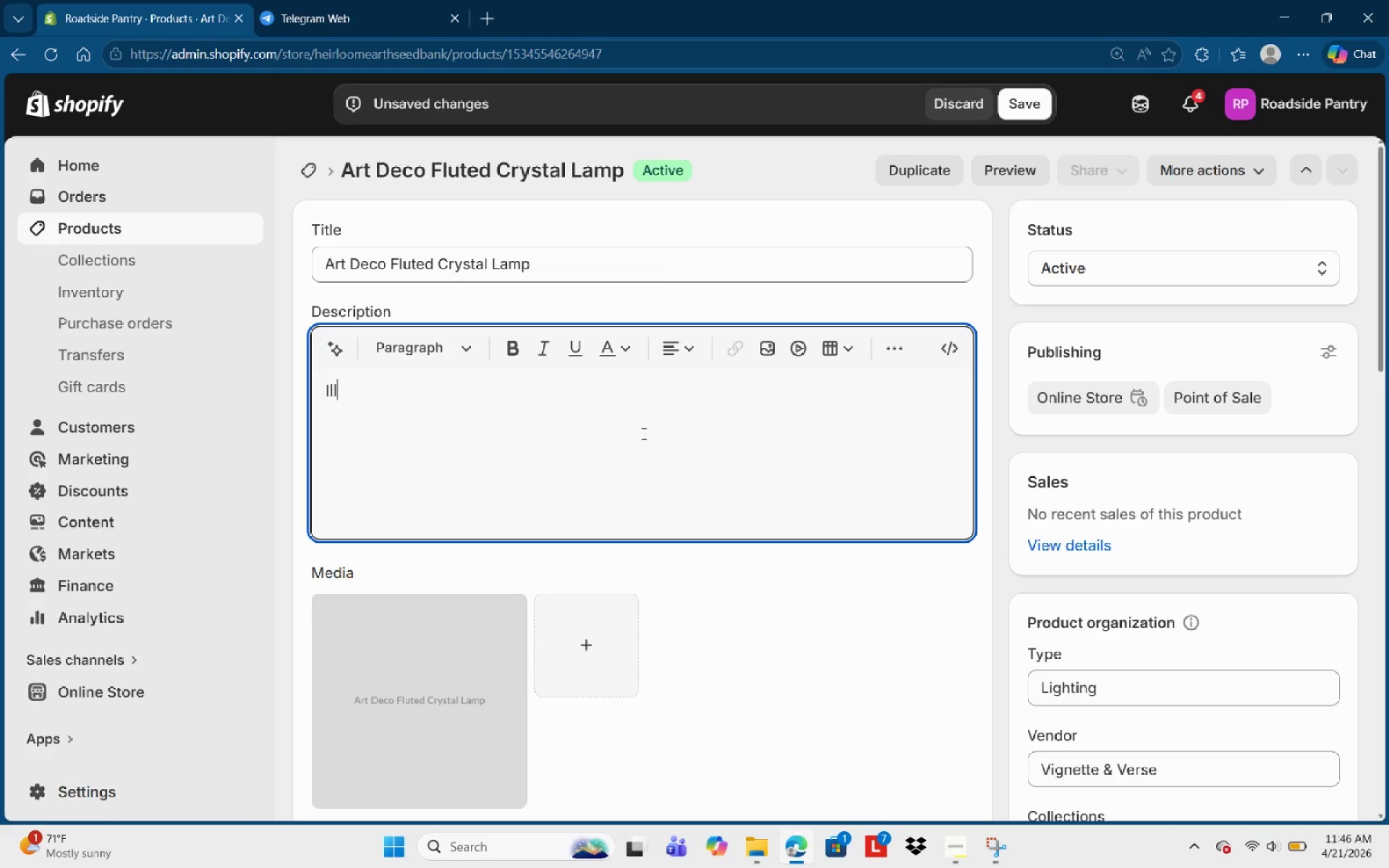 
type(uminate your interior with the geometric precision of the Art Deco Fluted Crystal Lamp. This St)
key(Backspace)
key(Backspace)
type(stunning lihg)
key(Backspace)
key(Backspace)
type(ghting )
 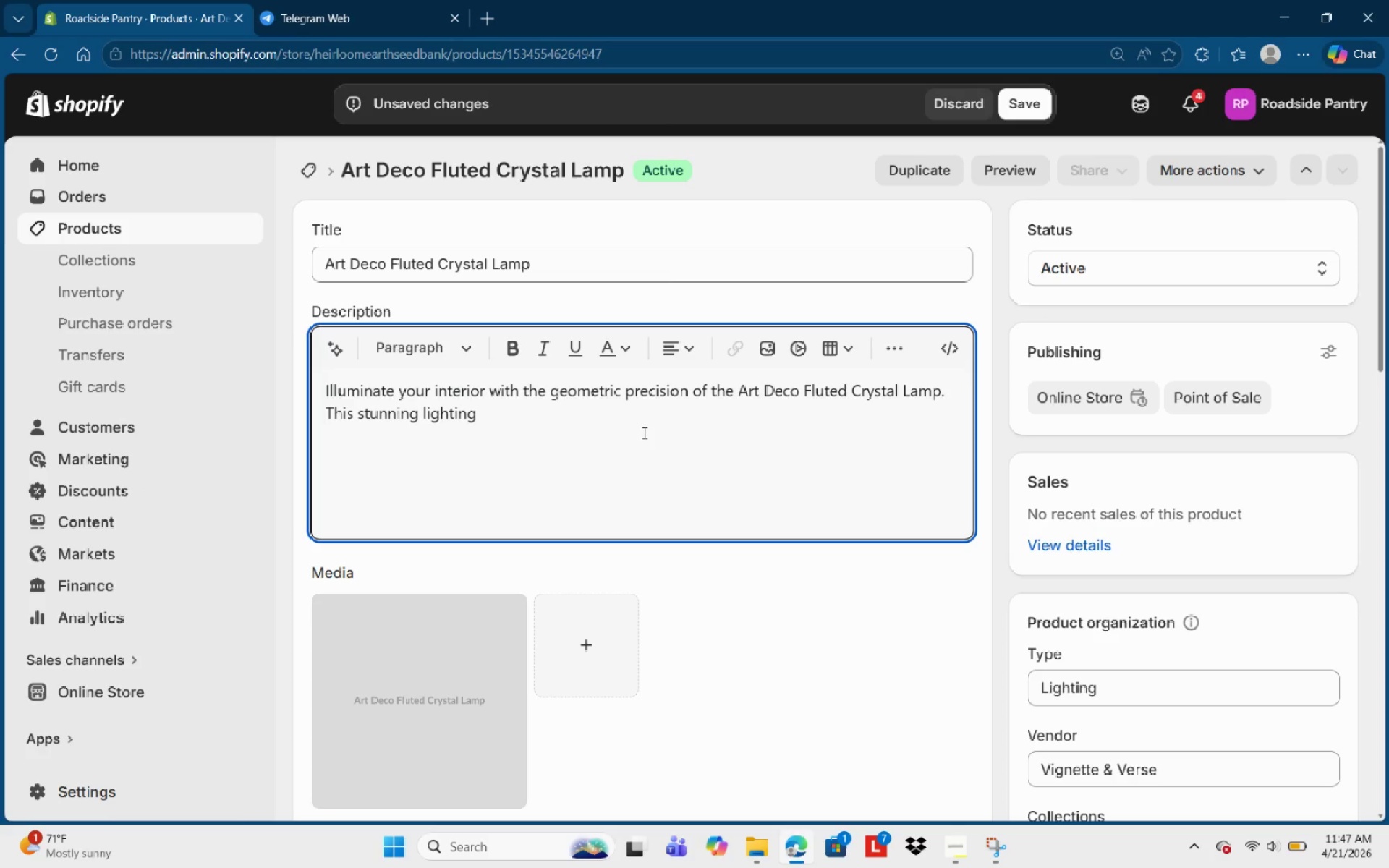 
type(fixture )
 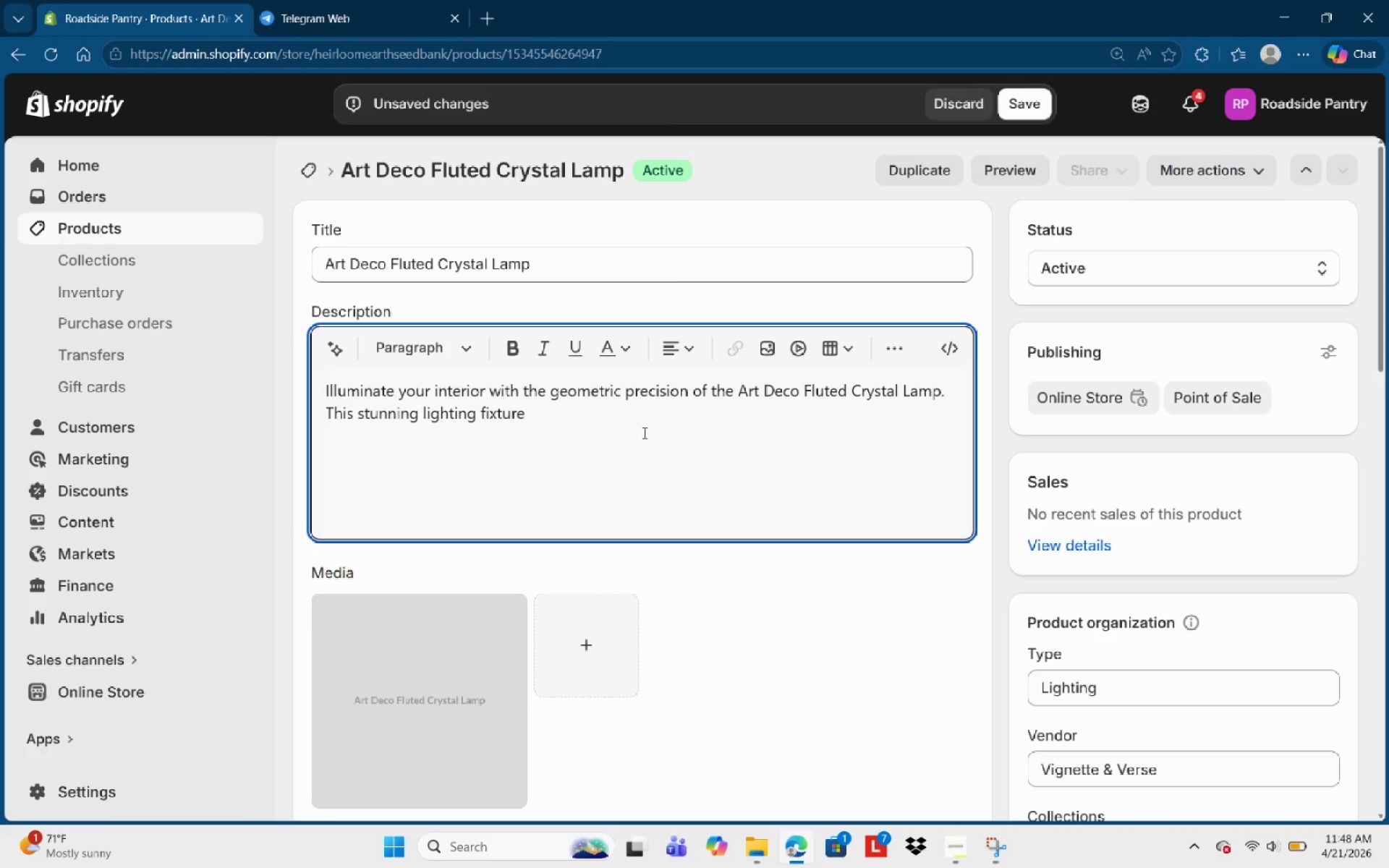 
wait(18.2)
 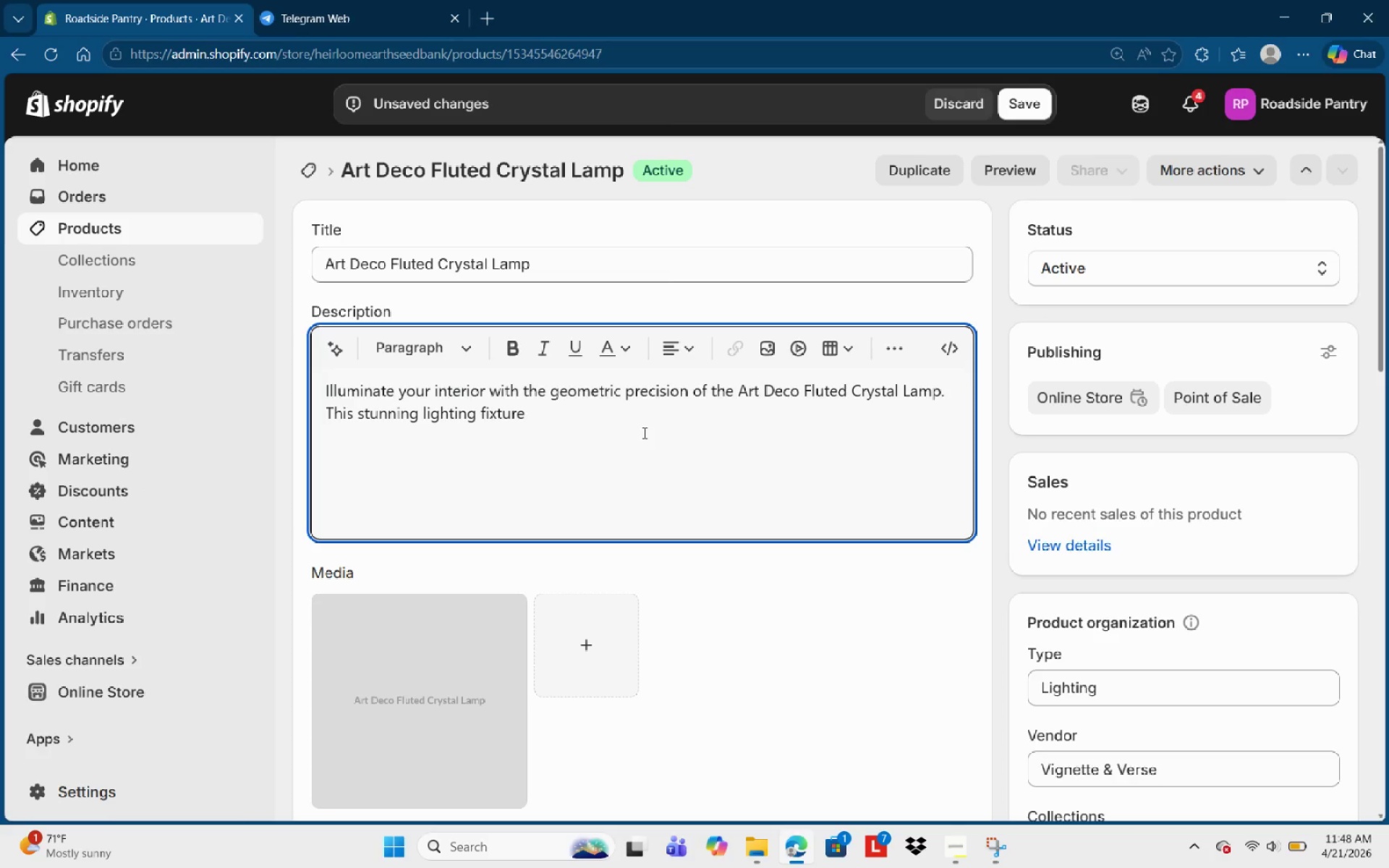 
type(featie)
key(Backspace)
key(Backspace)
key(Backspace)
type(ures a heavy)
 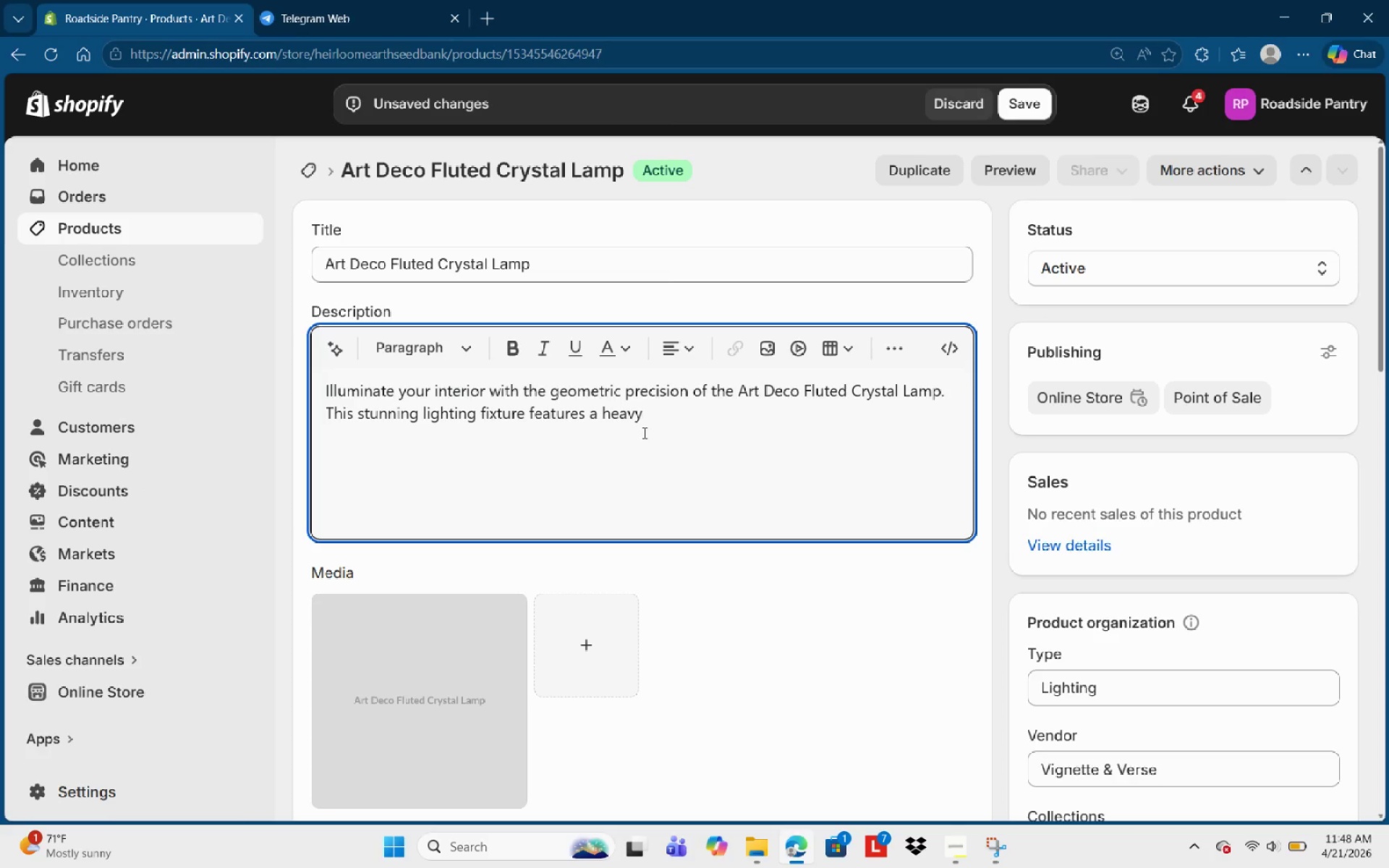 
wait(5.53)
 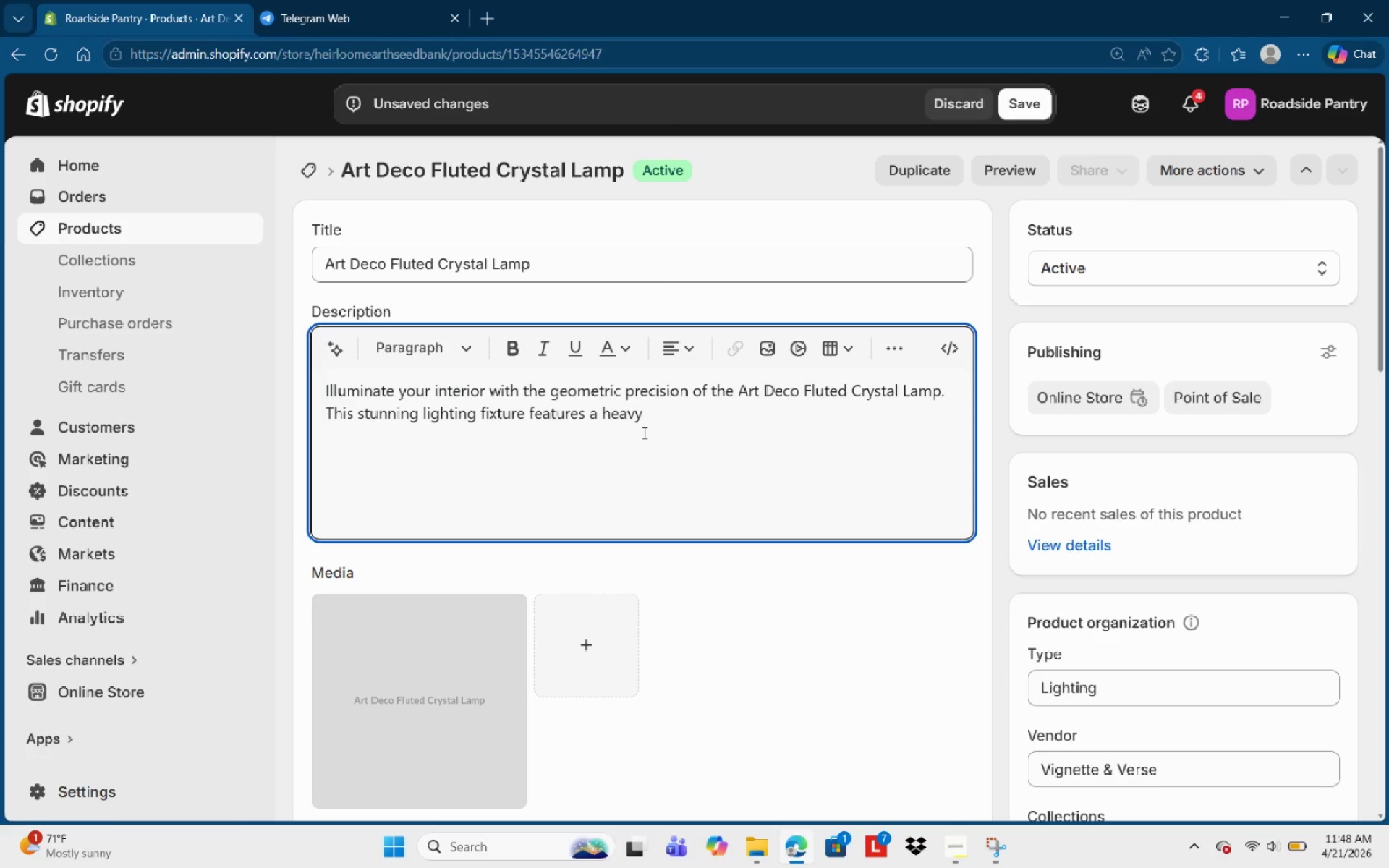 
type(, solid )
 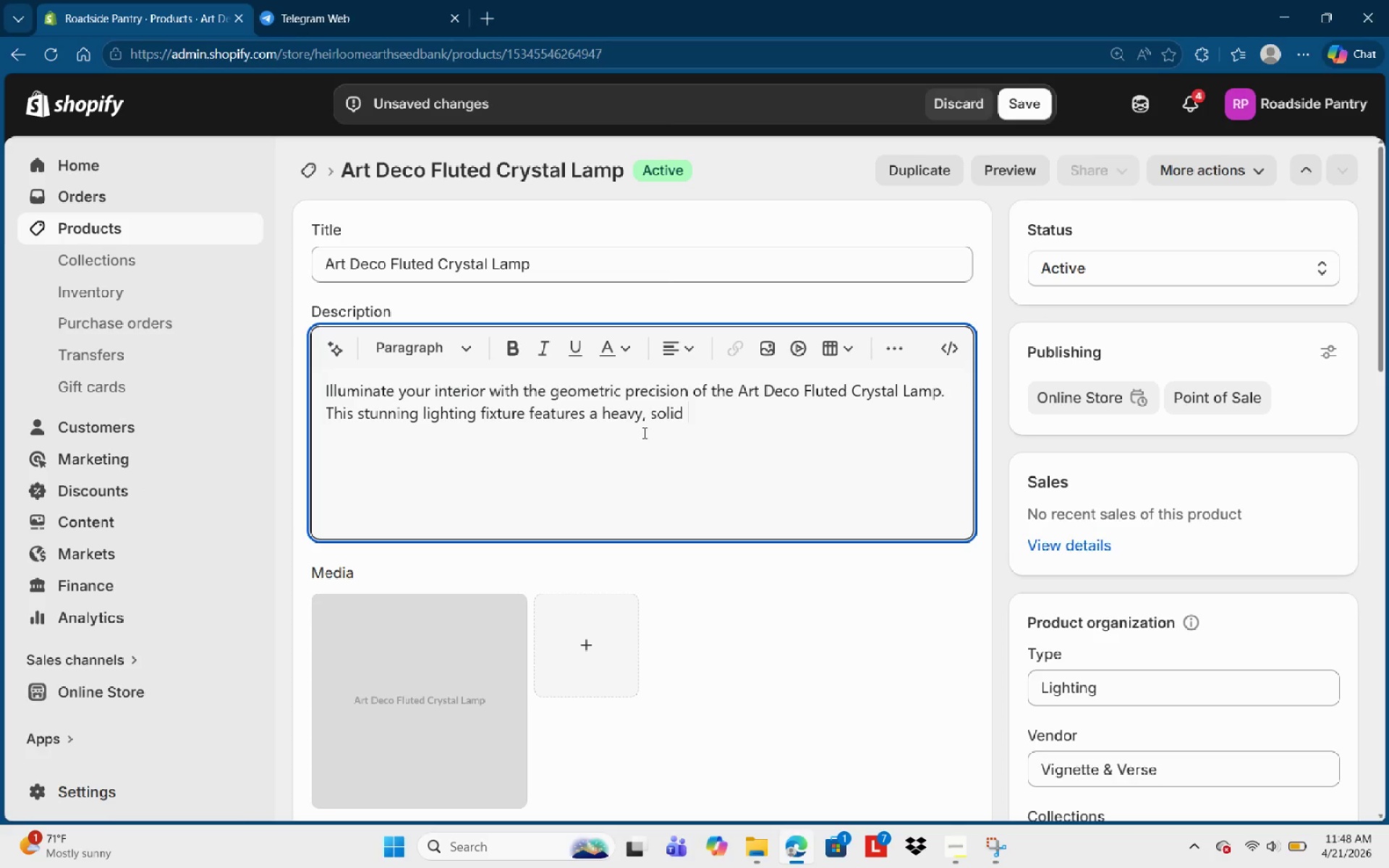 
type(crystal v)
key(Backspace)
type(base with verticla )
key(Backspace)
key(Backspace)
key(Backspace)
type(al f)
 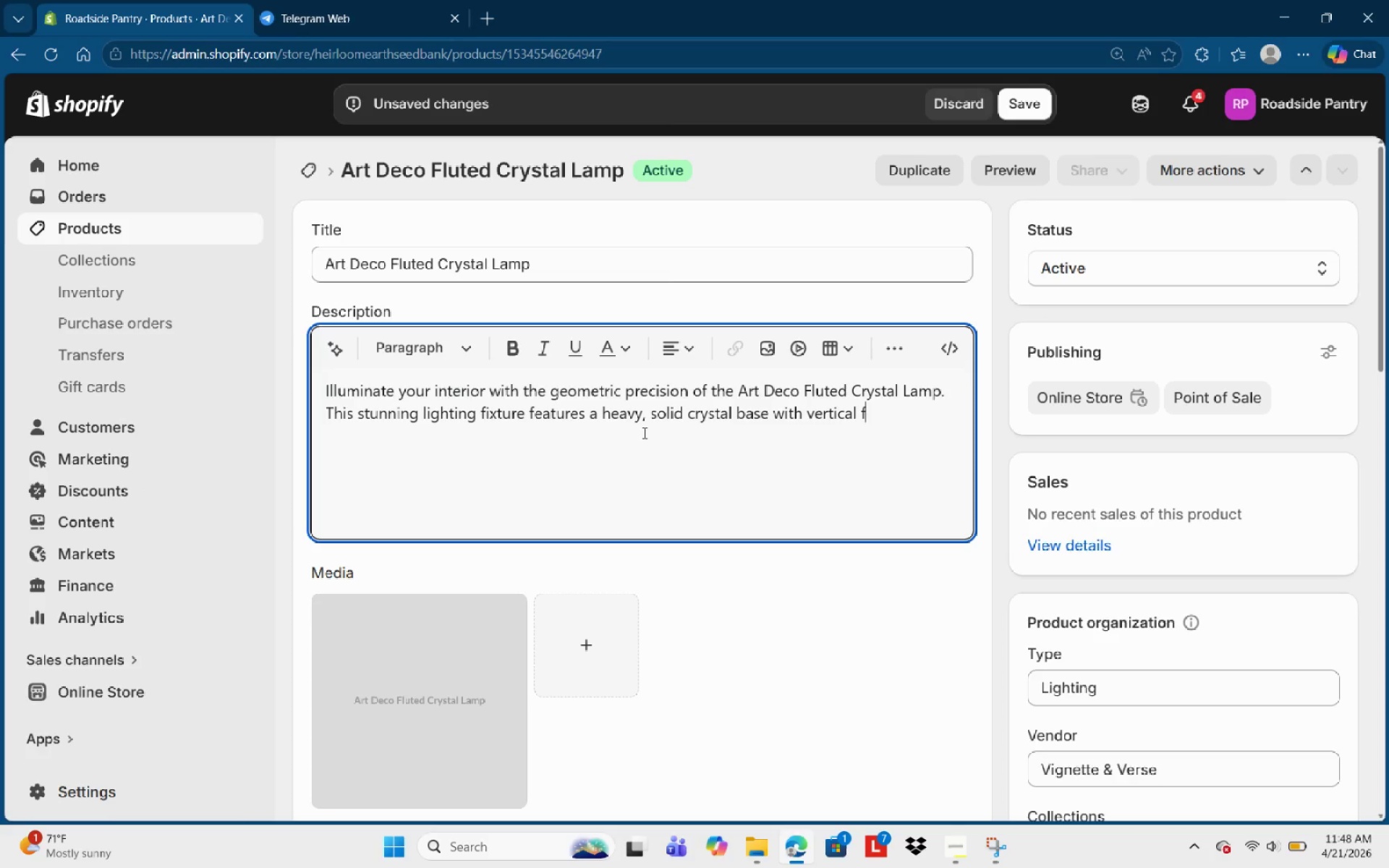 
wait(8.53)
 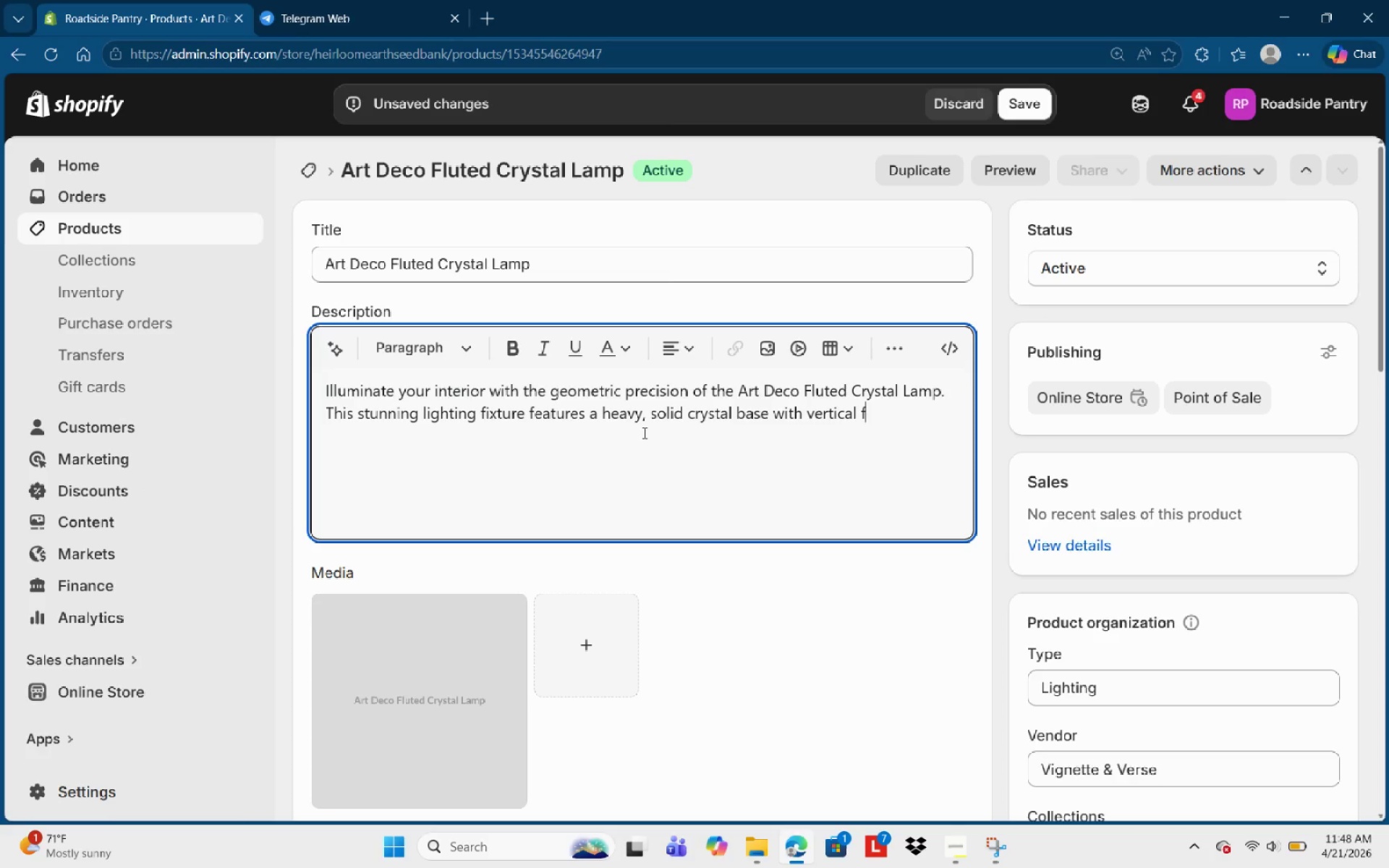 
type(li)
key(Backspace)
type(uting )
 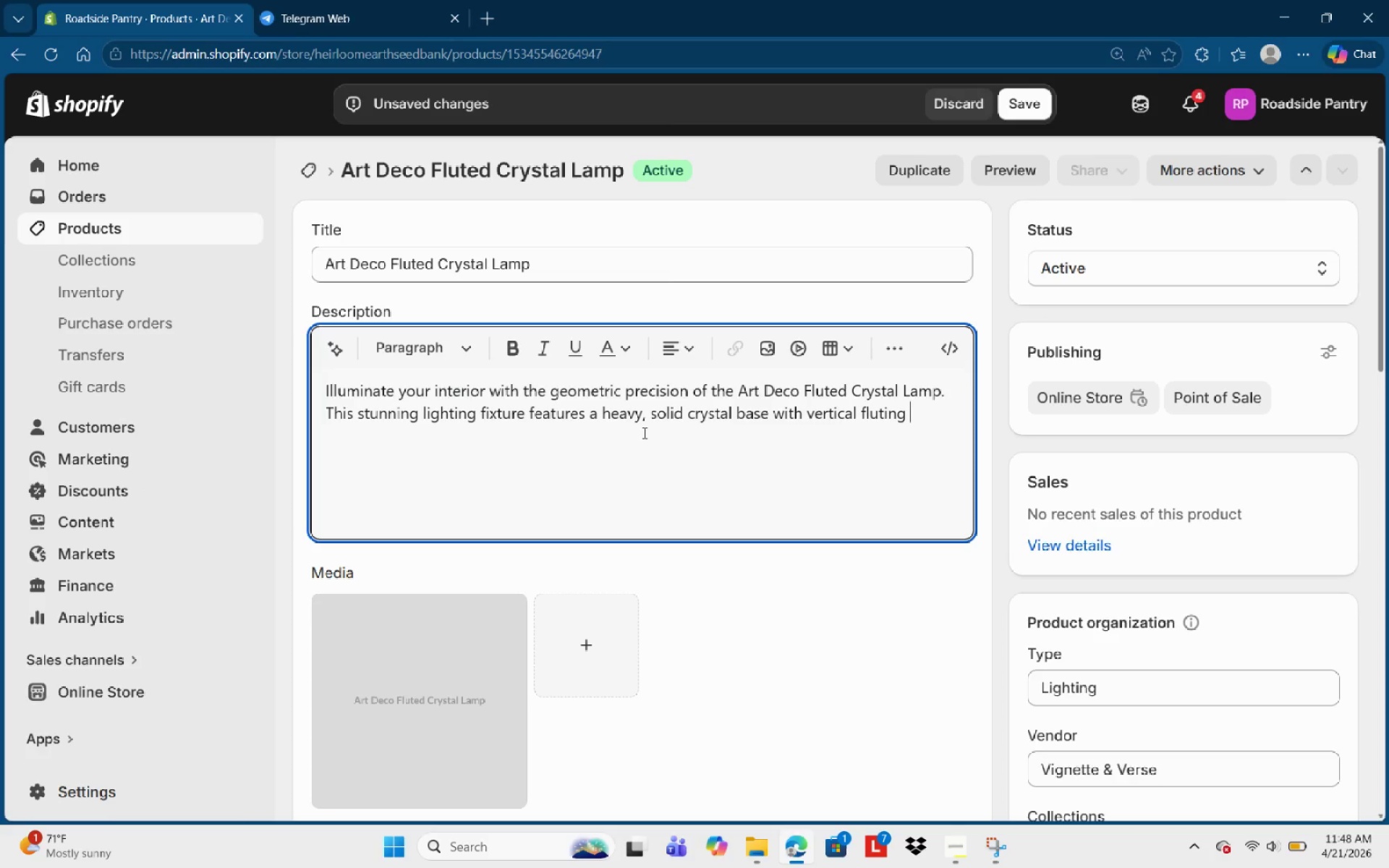 
wait(7.44)
 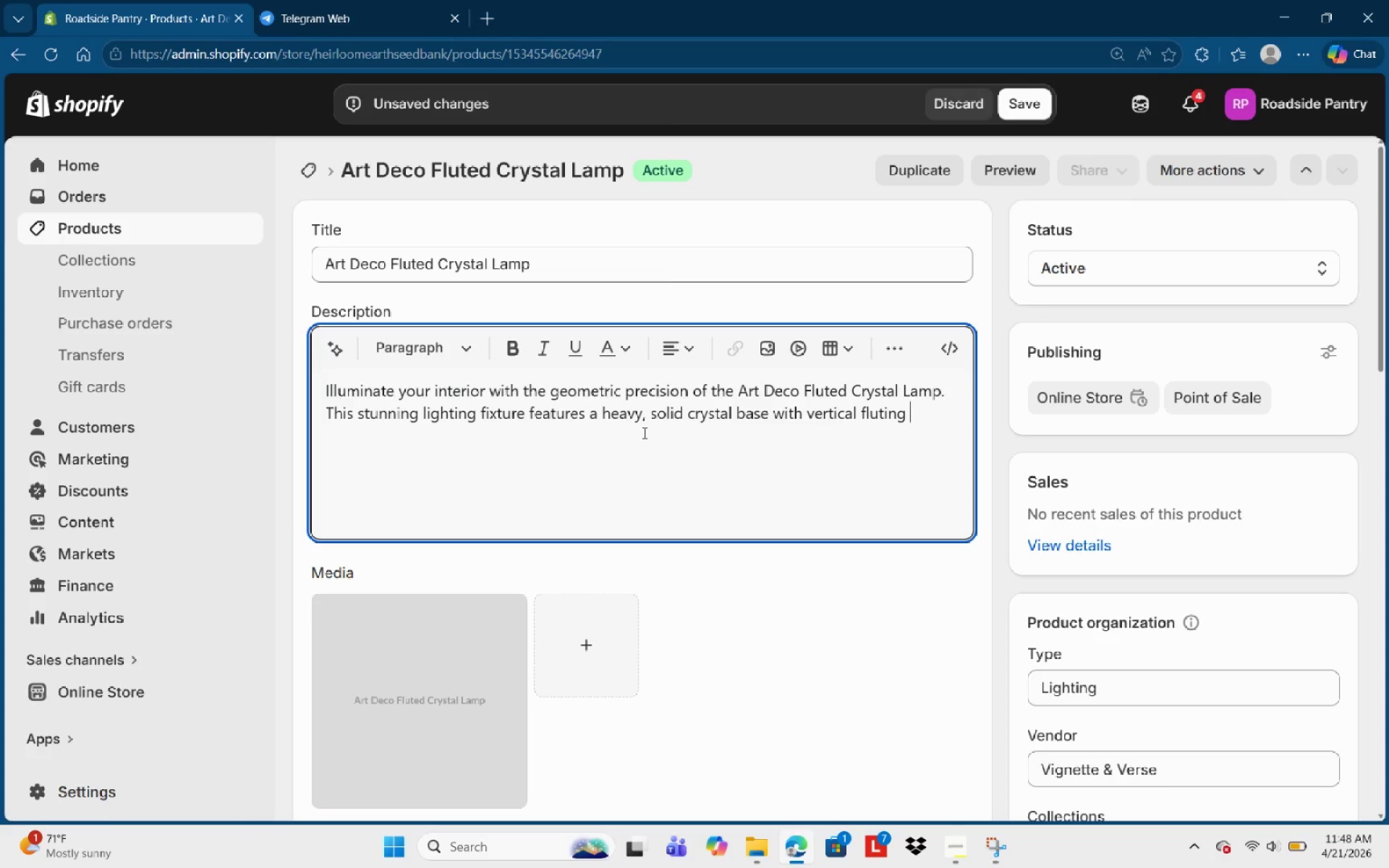 
type(that beu)
key(Backspace)
type(autifuly )
 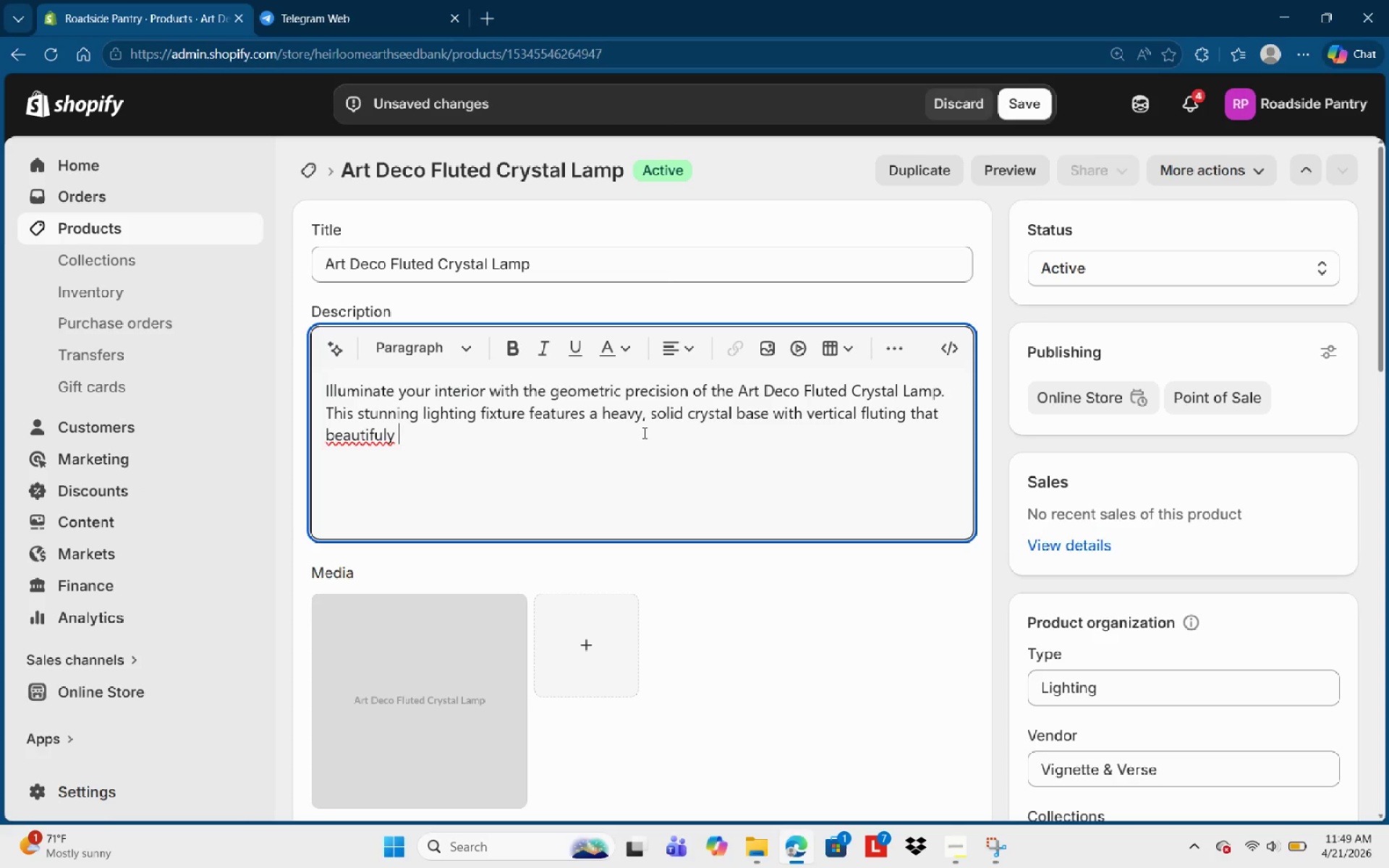 
wait(19.83)
 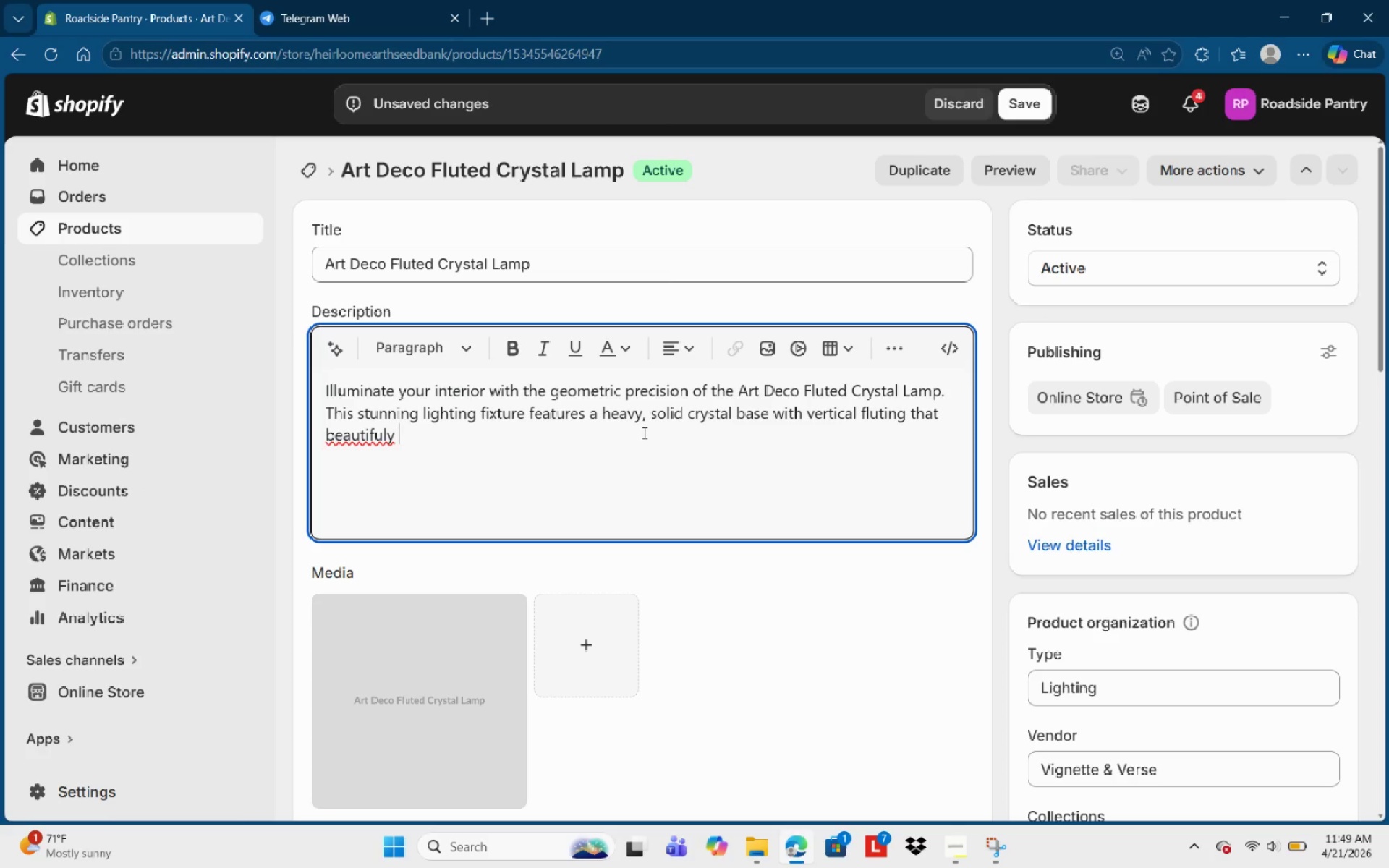 
type(=)
key(Backspace)
key(Backspace)
key(Backspace)
type(ly )
 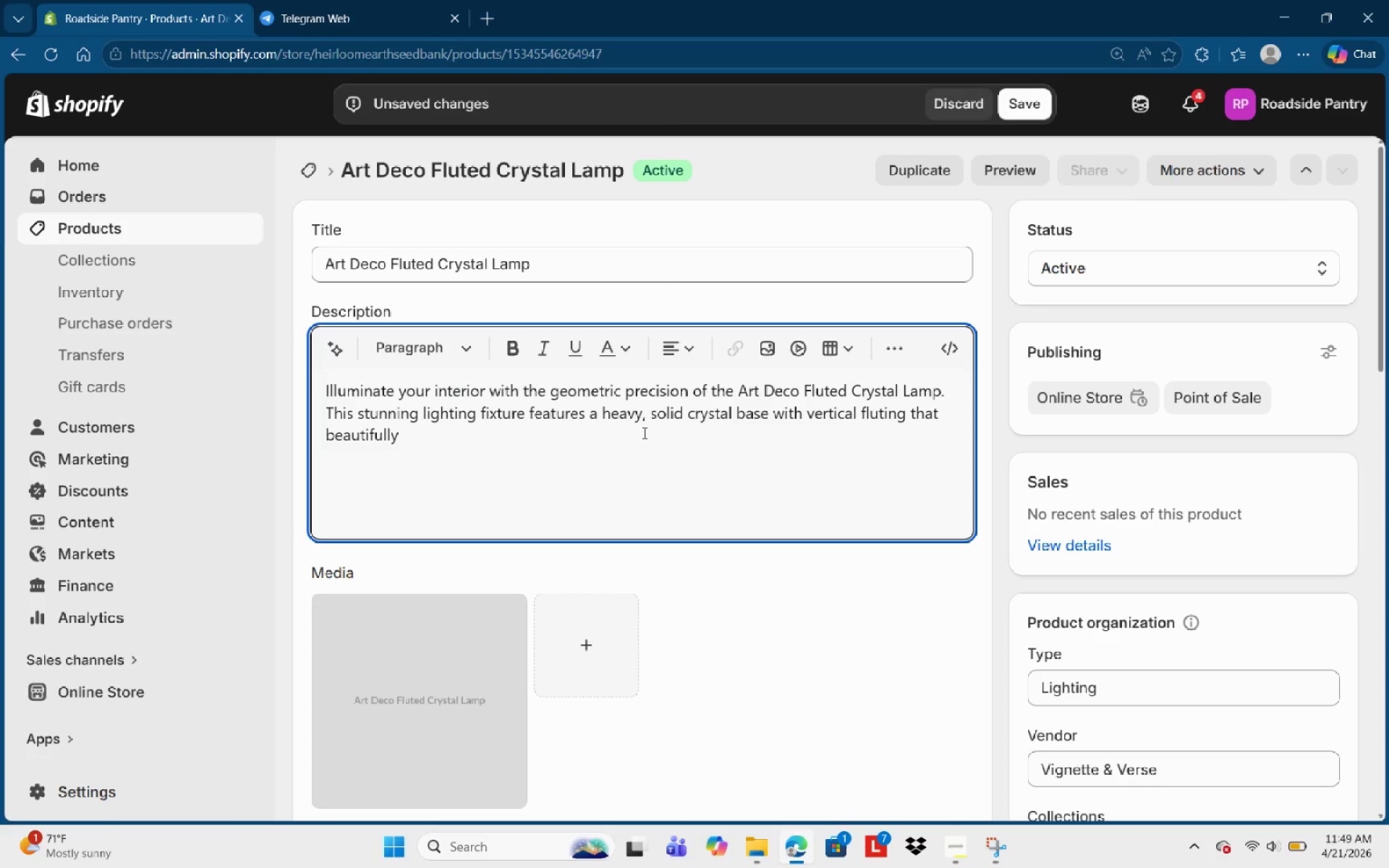 
type(refracts light )
key(Backspace)
type(. The Metak )
key(Backspace)
key(Backspace)
key(Backspace)
key(Backspace)
key(Backspace)
key(Backspace)
type(metal aents )
key(Backspace)
key(Backspace)
key(Backspace)
key(Backspace)
key(Backspace)
type(cents )
 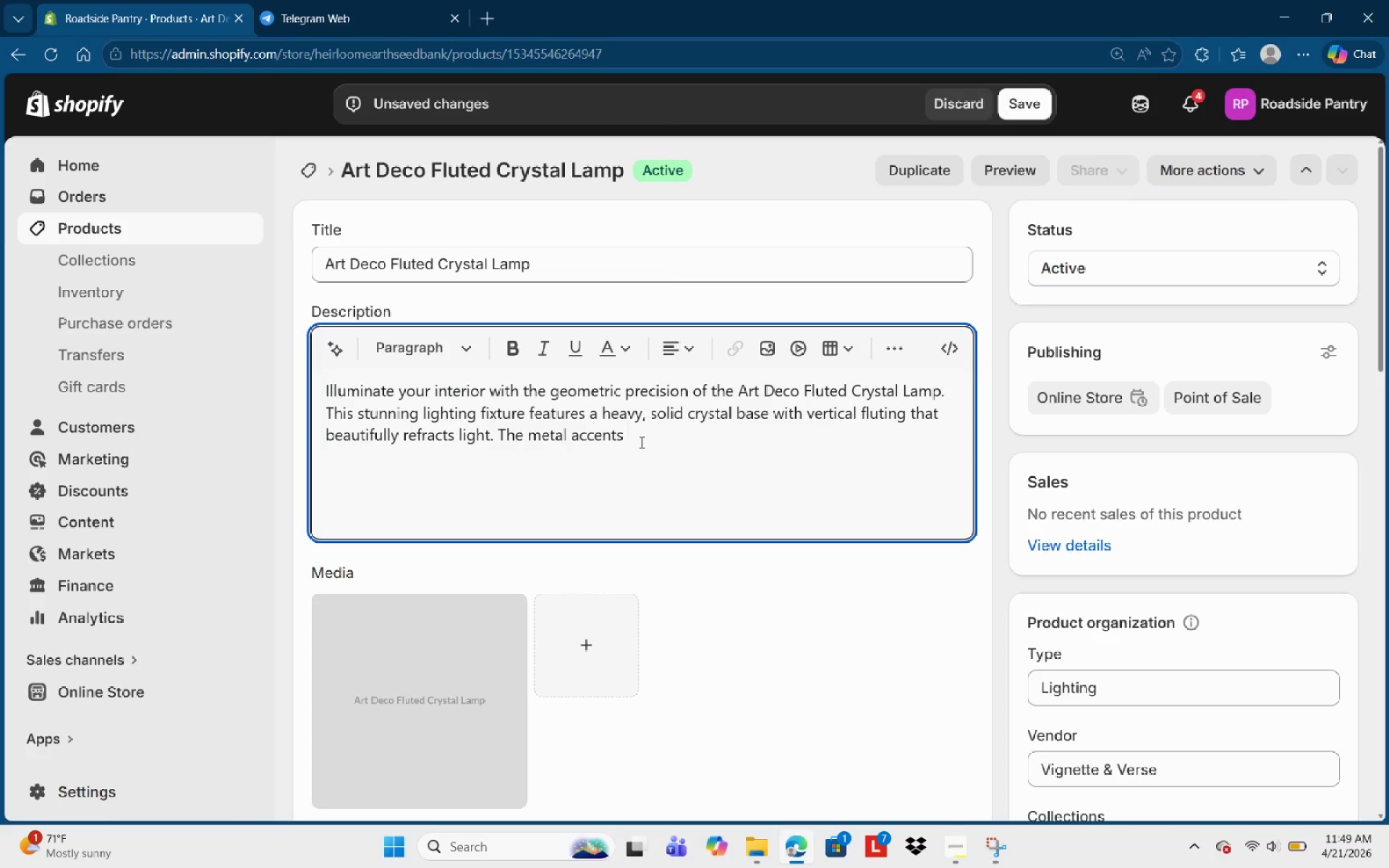 
type(are finished ina )
key(Backspace)
key(Backspace)
key(Backspace)
type(n a warm,b)
key(Backspace)
type( brushed )
 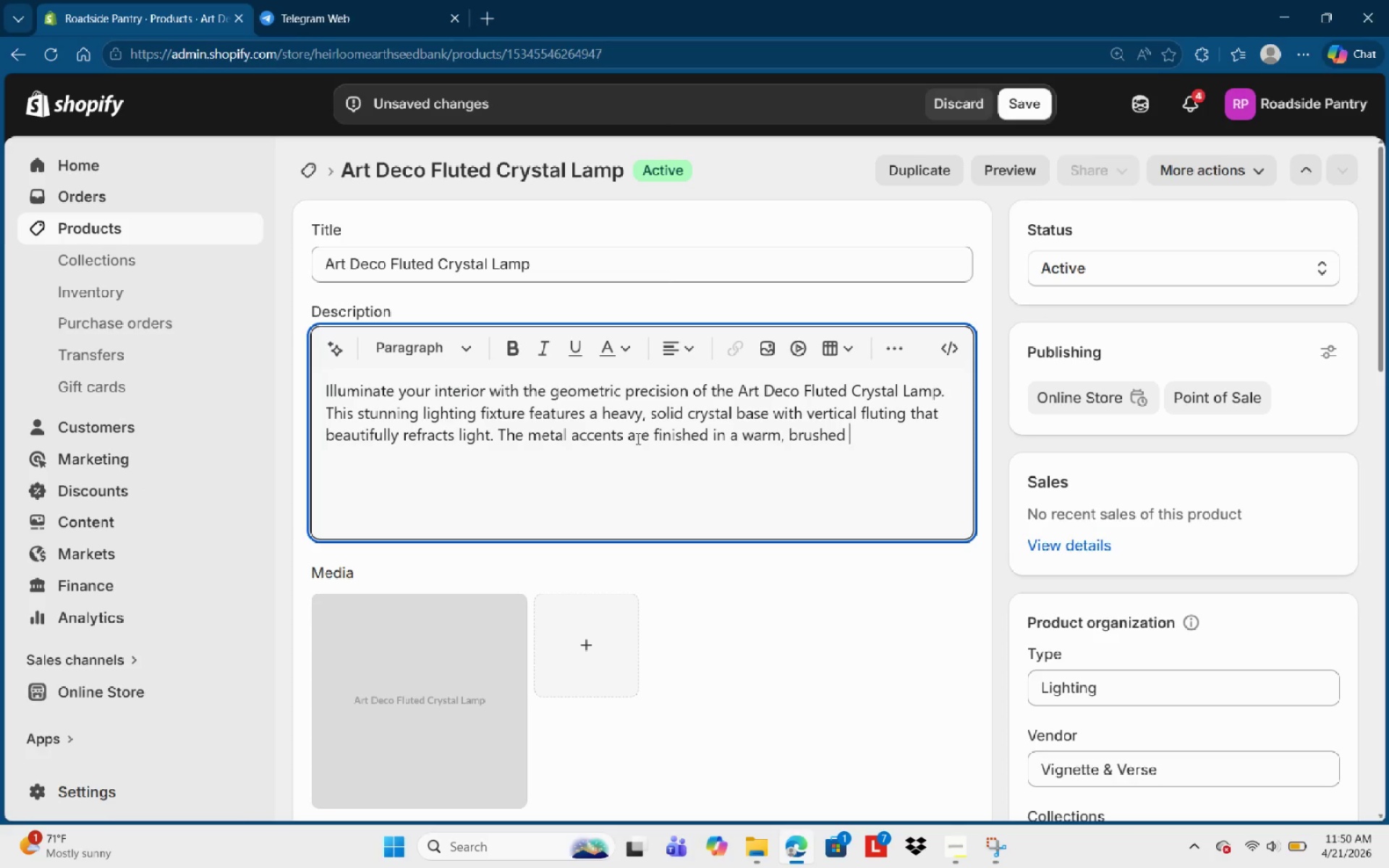 
type(brass)
 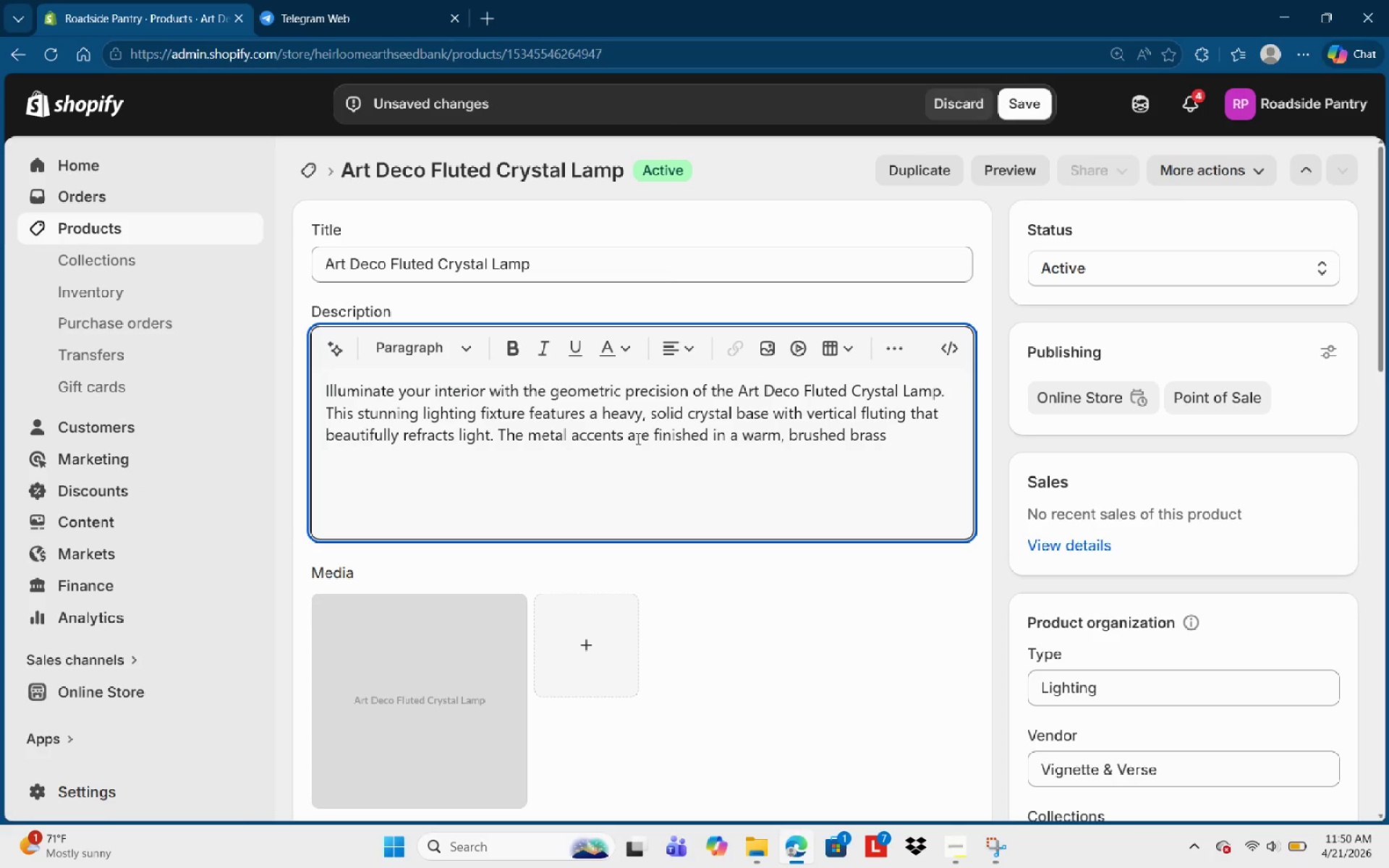 
type(, providing )
 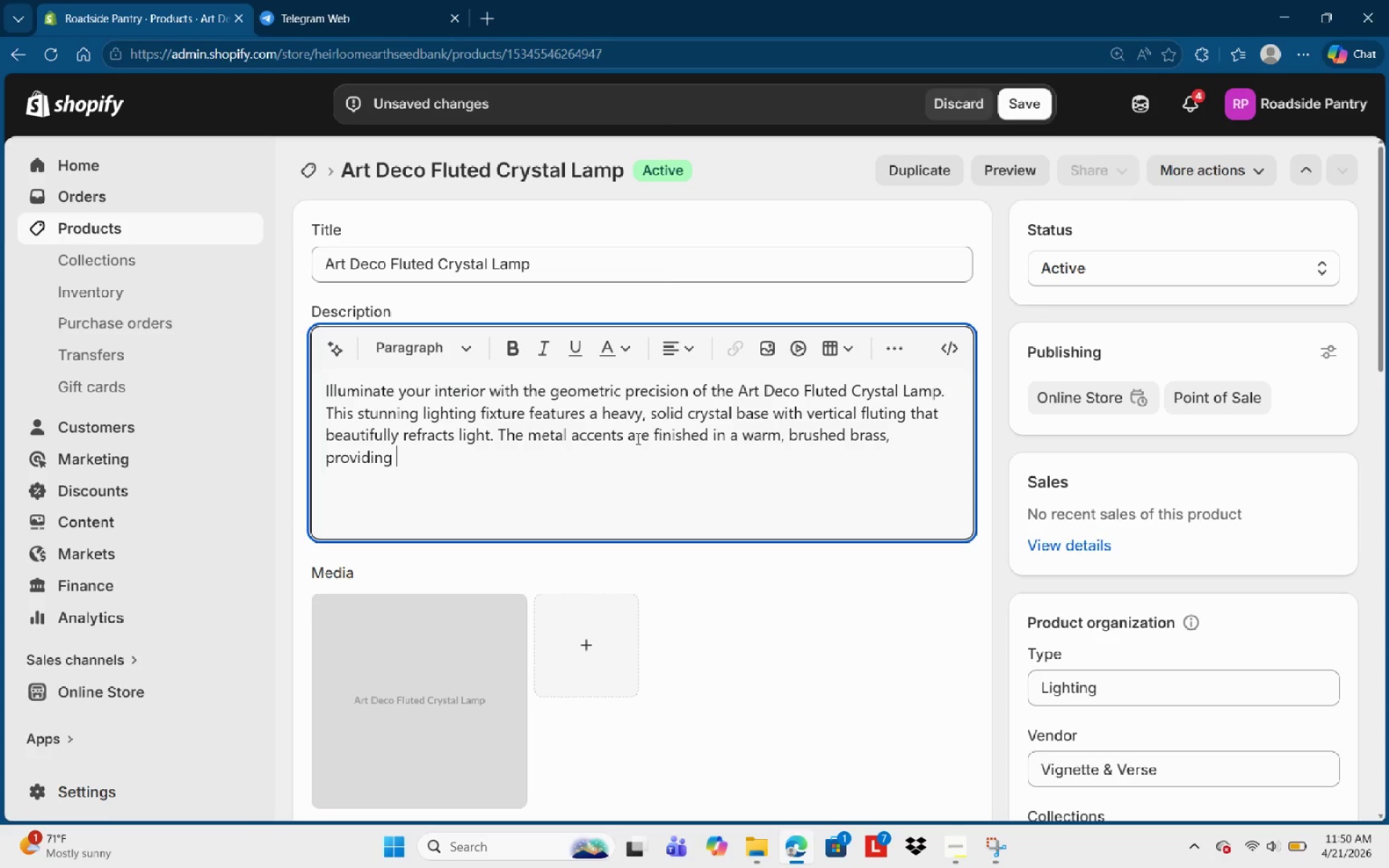 
wait(12.64)
 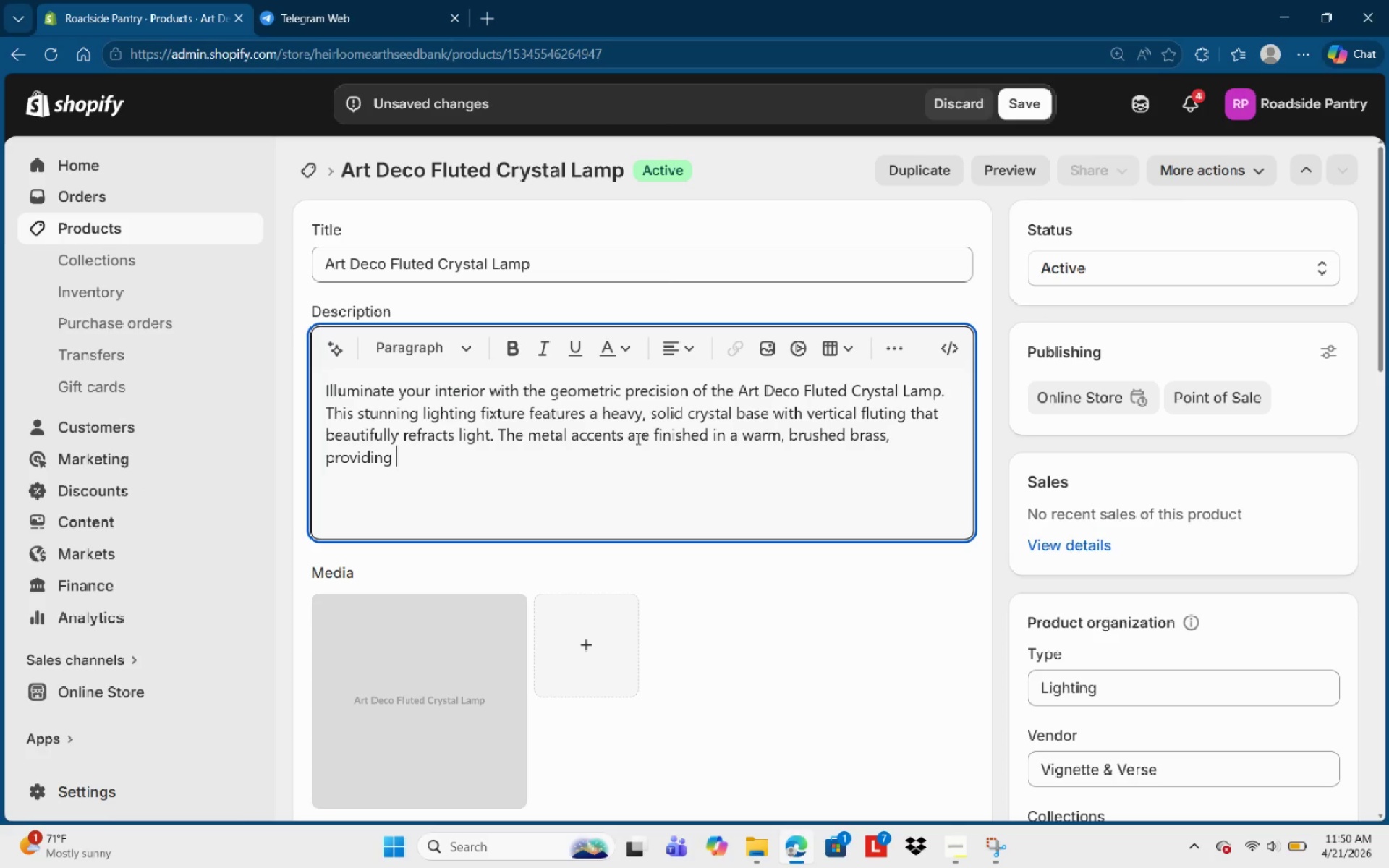 
type(a te)
key(Backspace)
key(Backspace)
 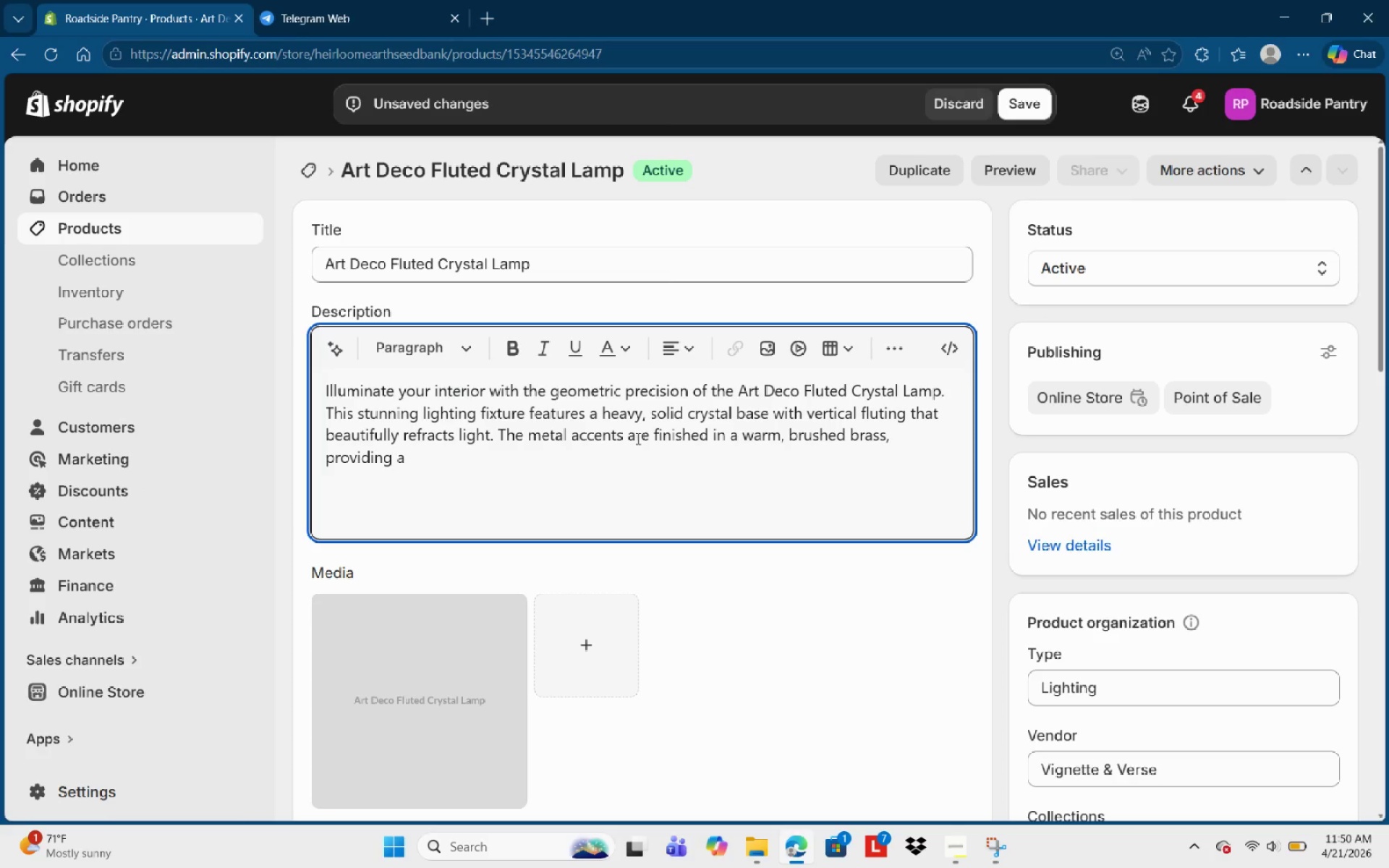 
type(striking )
 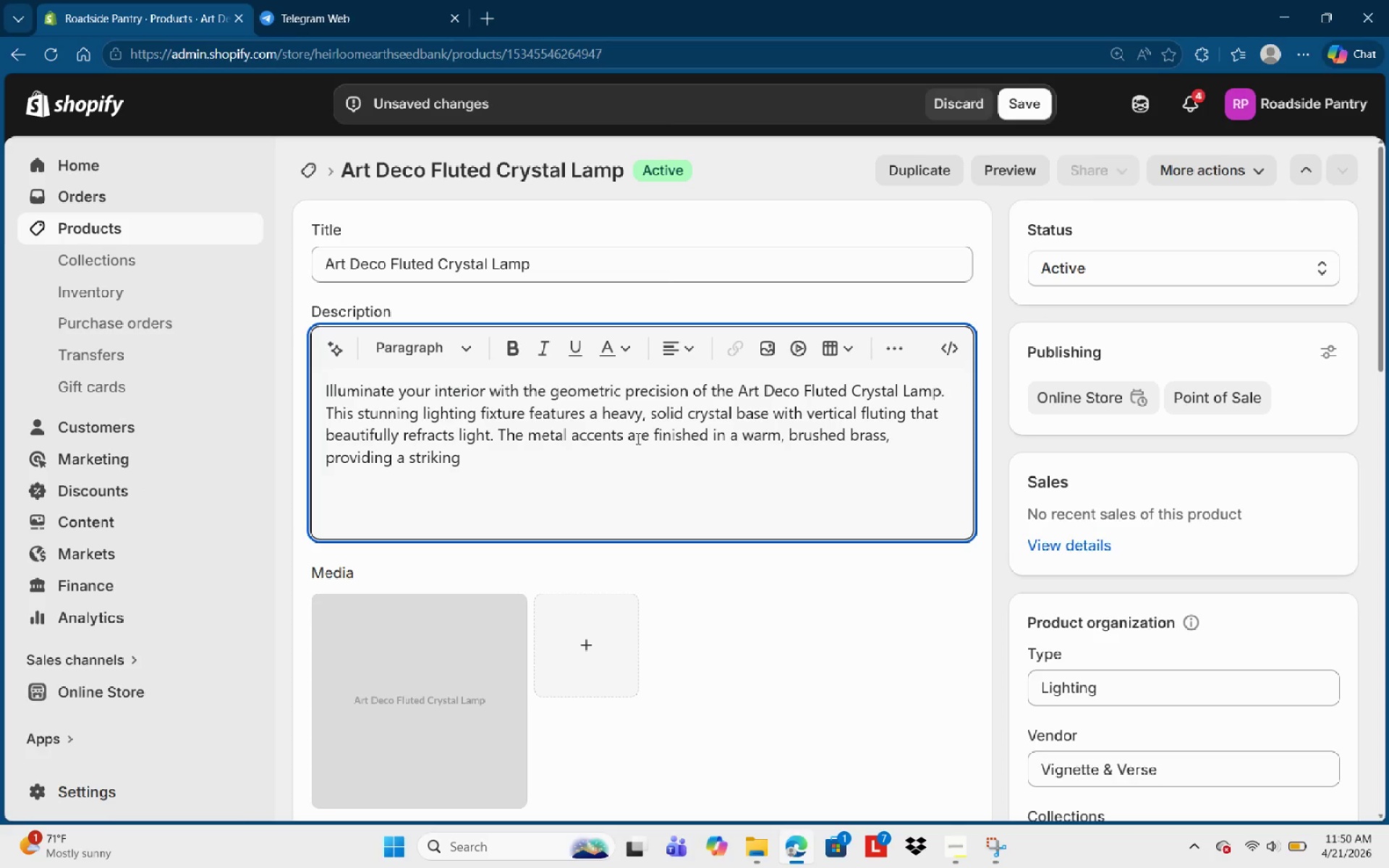 
wait(15.31)
 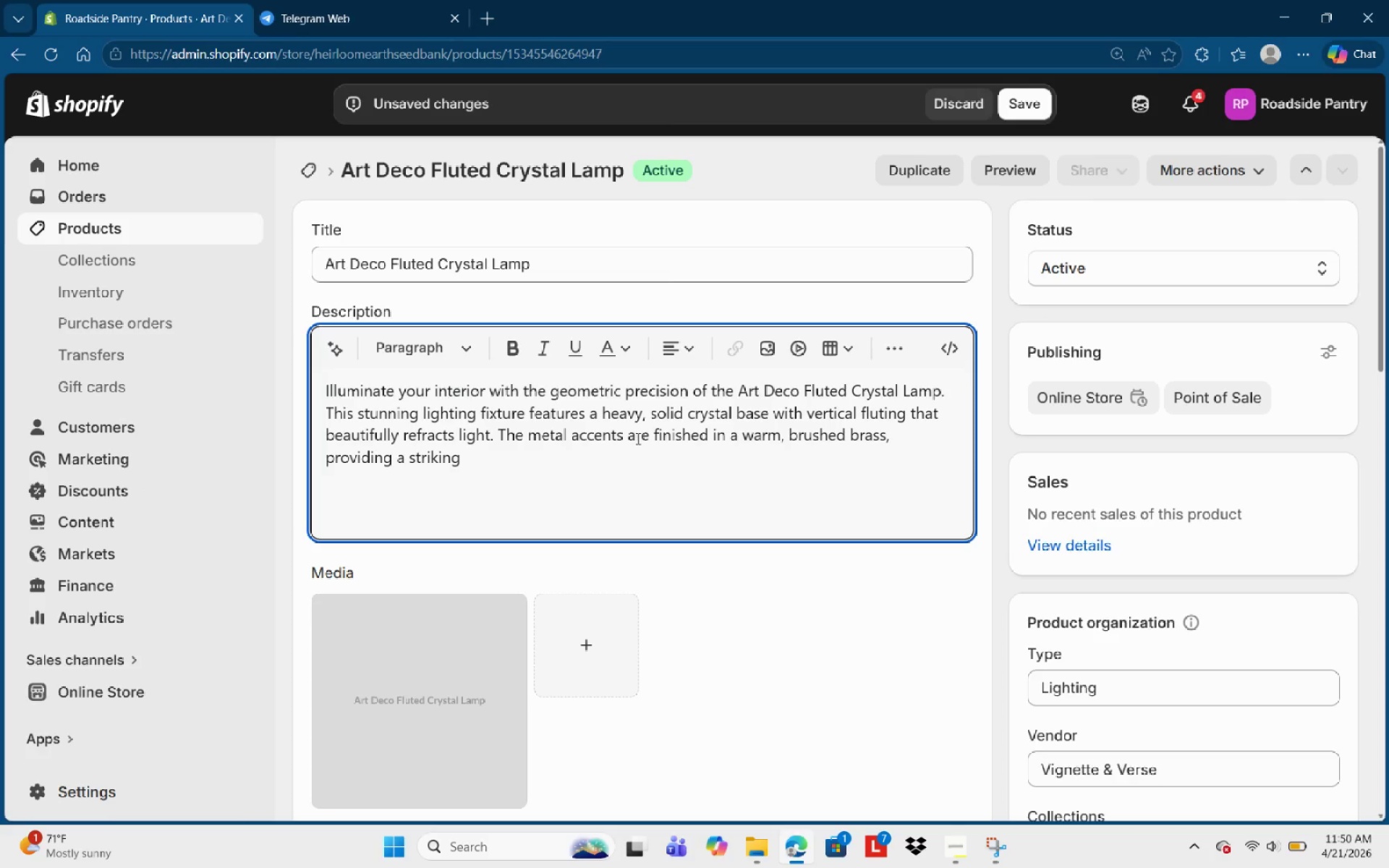 
type(contrast to the cool clarity of the glass )
key(Backspace)
type(. Pair)
key(Backspace)
type(red )
 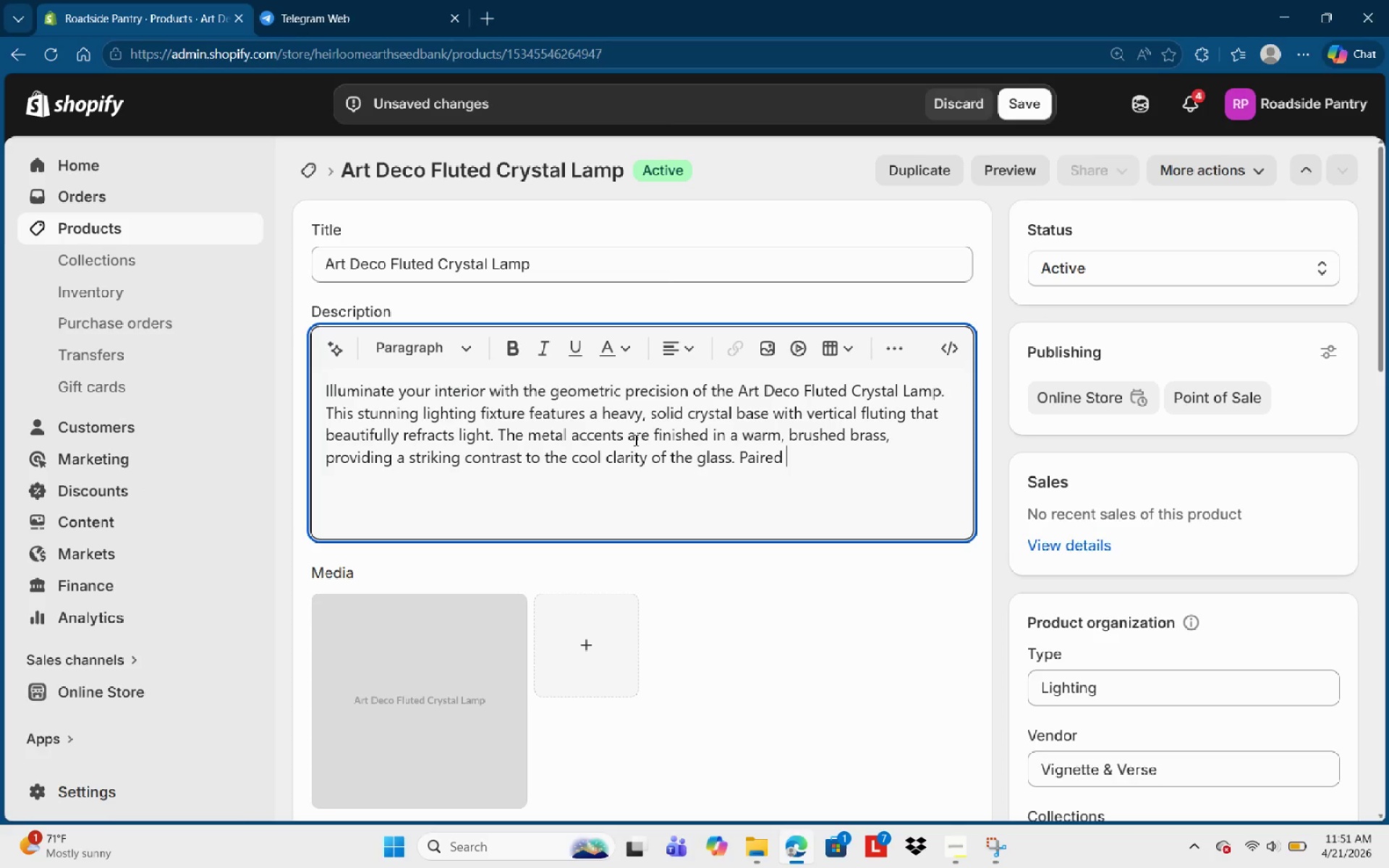 
wait(25.34)
 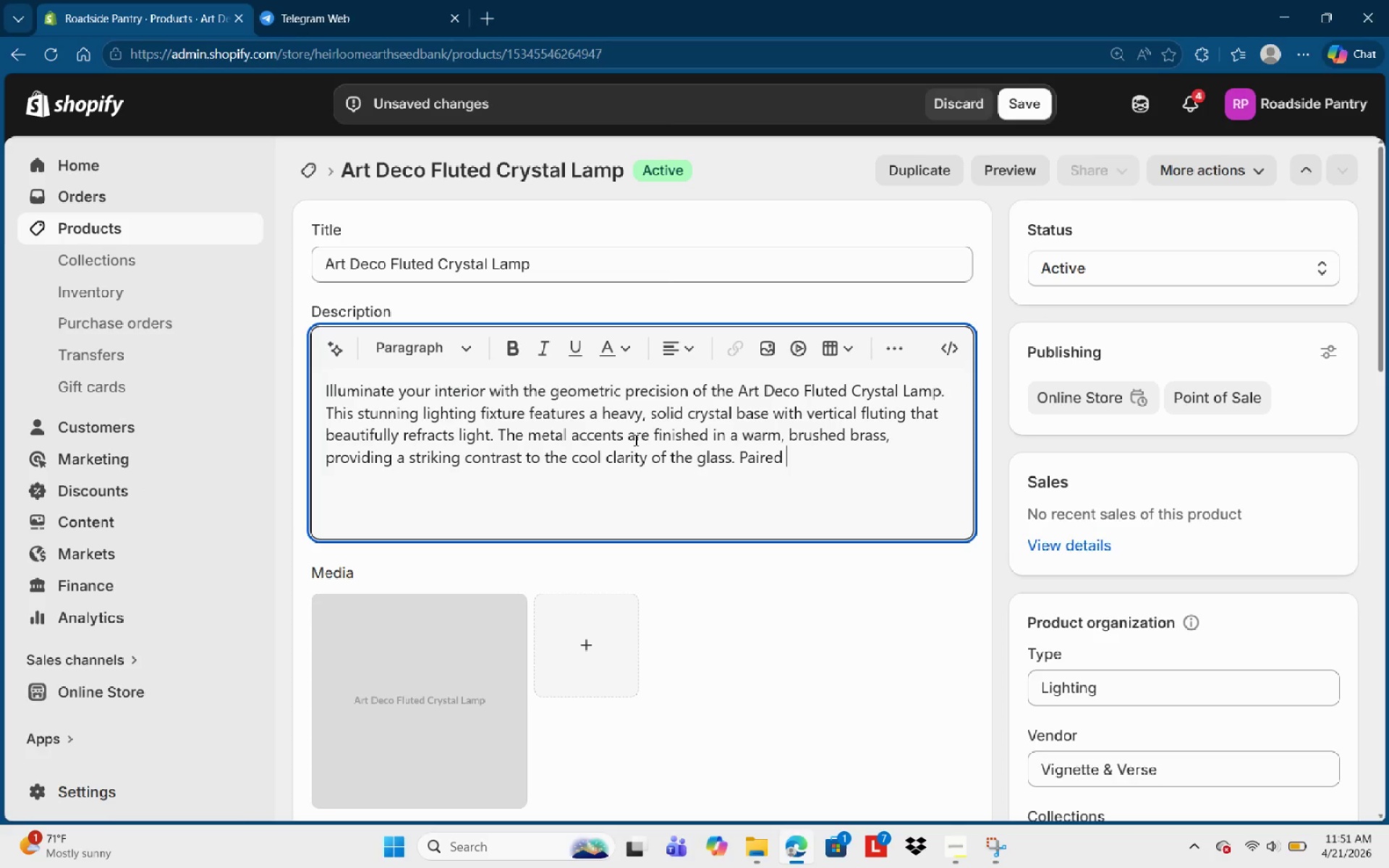 
type(with a bespoke )
 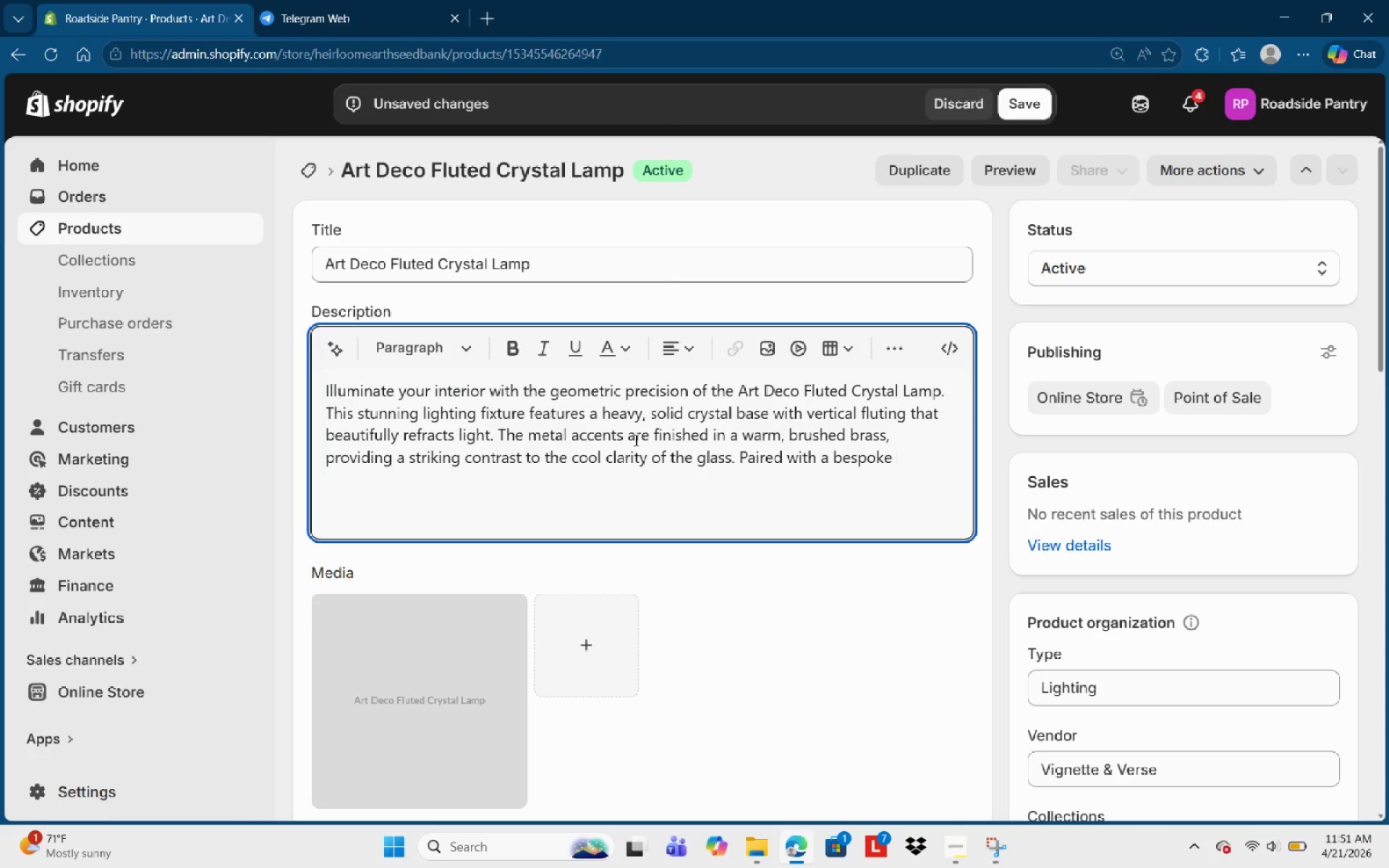 
type(while )
 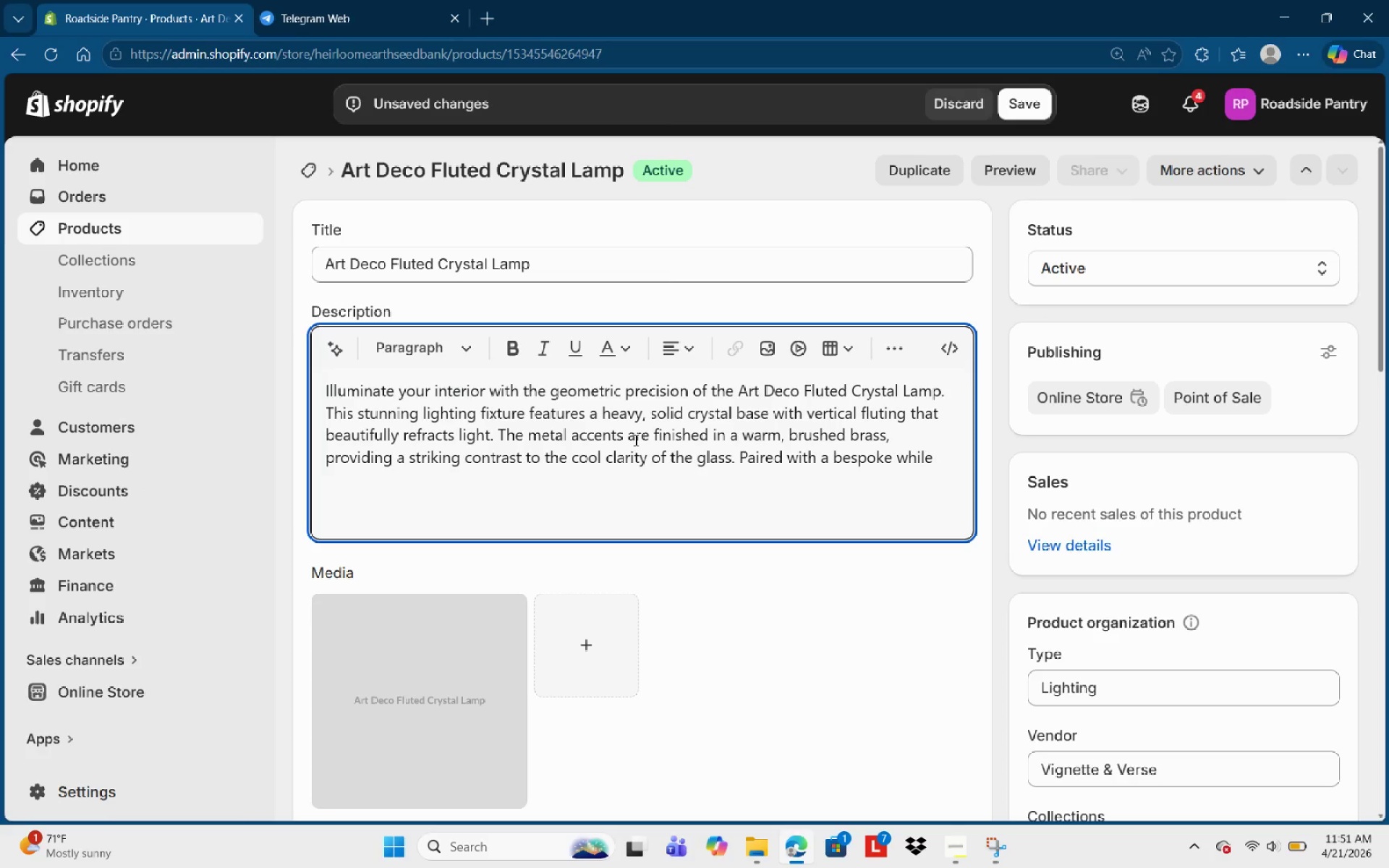 
type(linen )
 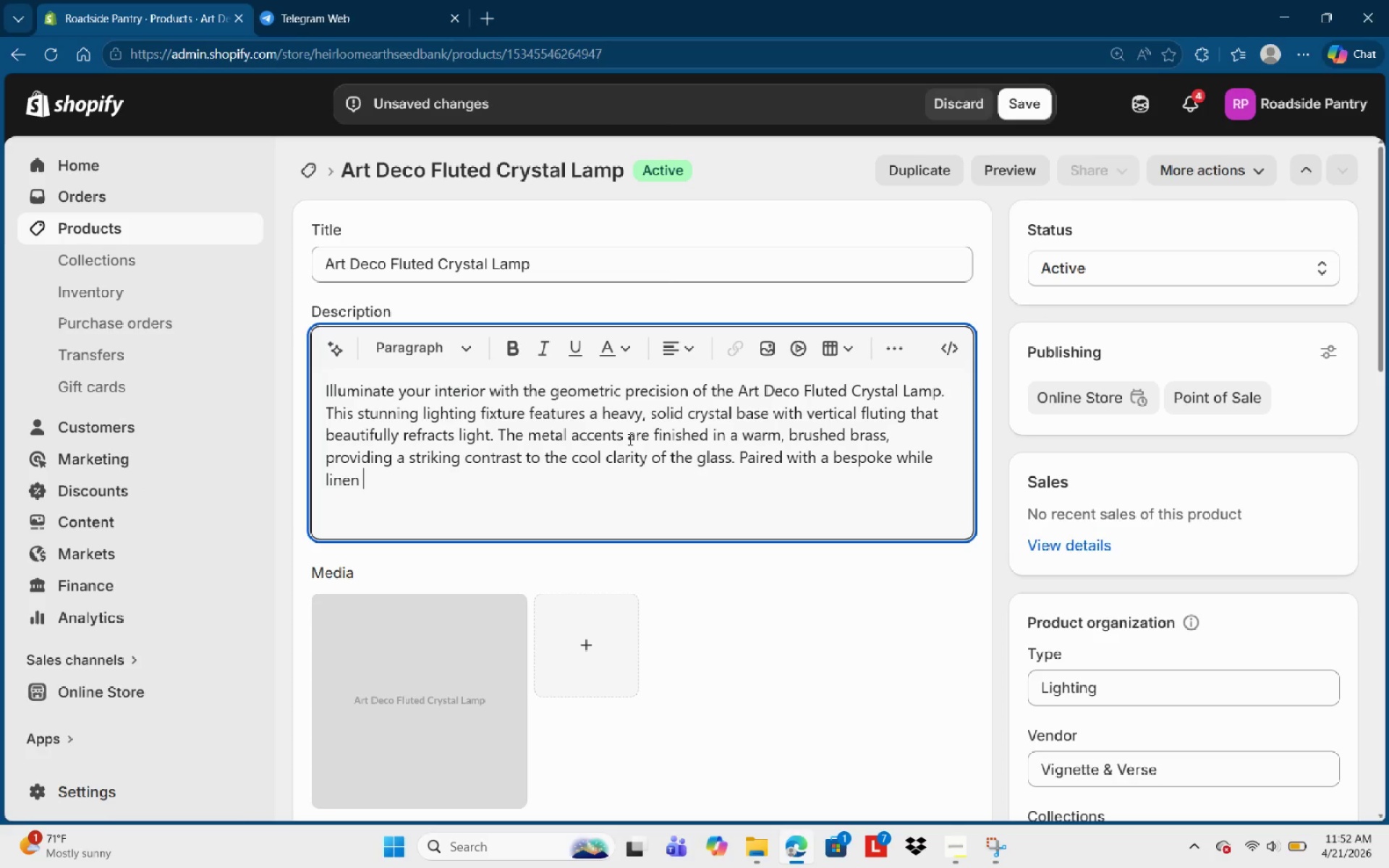 
type(drum shade )
key(Backspace)
 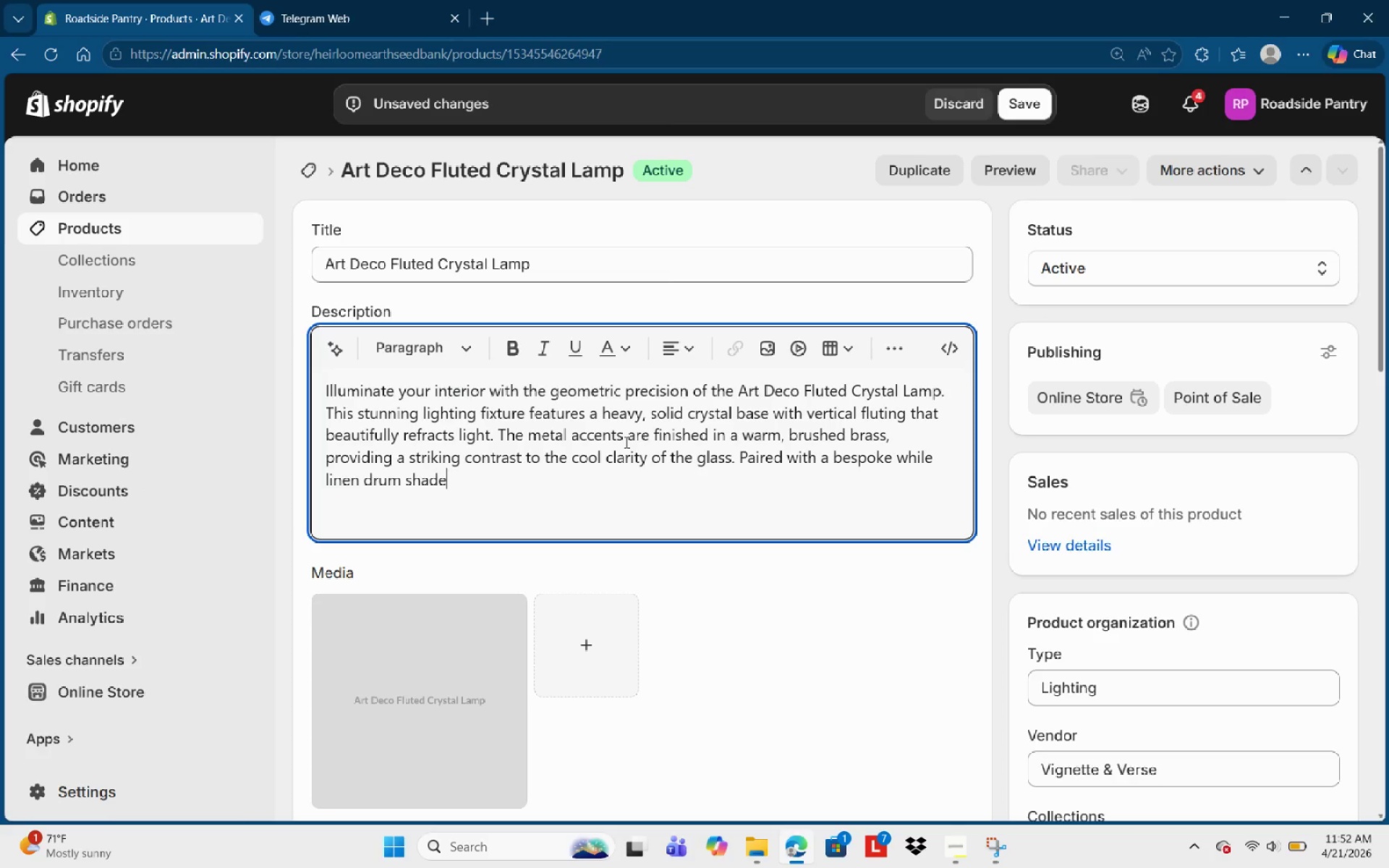 
type(, this lamp offrs dosft )
key(Backspace)
key(Backspace)
key(Backspace)
key(Backspace)
key(Backspace)
key(Backspace)
key(Backspace)
key(Backspace)
key(Backspace)
type(ers sofyt )
key(Backspace)
key(Backspace)
key(Backspace)
type(t )
 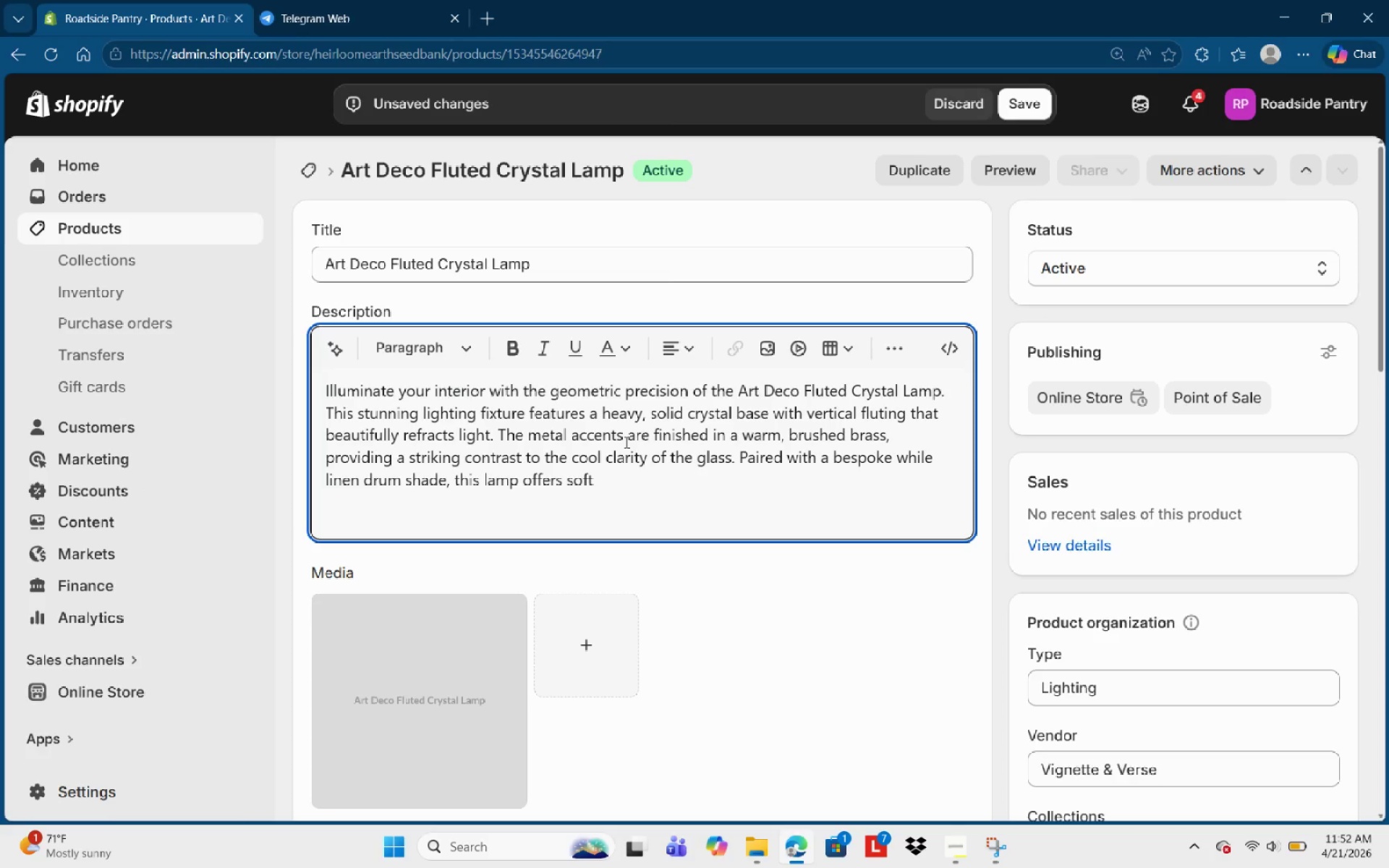 
wait(5.19)
 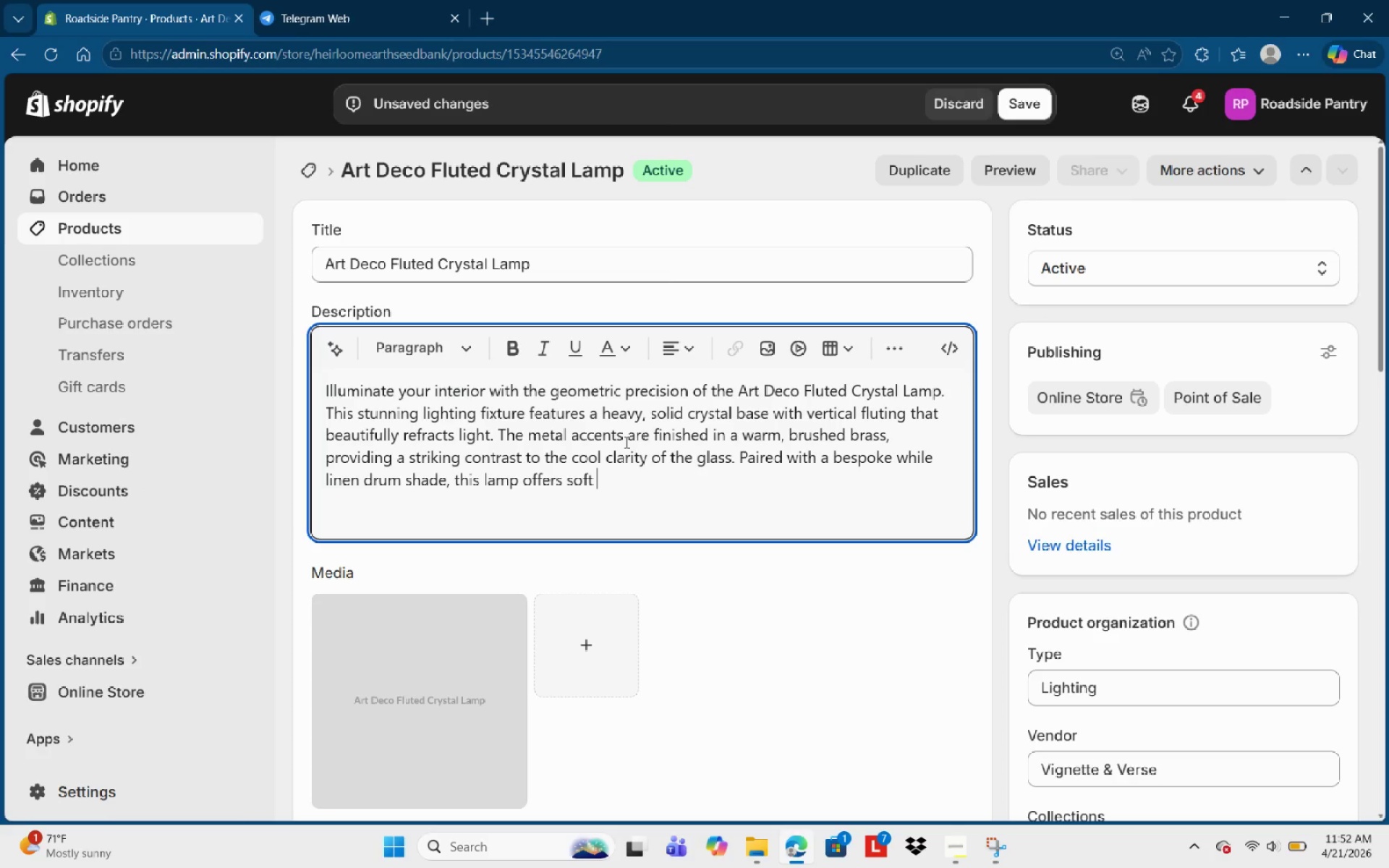 
key(Backspace)
type(, ambinet )
key(Backspace)
key(Backspace)
key(Backspace)
key(Backspace)
key(Backspace)
 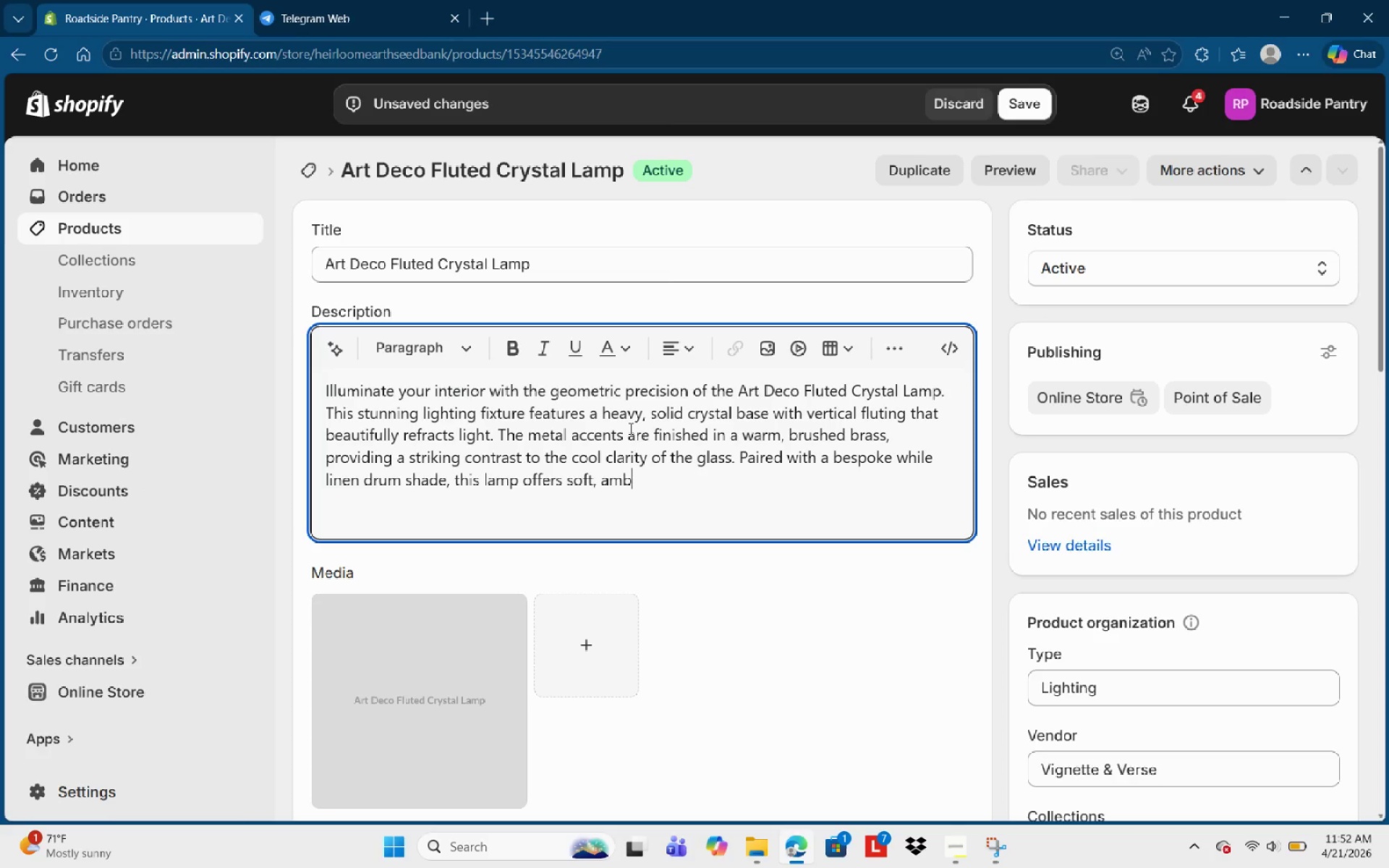 
wait(7.53)
 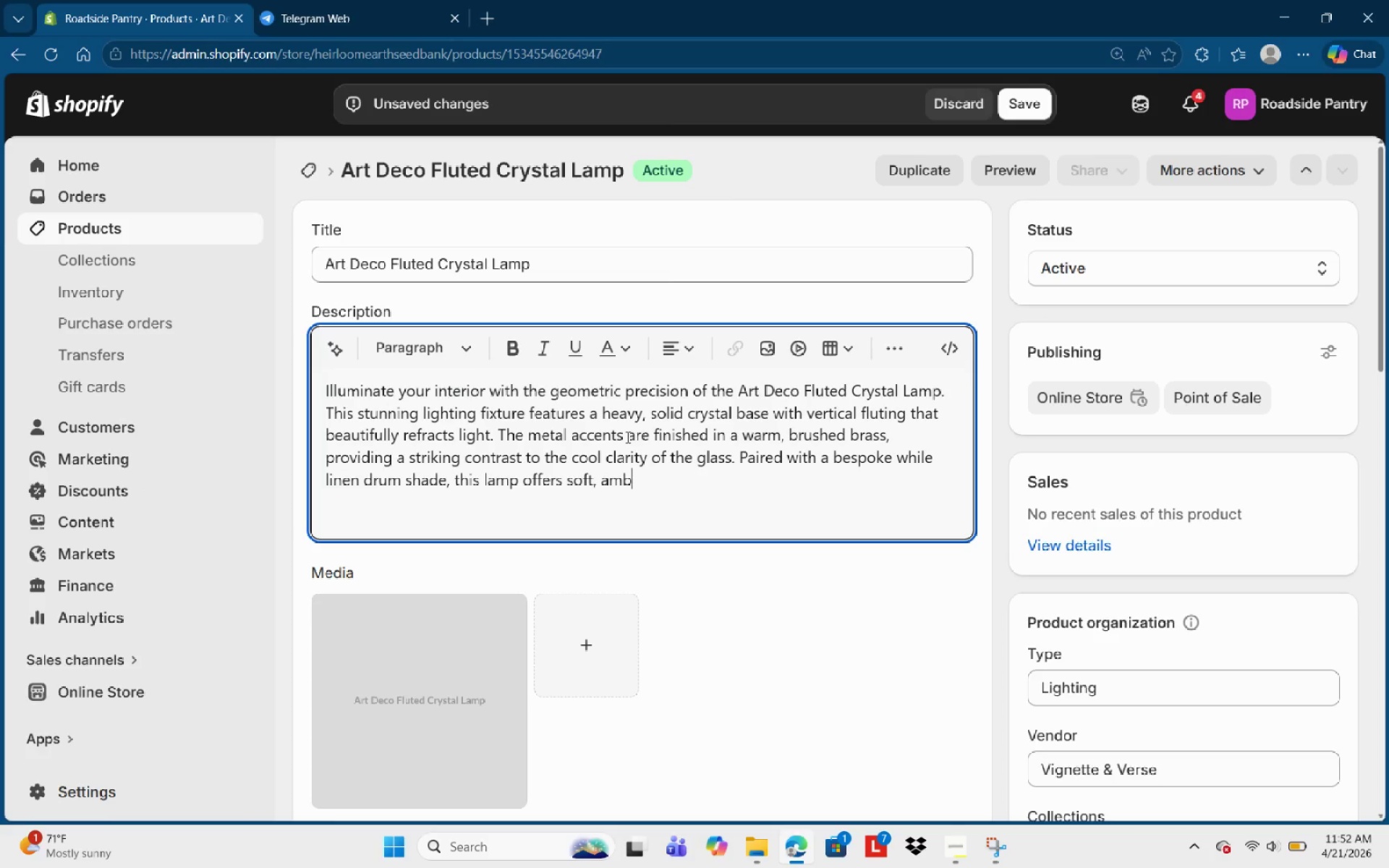 
type(ient )
 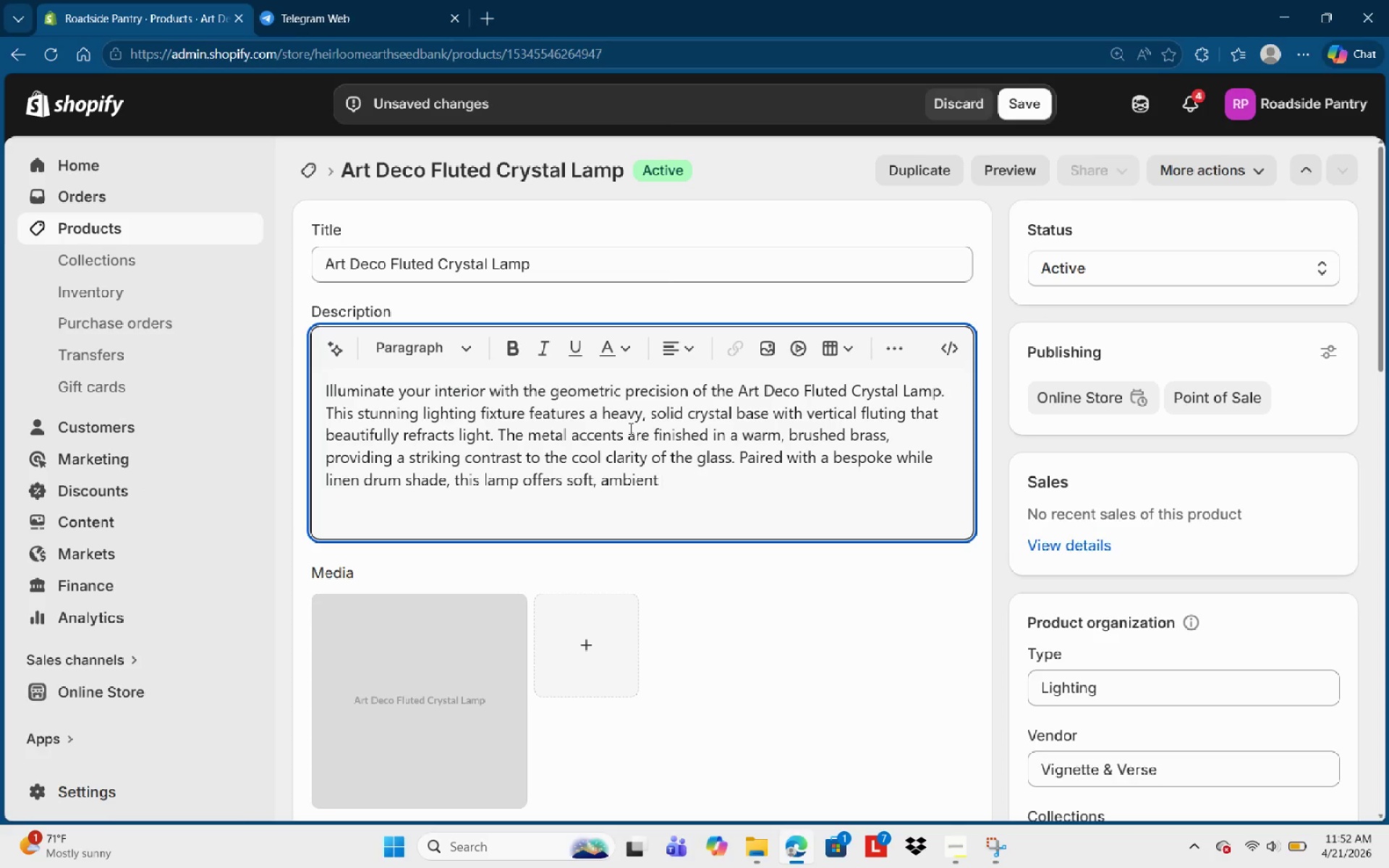 
type(lighting perfect fr)
key(Backspace)
key(Backspace)
type(for high-emd )
key(Backspace)
key(Backspace)
key(Backspace)
type(nd )
 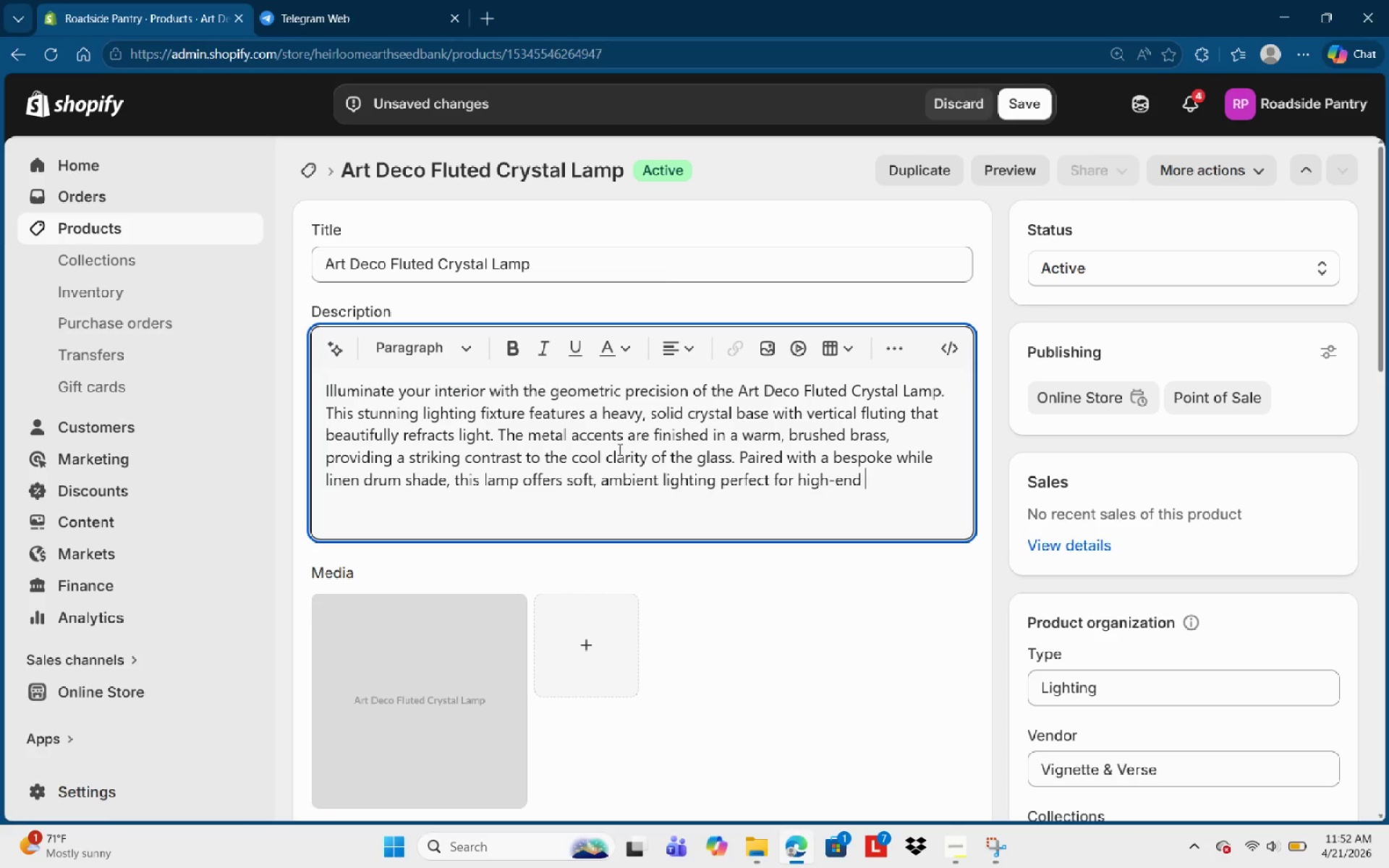 
type(v)
key(Backspace)
type(bedside )
 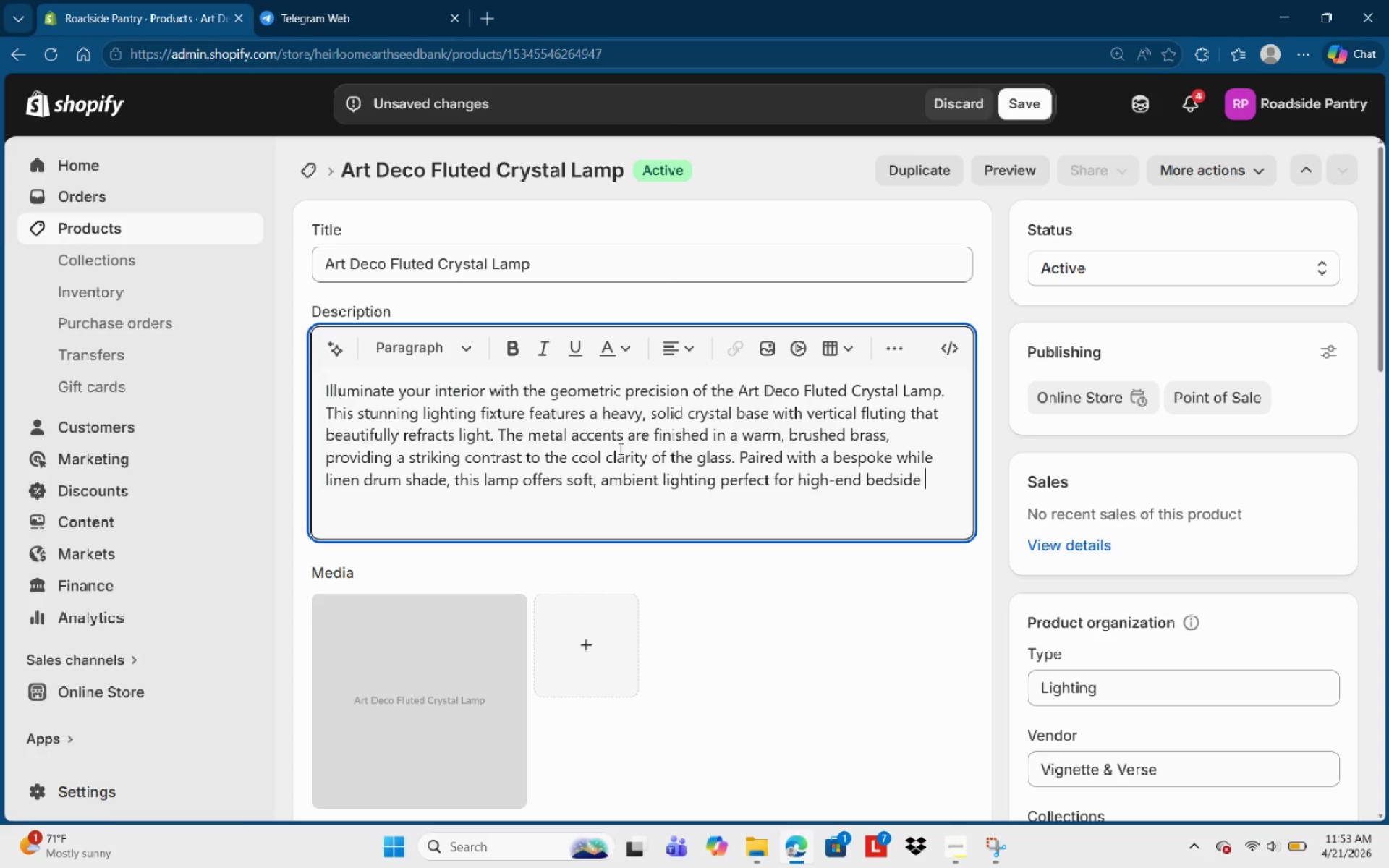 
wait(24.12)
 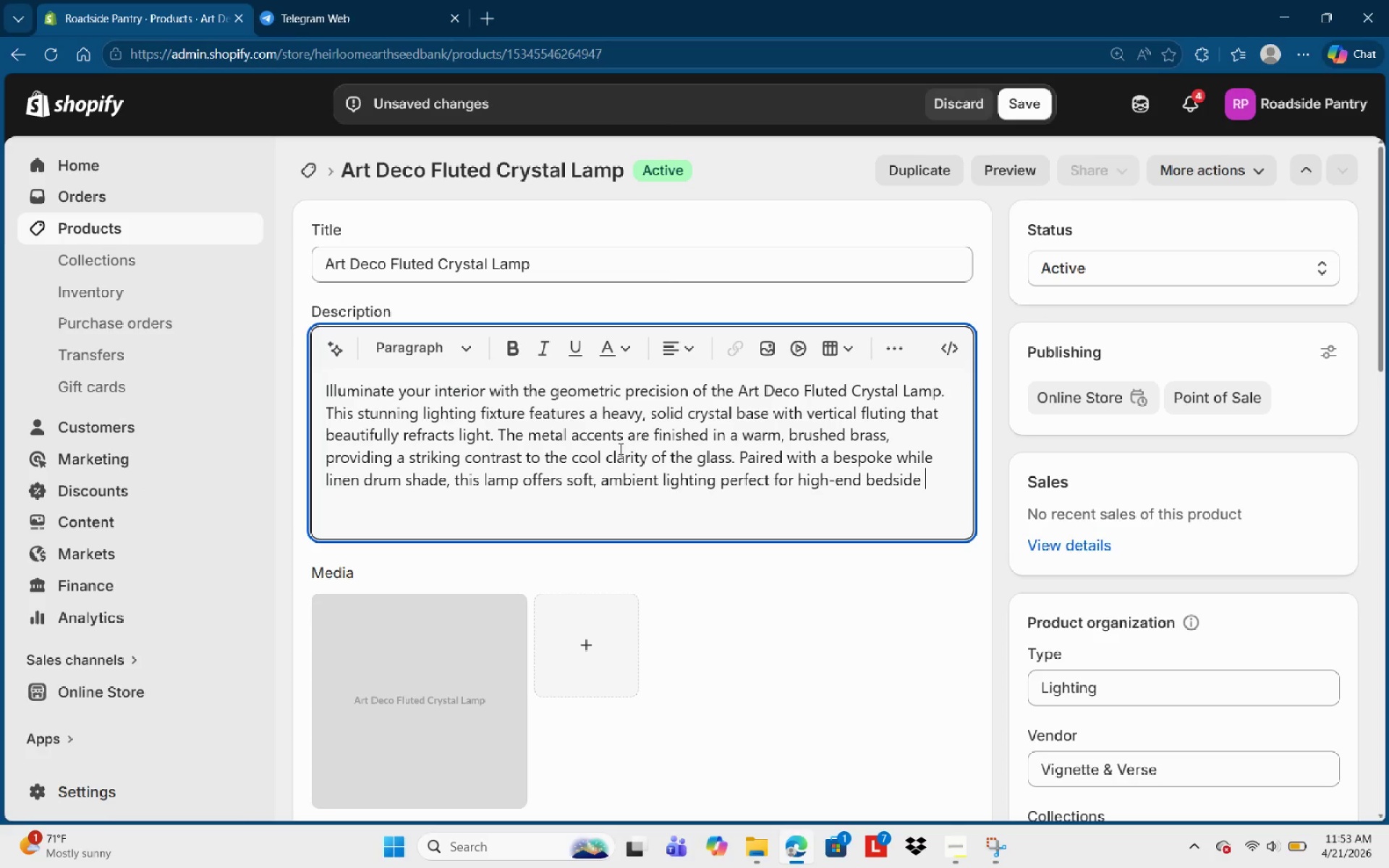 
type(tavke)
key(Backspace)
key(Backspace)
key(Backspace)
type(bles or )
 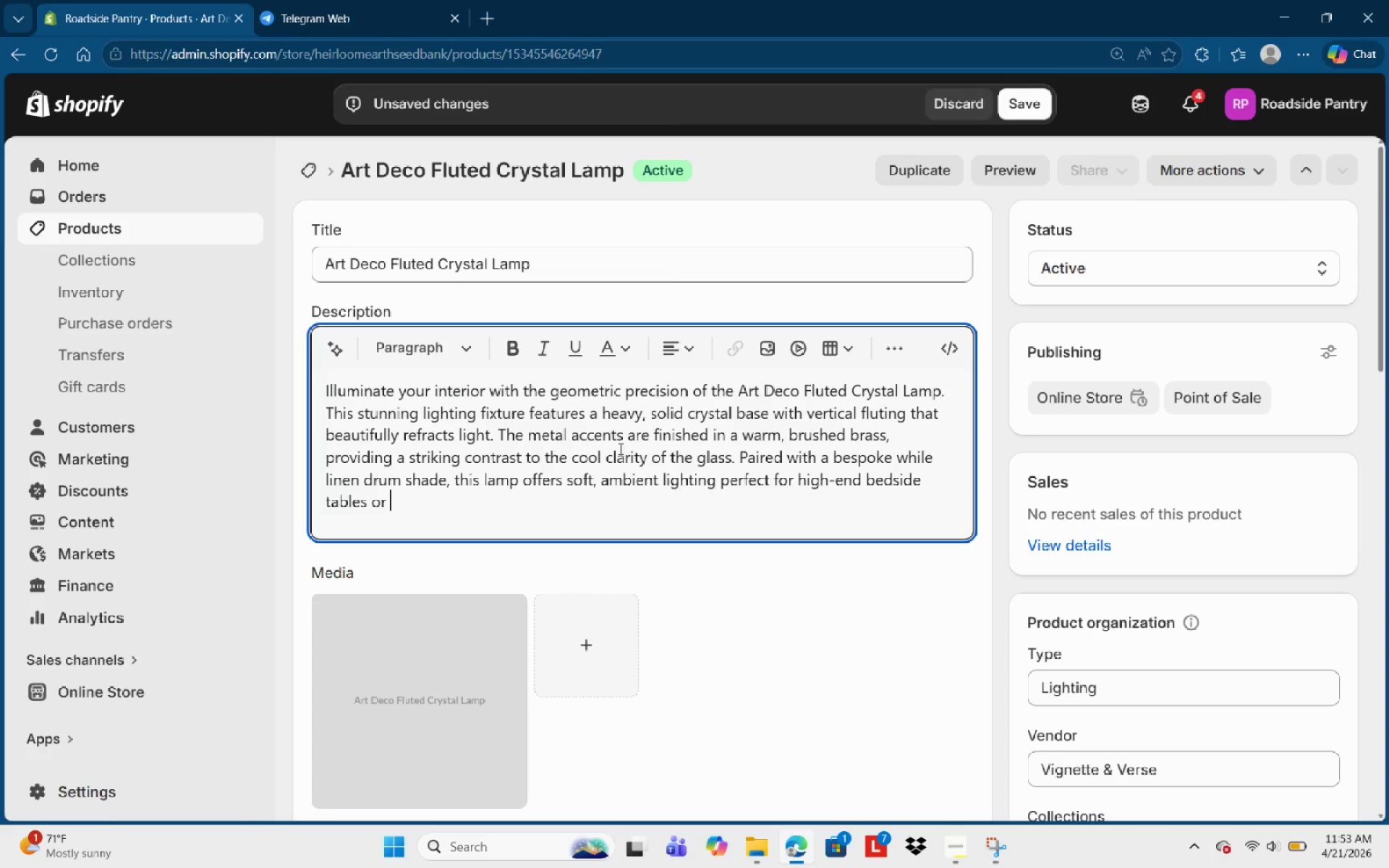 
wait(8.59)
 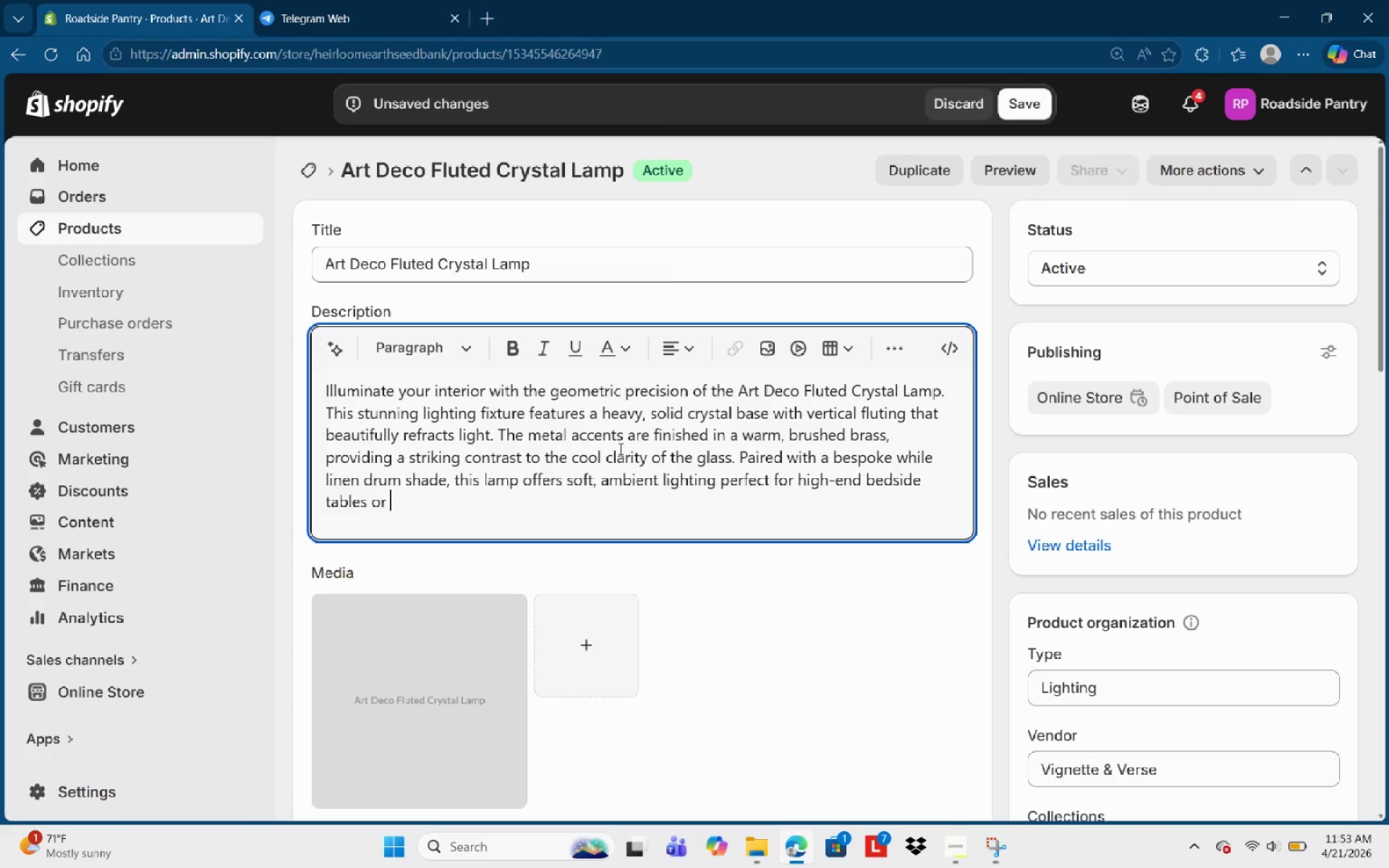 
type(executive desk )
key(Backspace)
 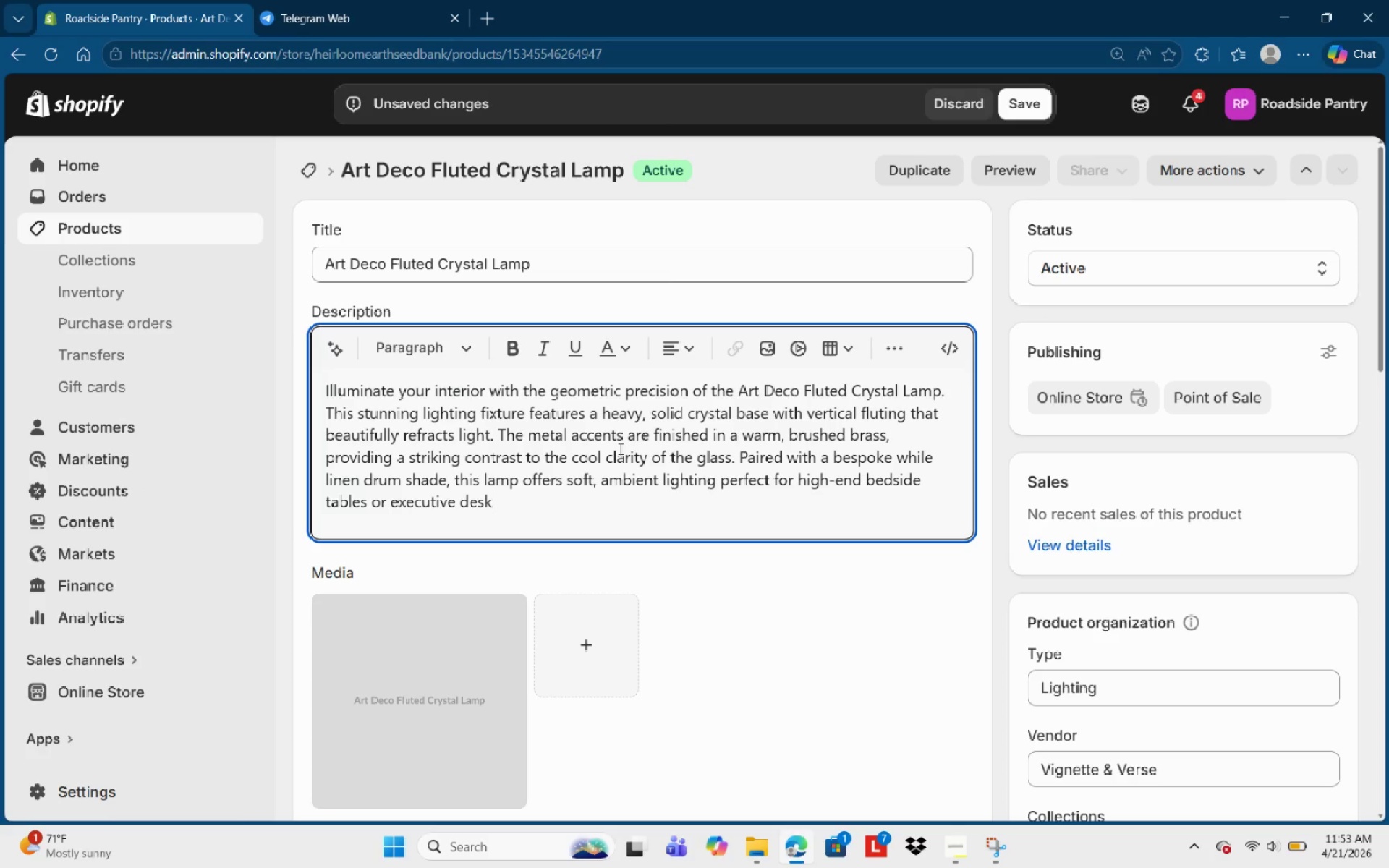 
wait(6.66)
 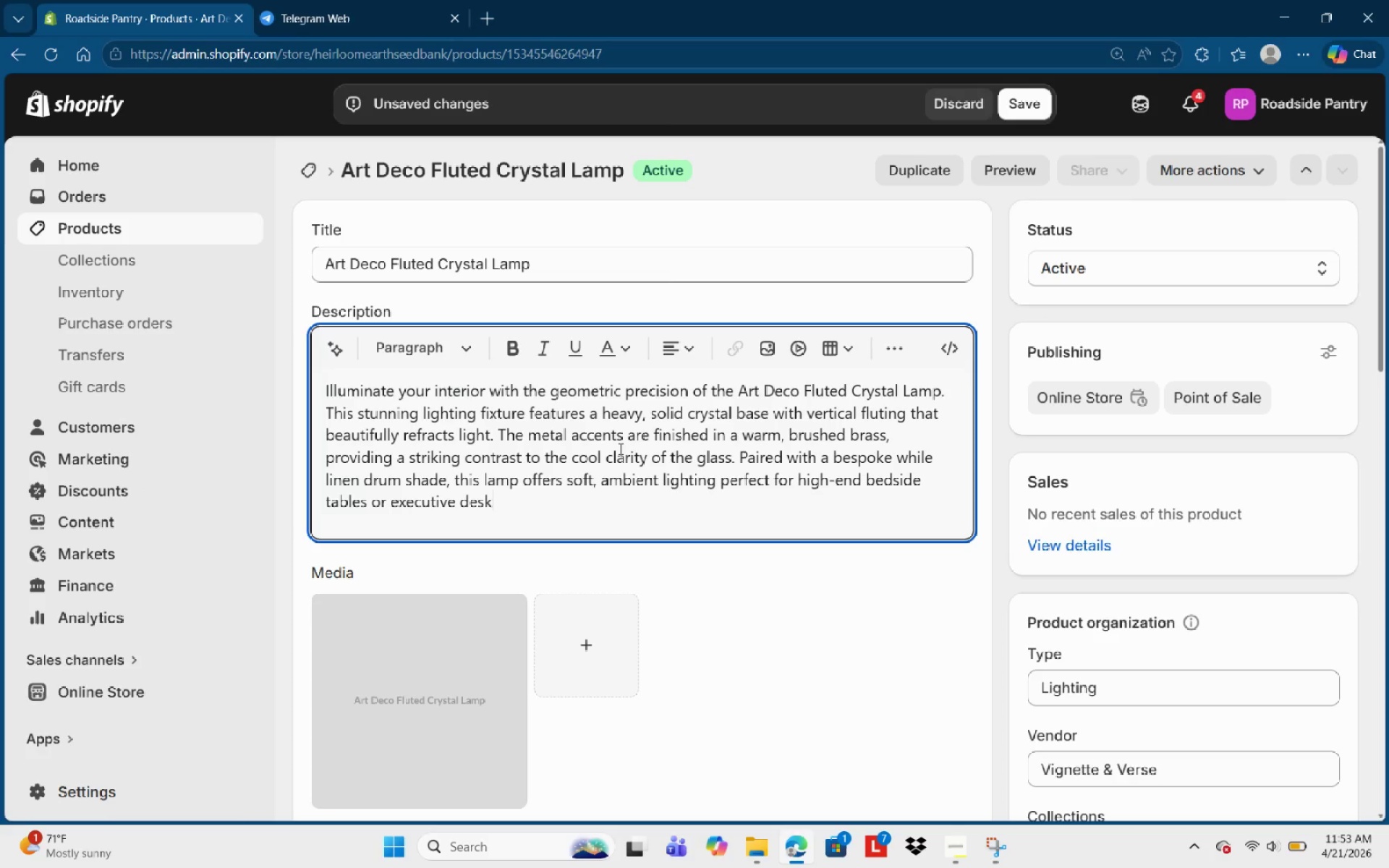 
key(S)
 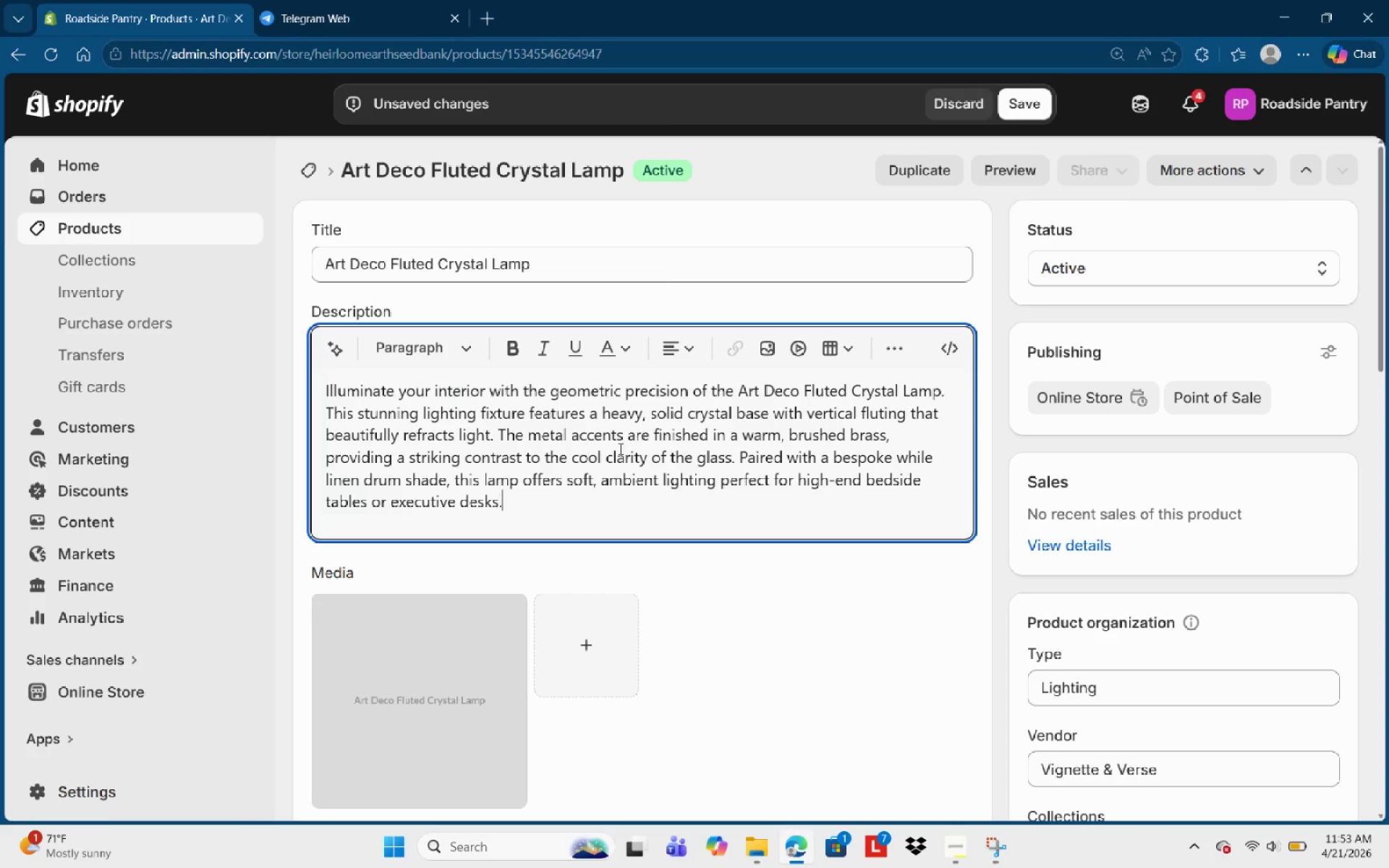 
key(NumpadDecimal)
 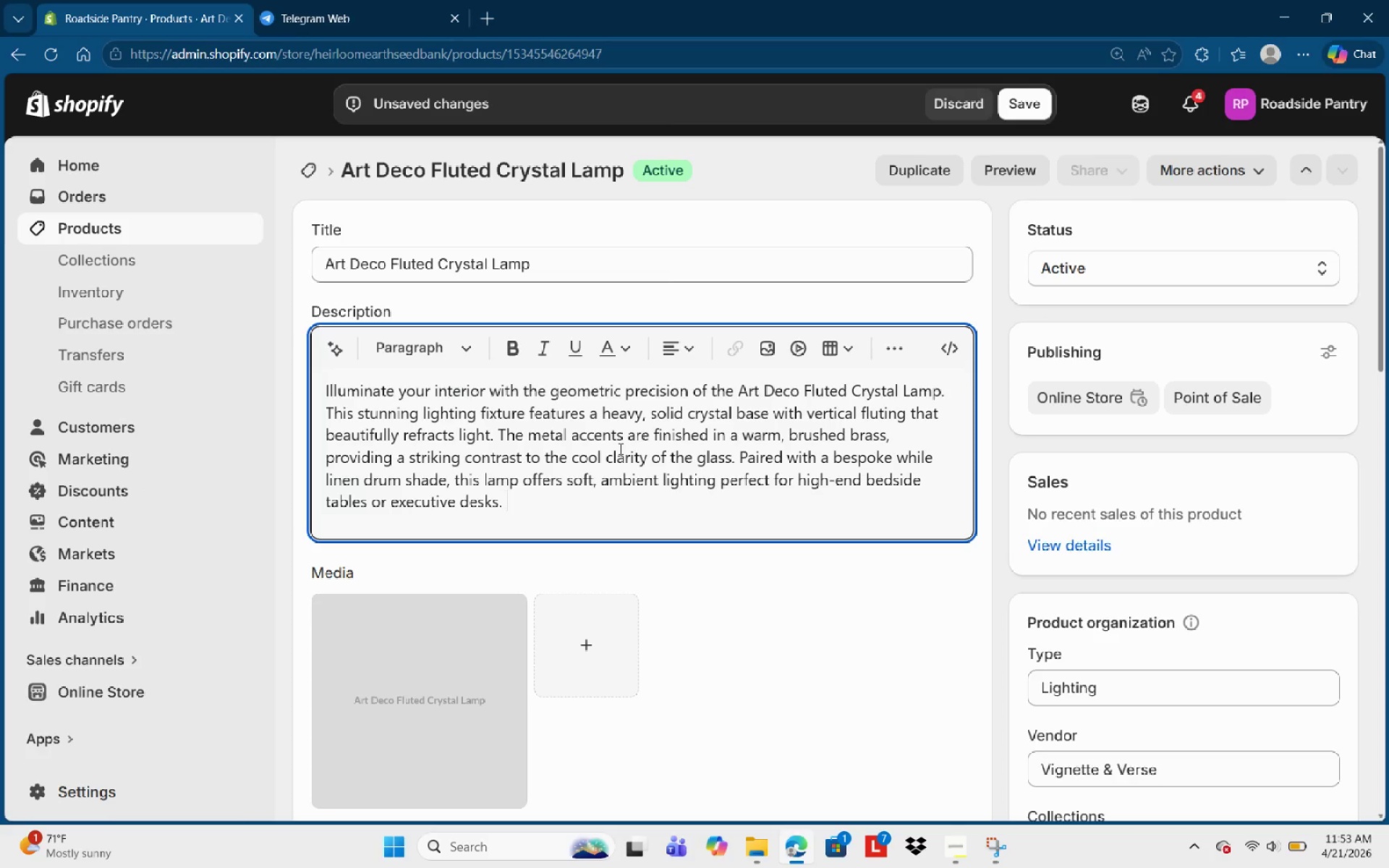 
key(Space)
 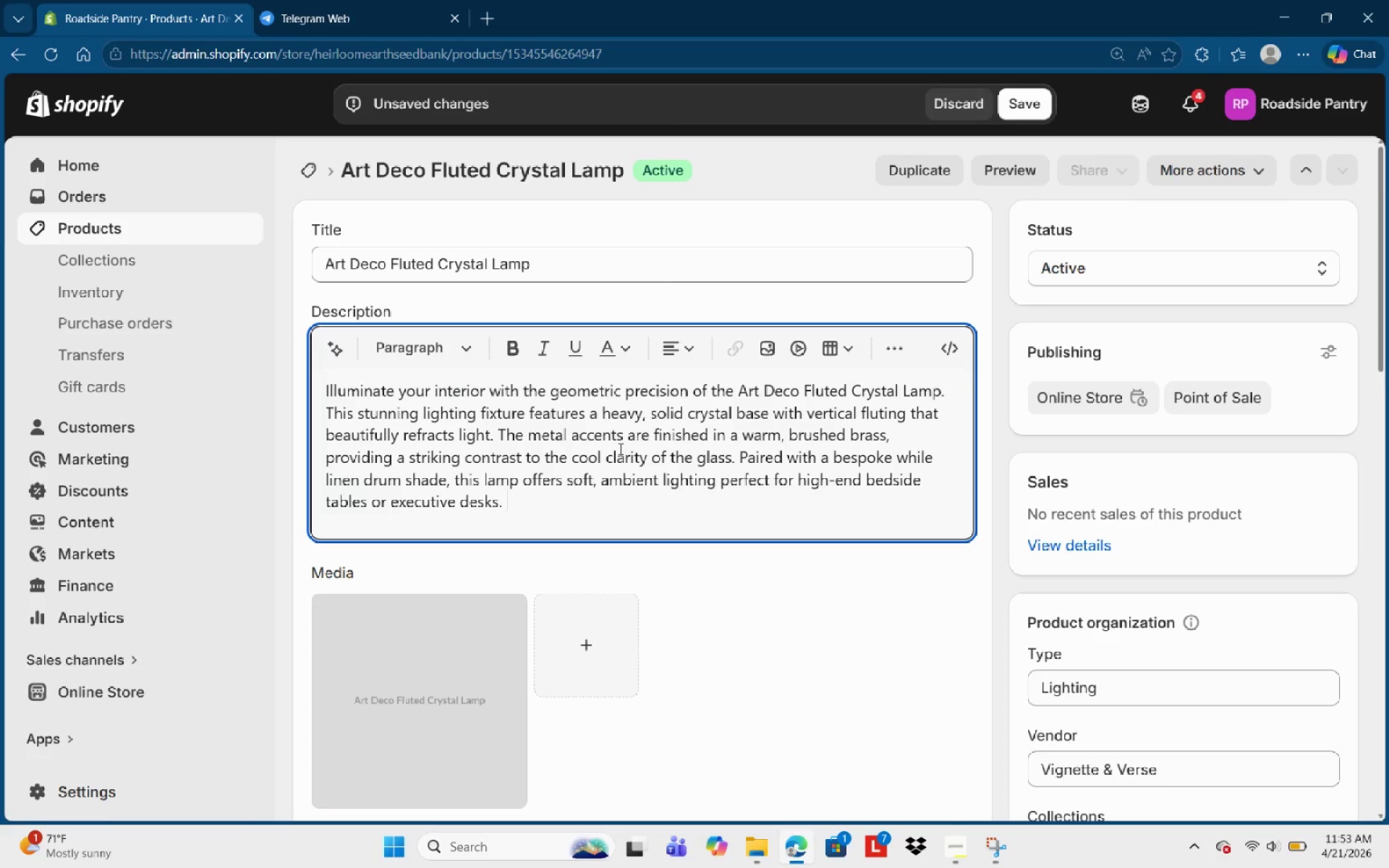 
hold_key(key=ShiftLeft, duration=6.97)
 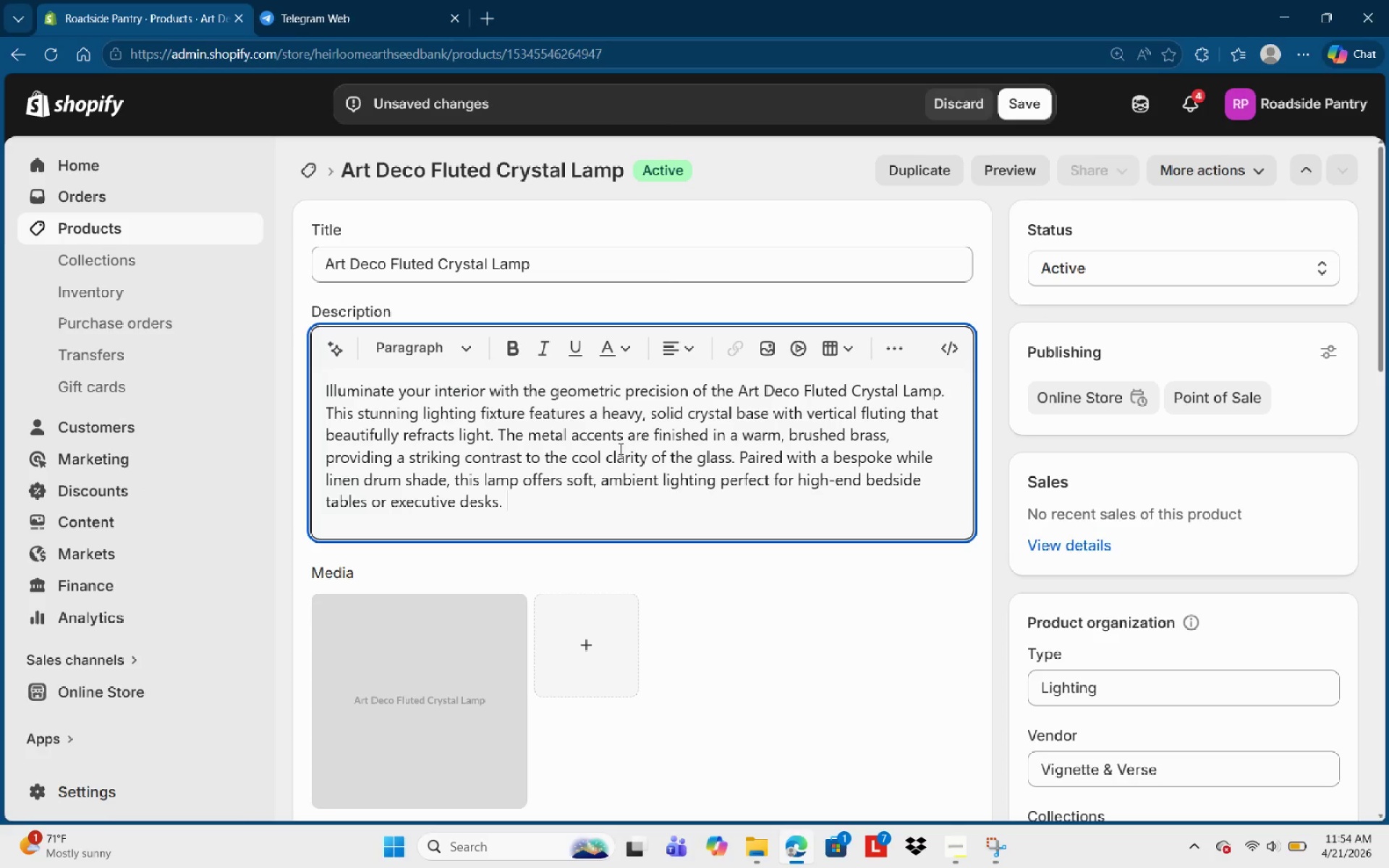 
wait(17.28)
 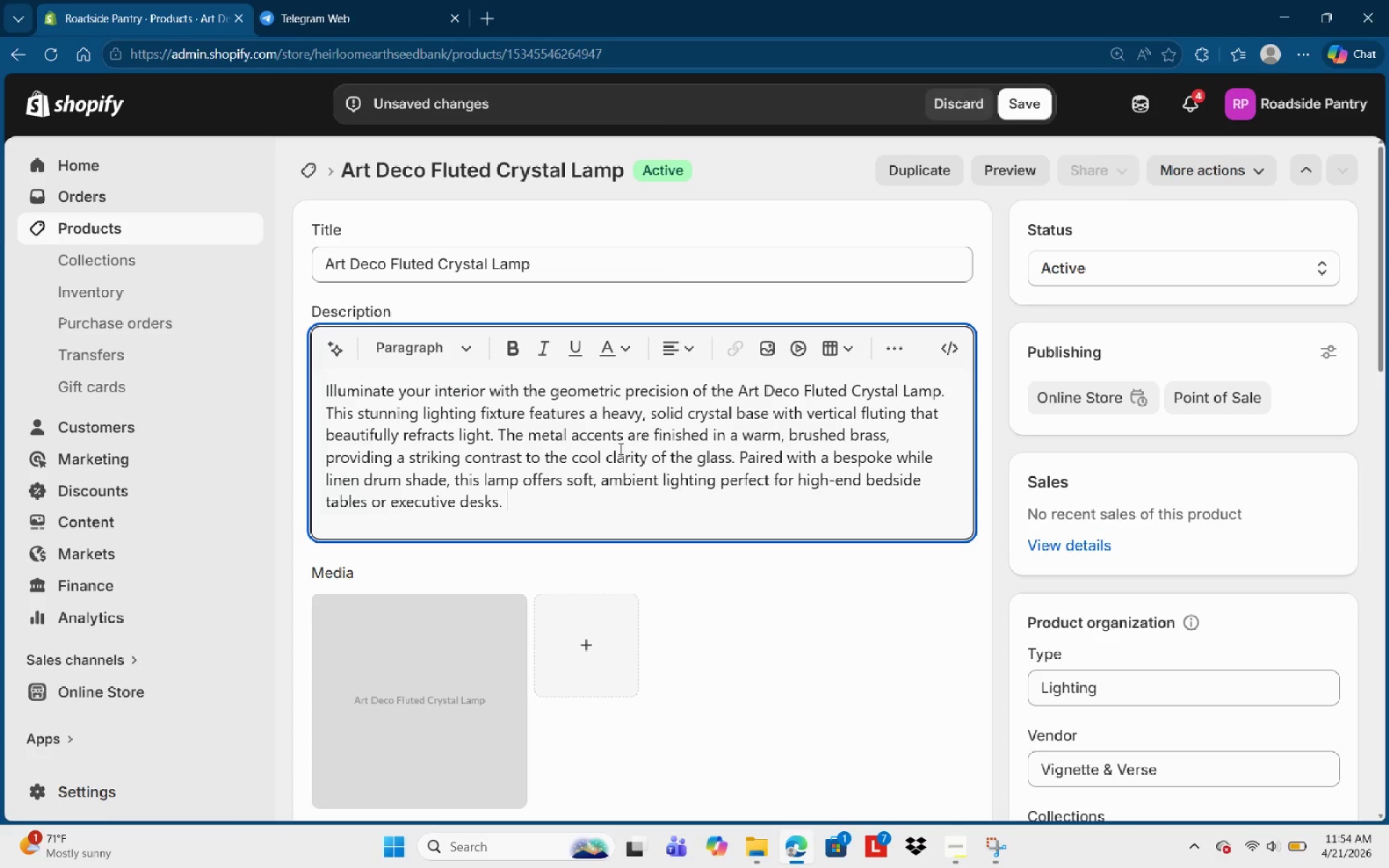 
type(ist)
key(Backspace)
key(Backspace)
type(ts seli)
 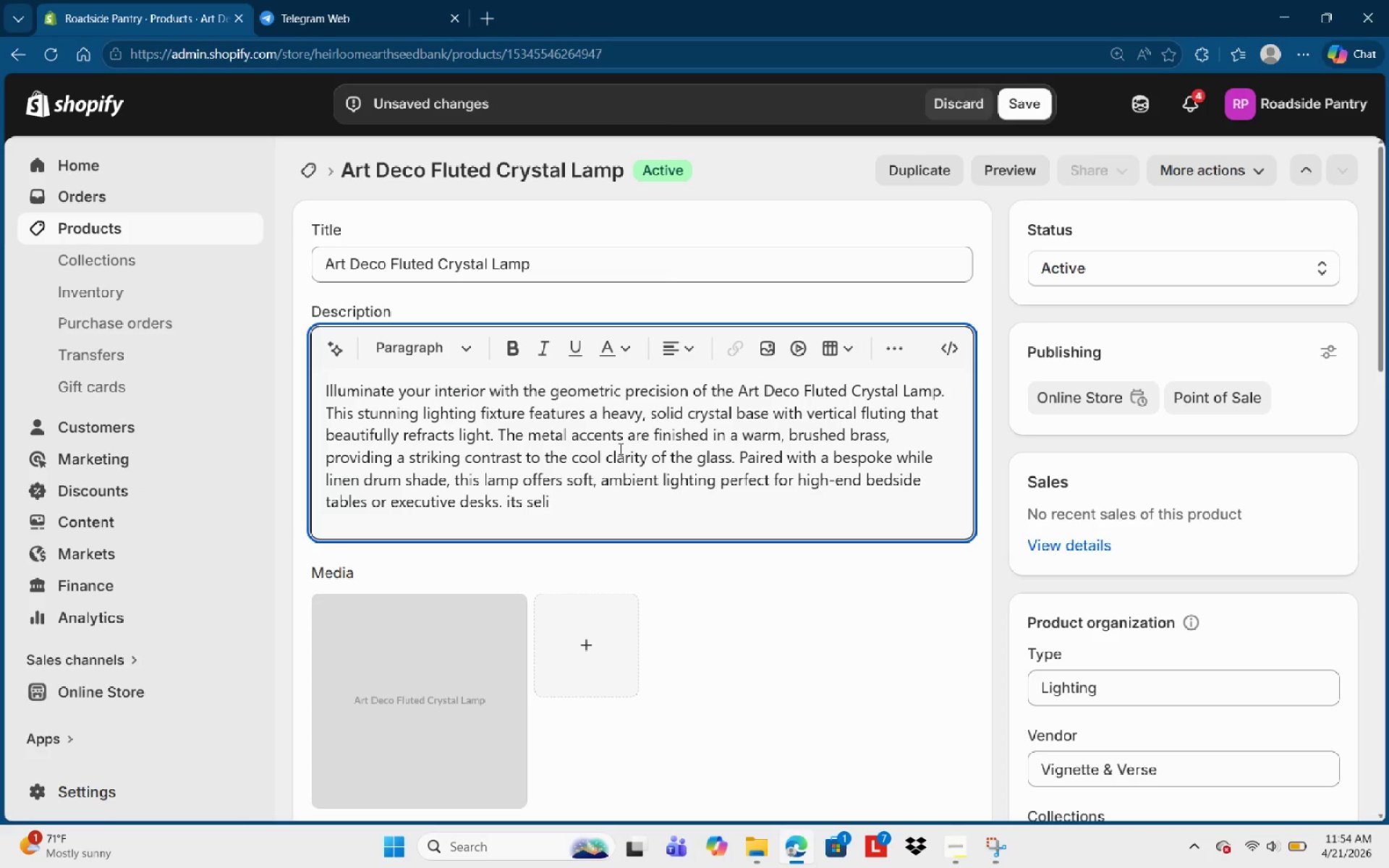 
key(Backspace)
key(Backspace)
key(Backspace)
type(ilhouette )
 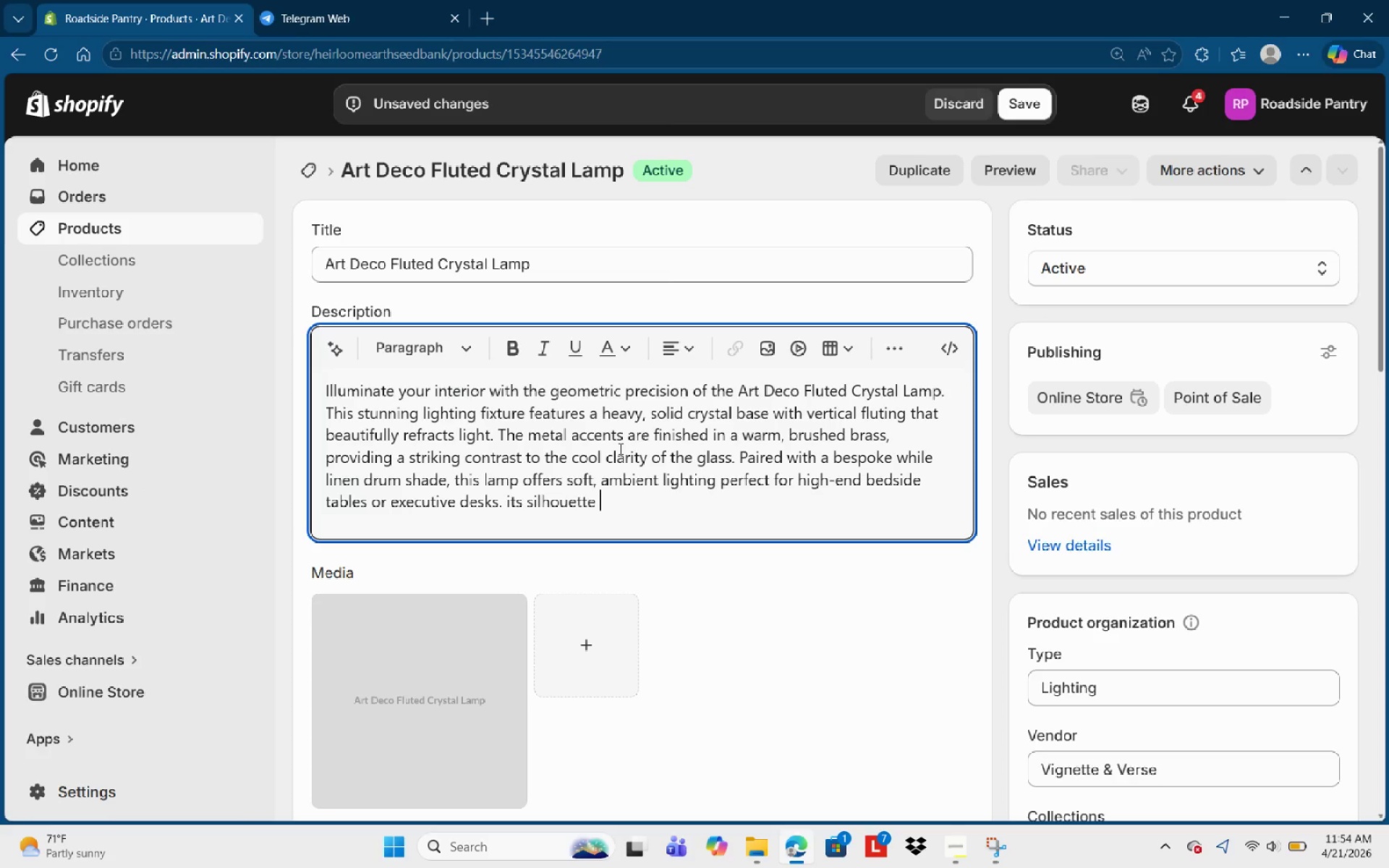 
wait(7.2)
 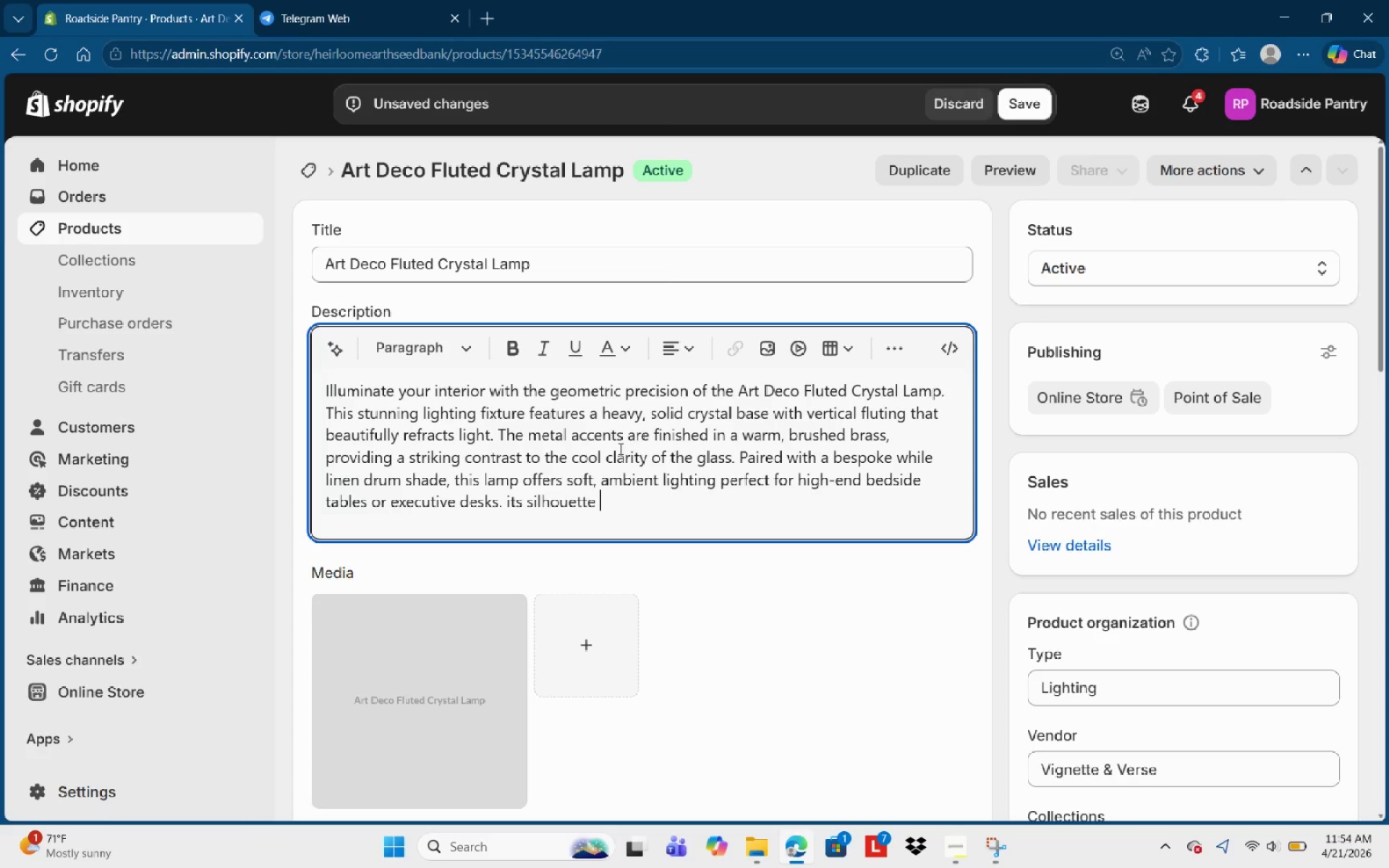 
type(is a nod to )
 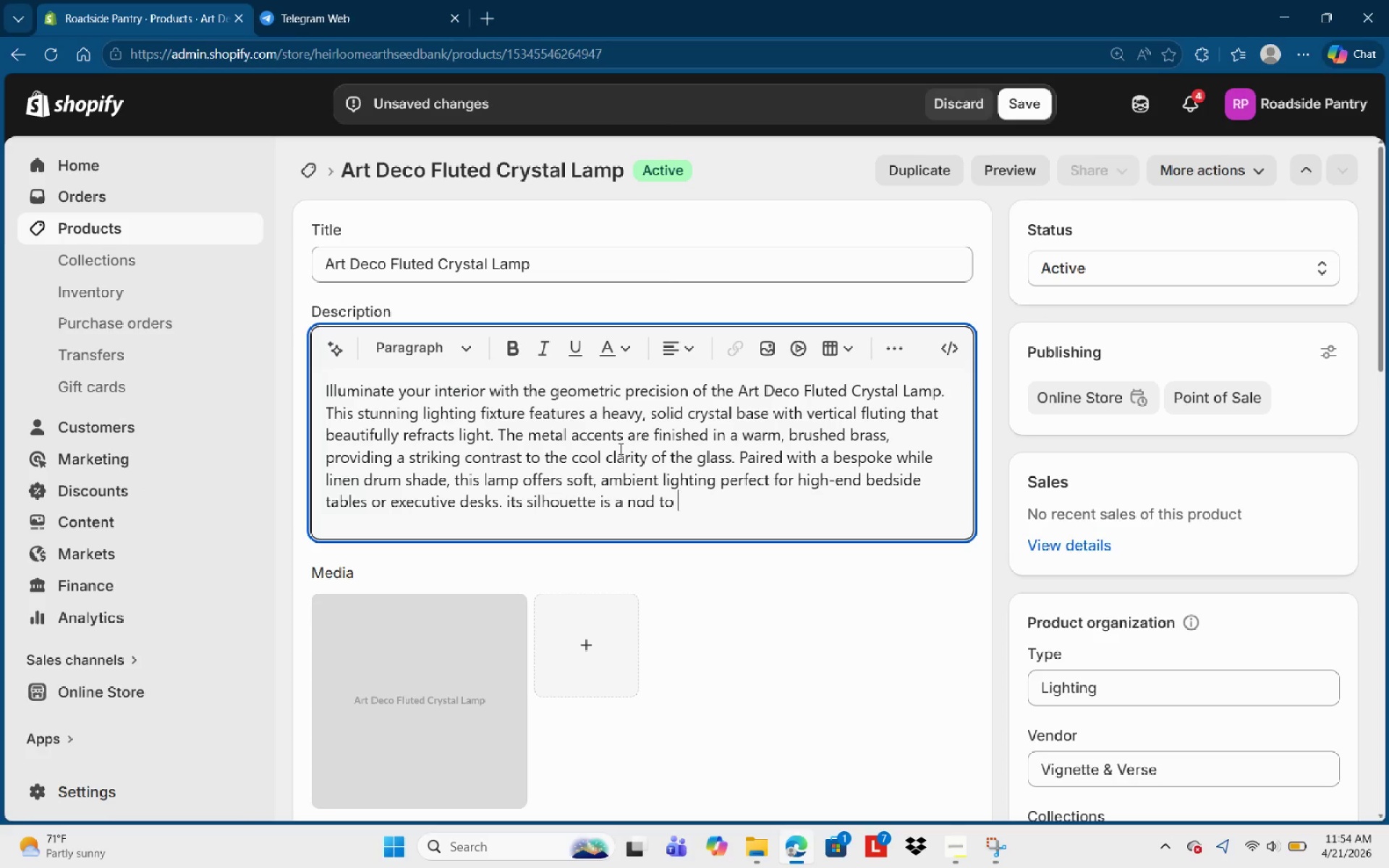 
type(the glamour )
 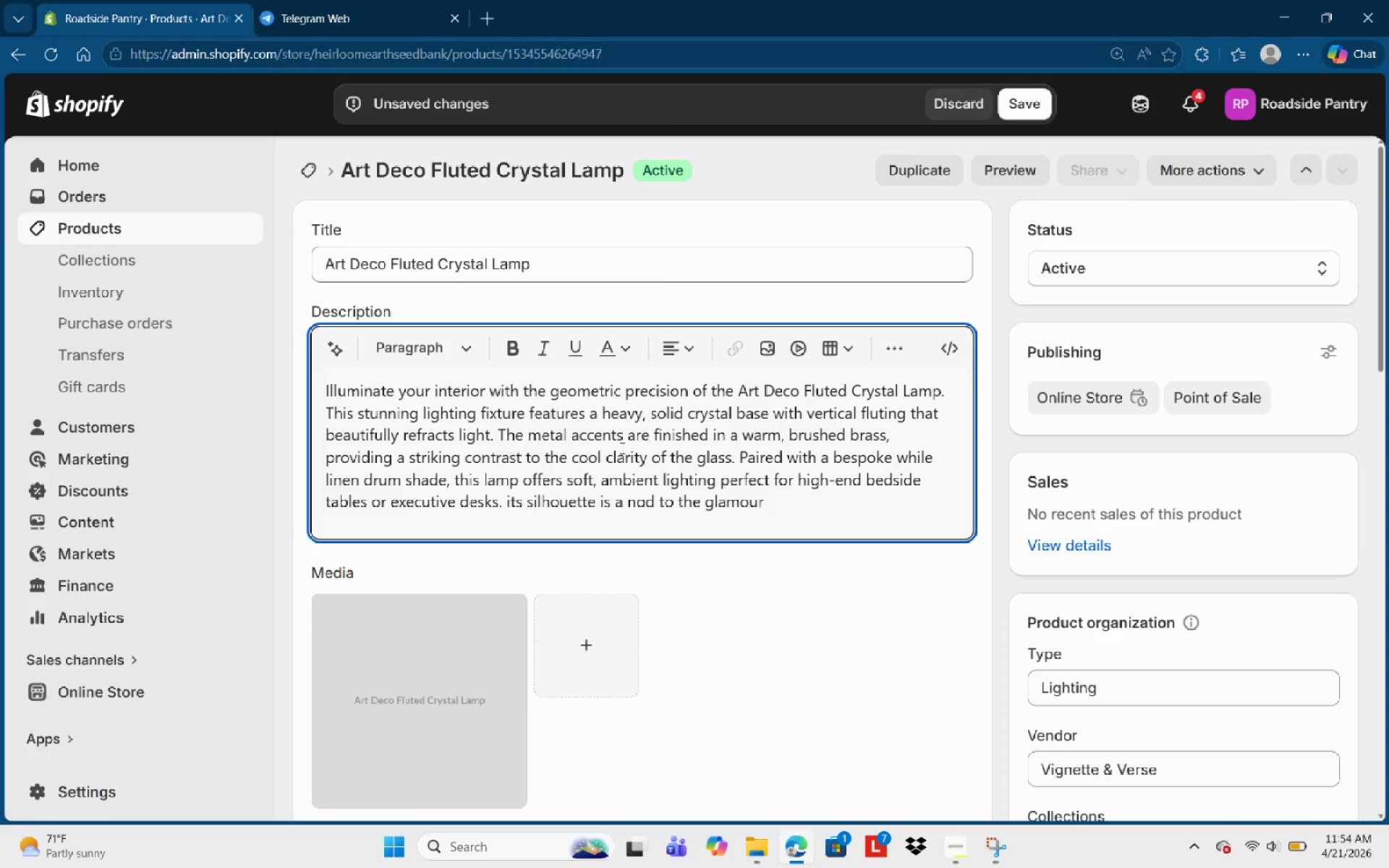 
wait(6.69)
 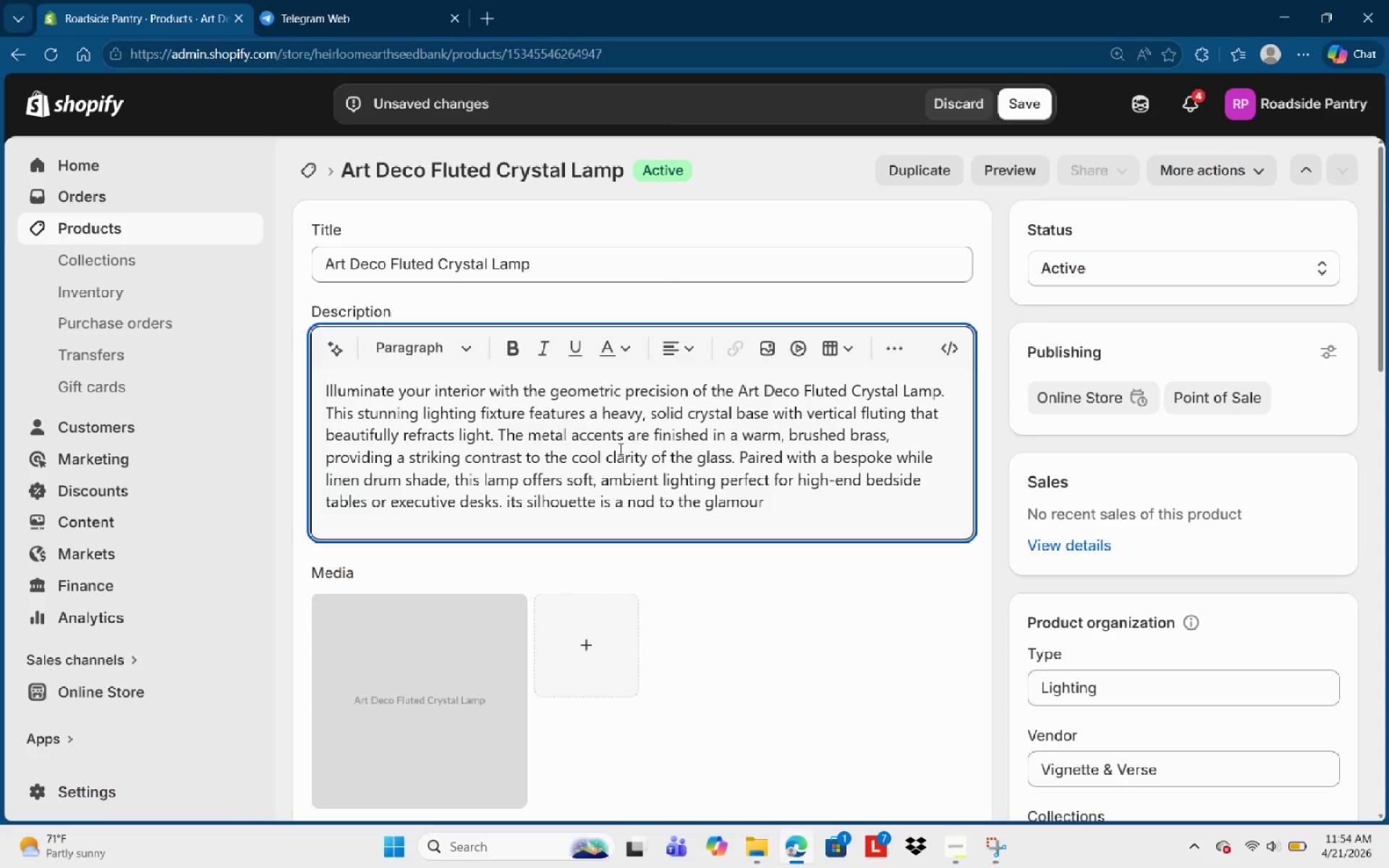 
type(of 1920's )
 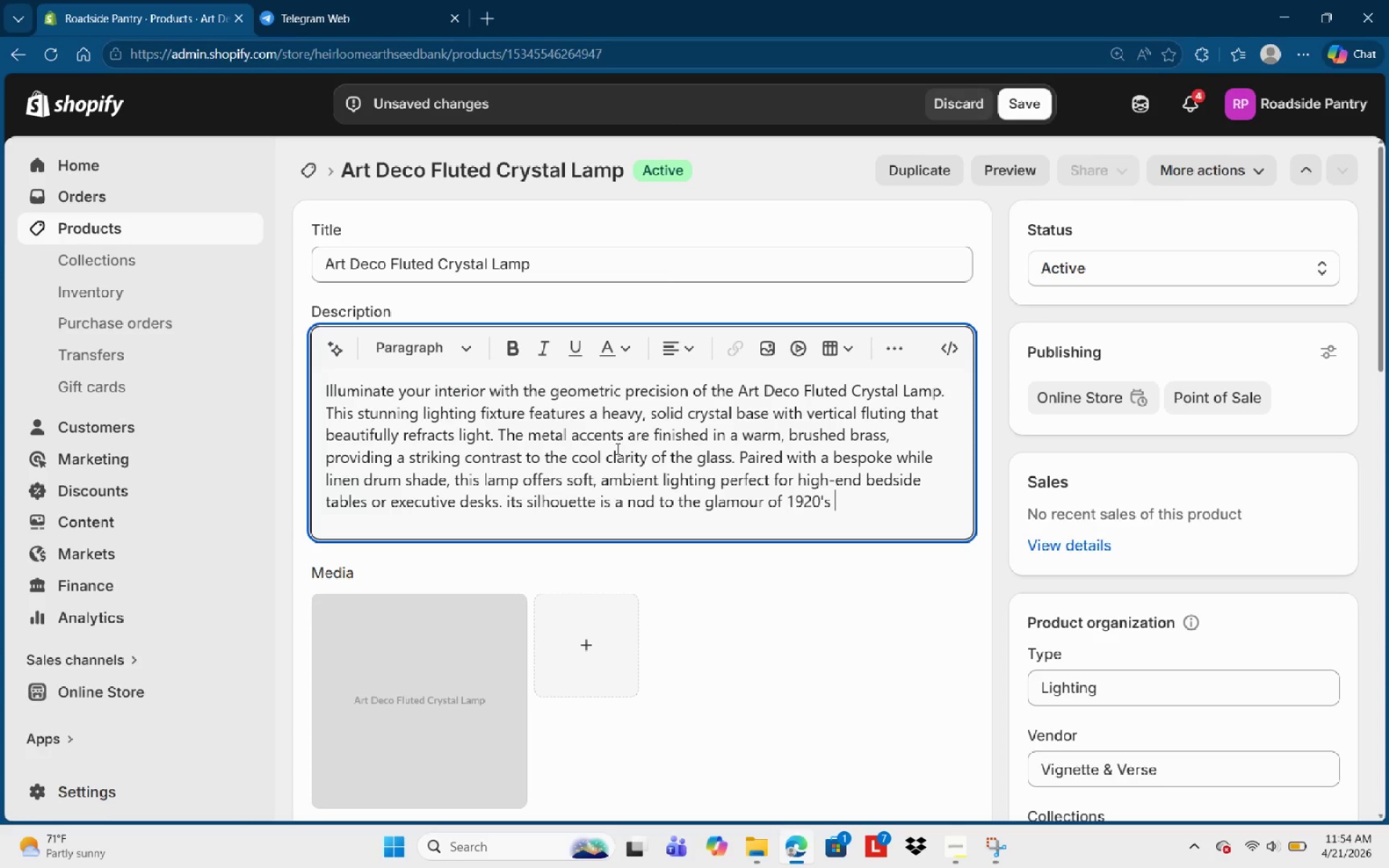 
wait(10.44)
 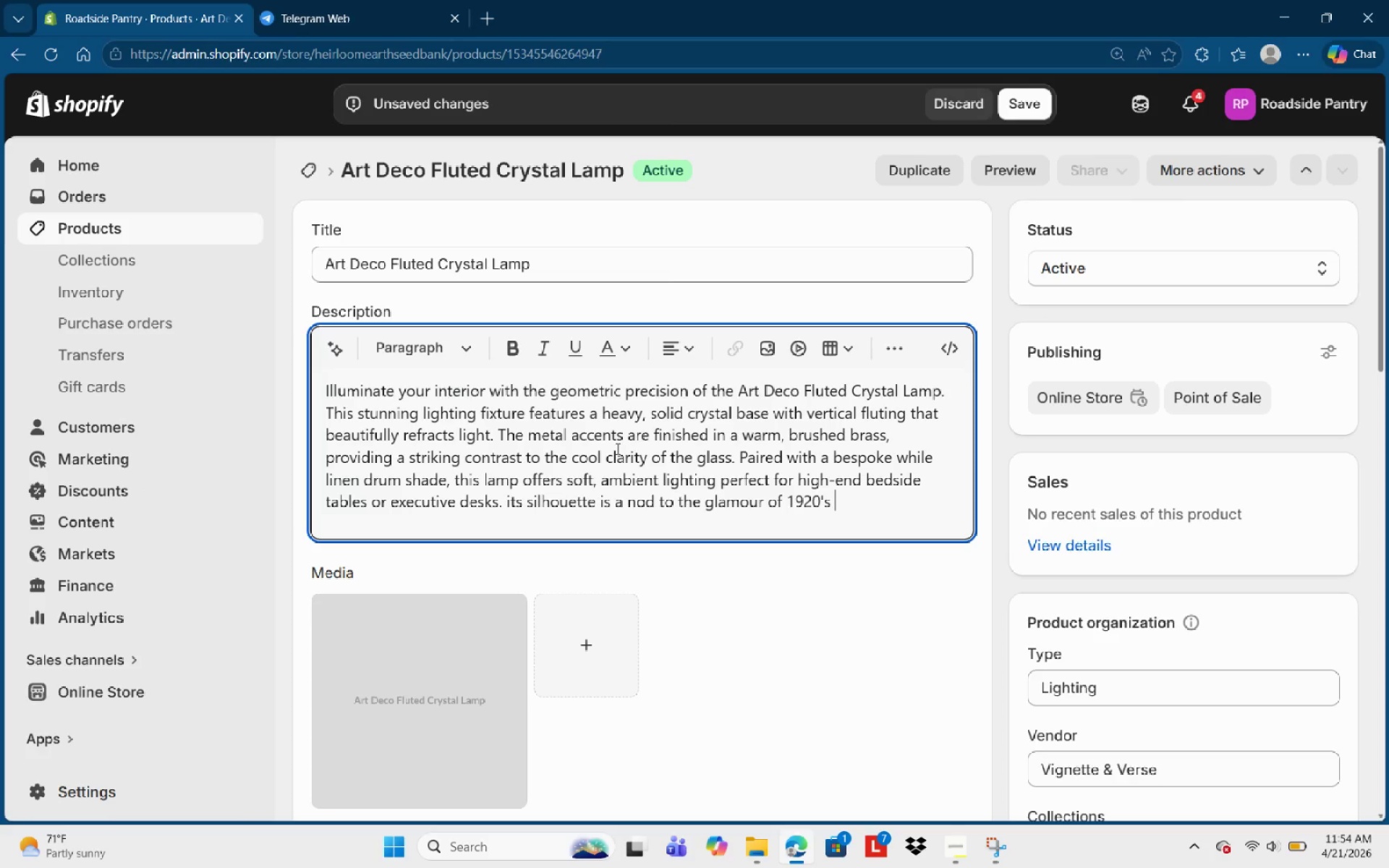 
key(Backspace)
key(Backspace)
key(Backspace)
type(s)
key(Backspace)
type(s )
key(Backspace)
type(, reimagined for the con)
 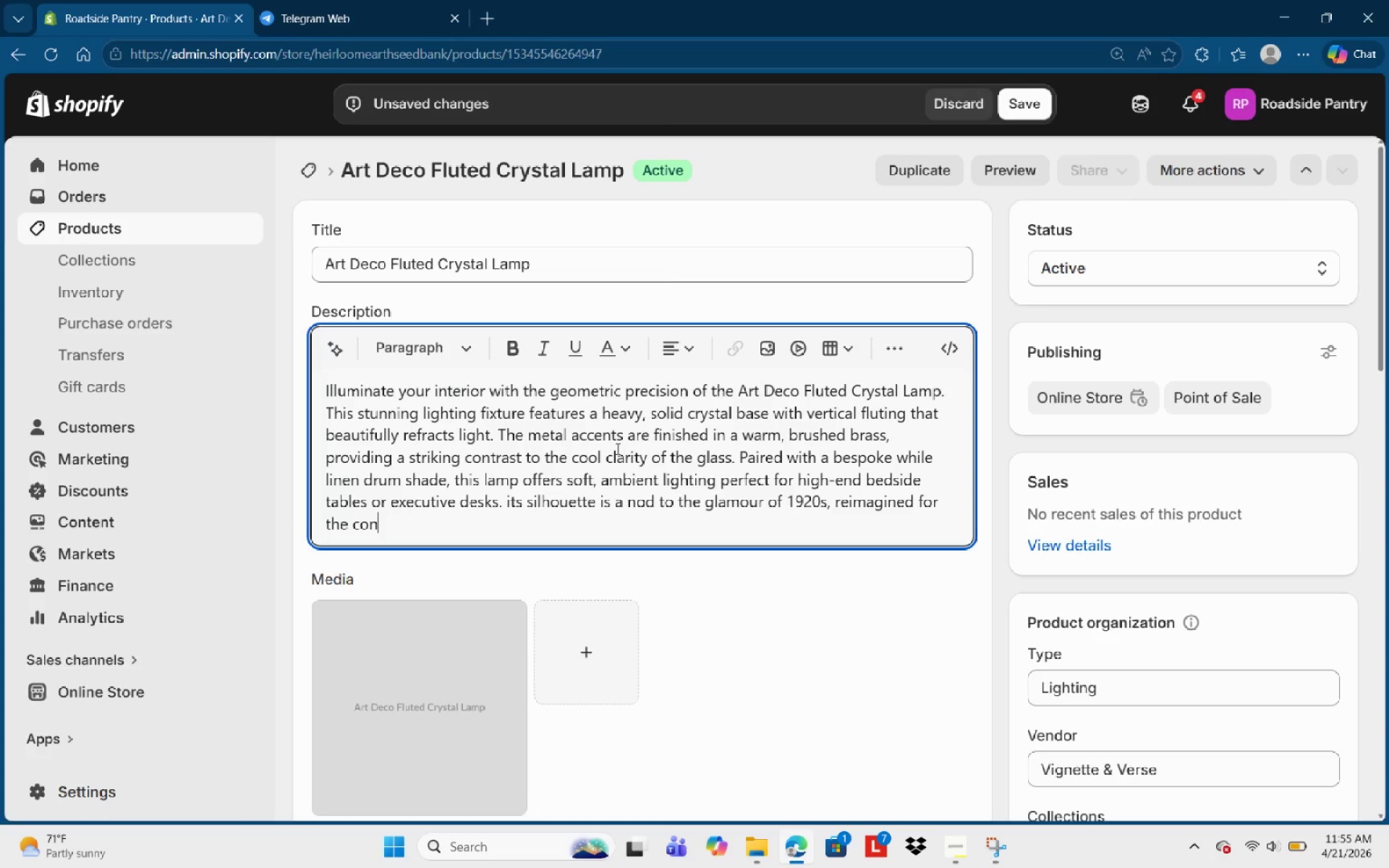 
wait(5.61)
 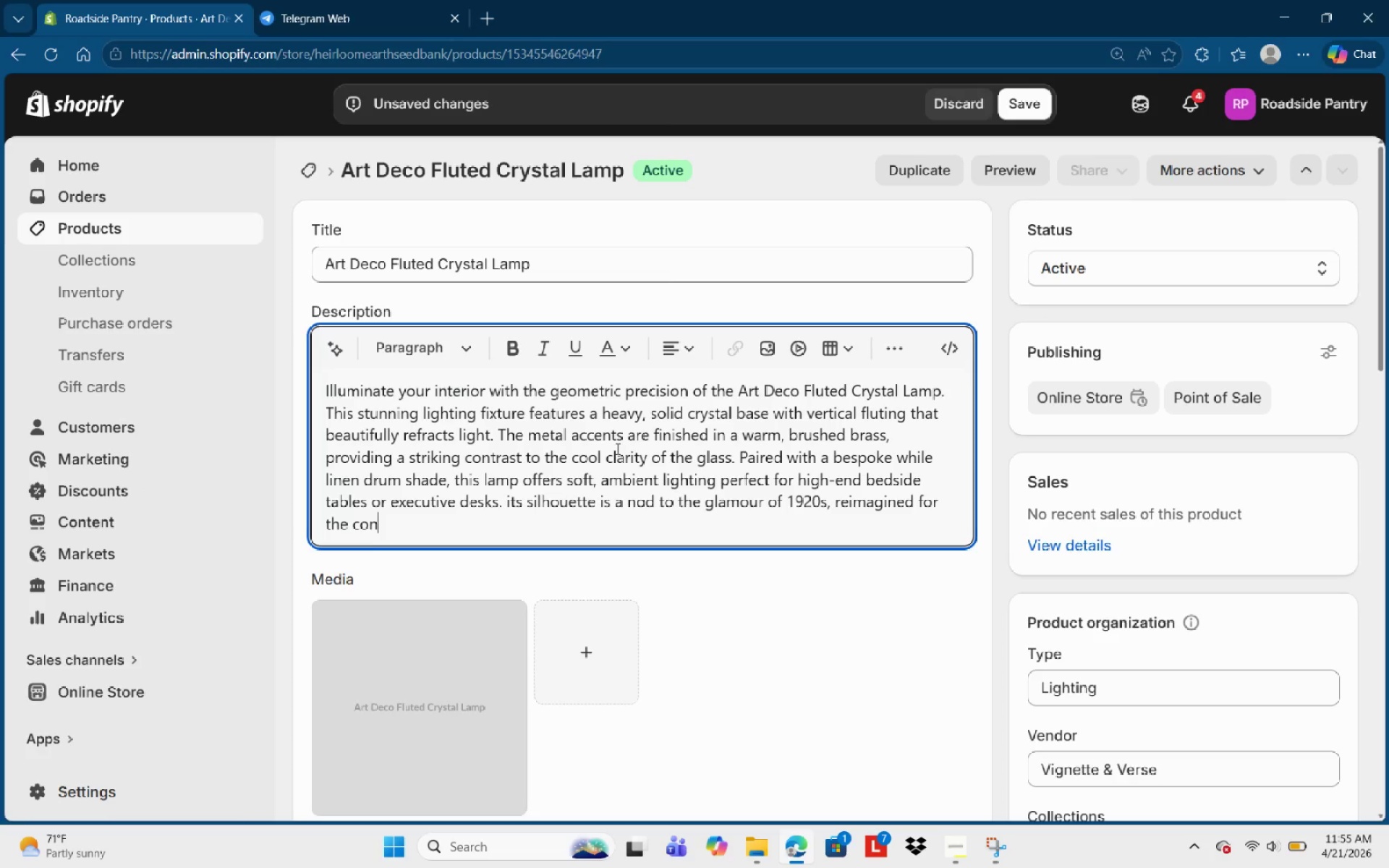 
type(temporary )
 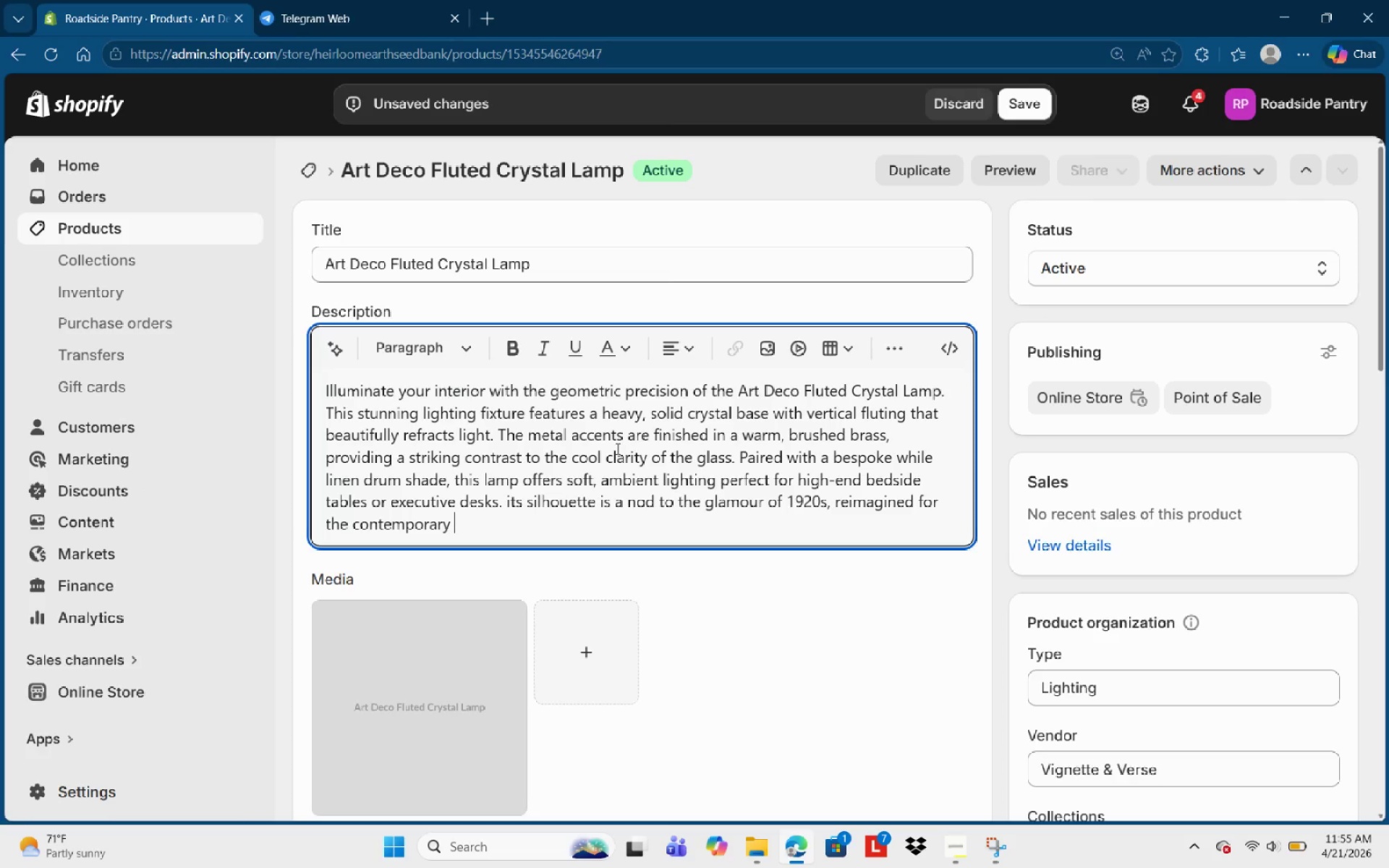 
type(boutiqu w)
key(Backspace)
key(Backspace)
type(w )
key(Backspace)
key(Backspace)
type(e o)
key(Backspace)
type(hoke)
key(Backspace)
key(Backspace)
type(me )
 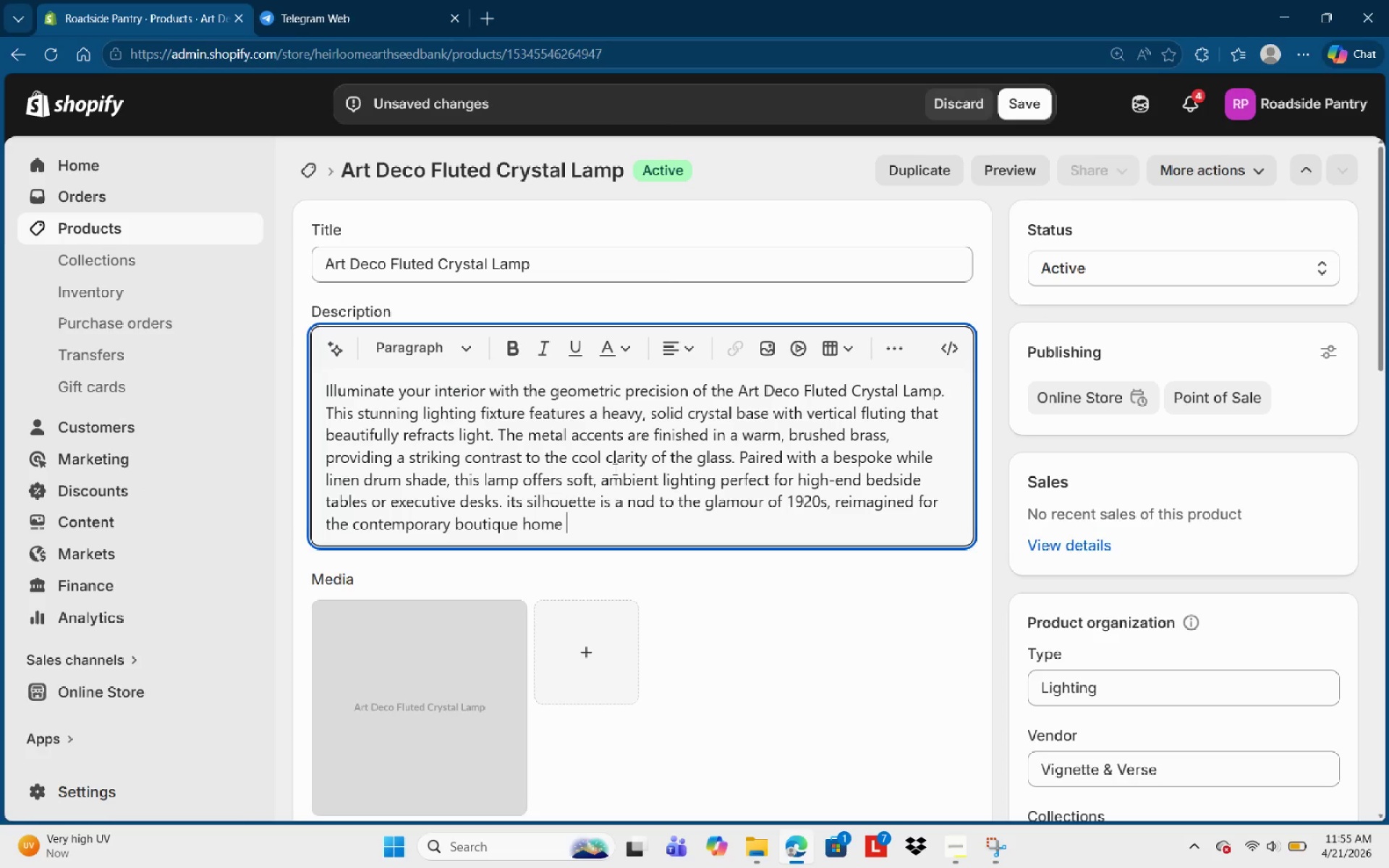 
wait(6.03)
 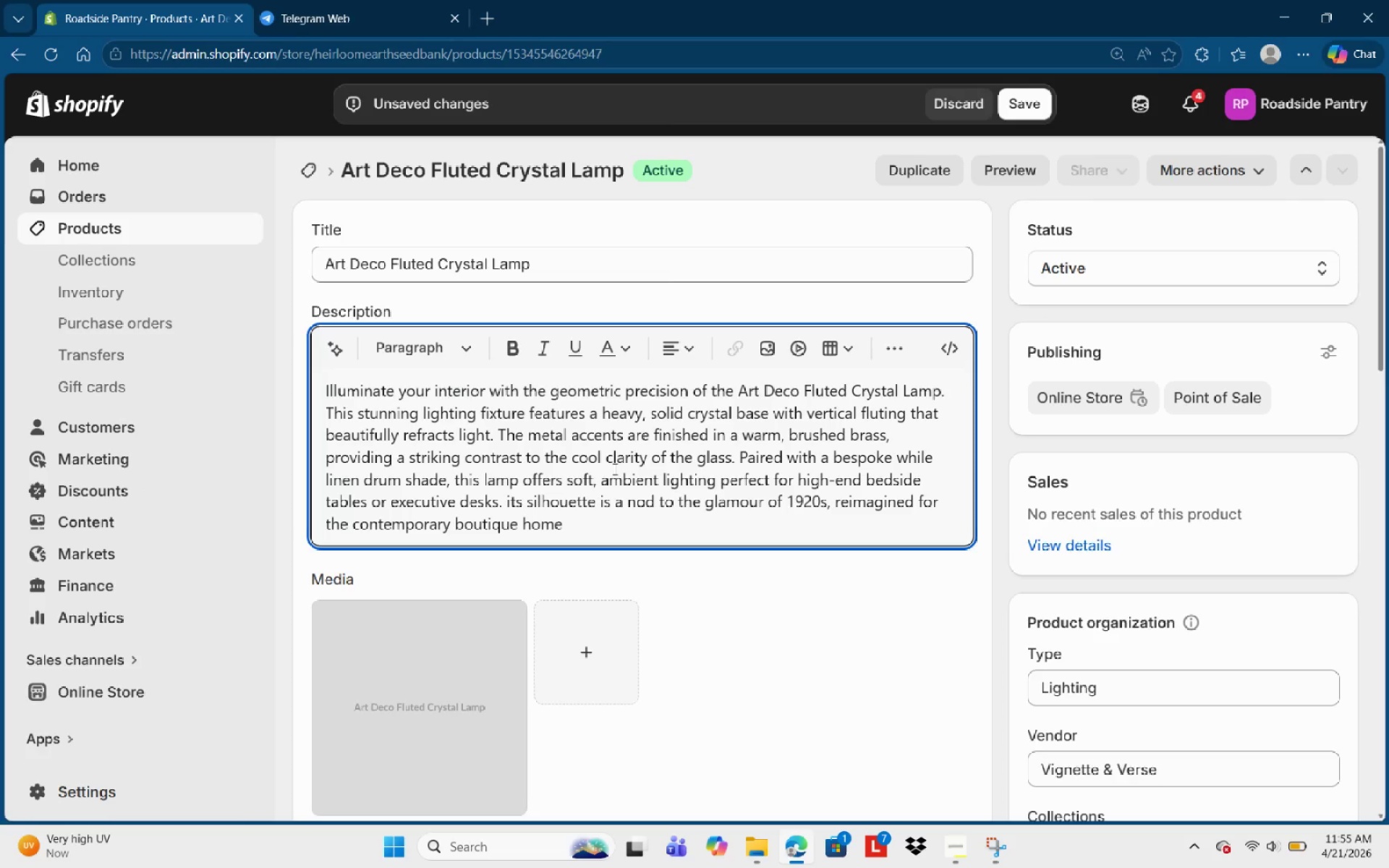 
key(Backspace)
type(. A premium Co)
key(Backspace)
type(hoice for those seeking )
 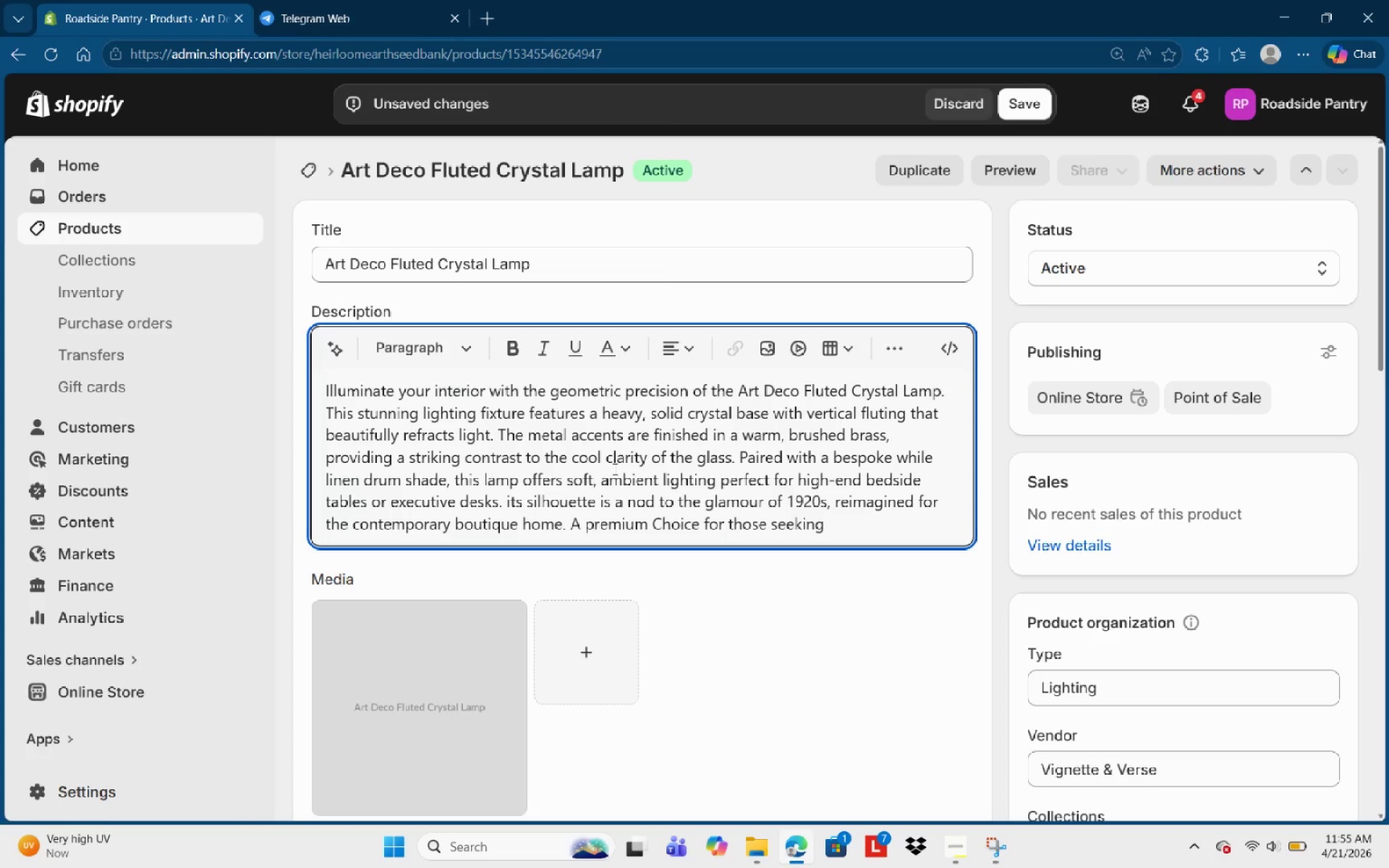 
type(luxury accent )
 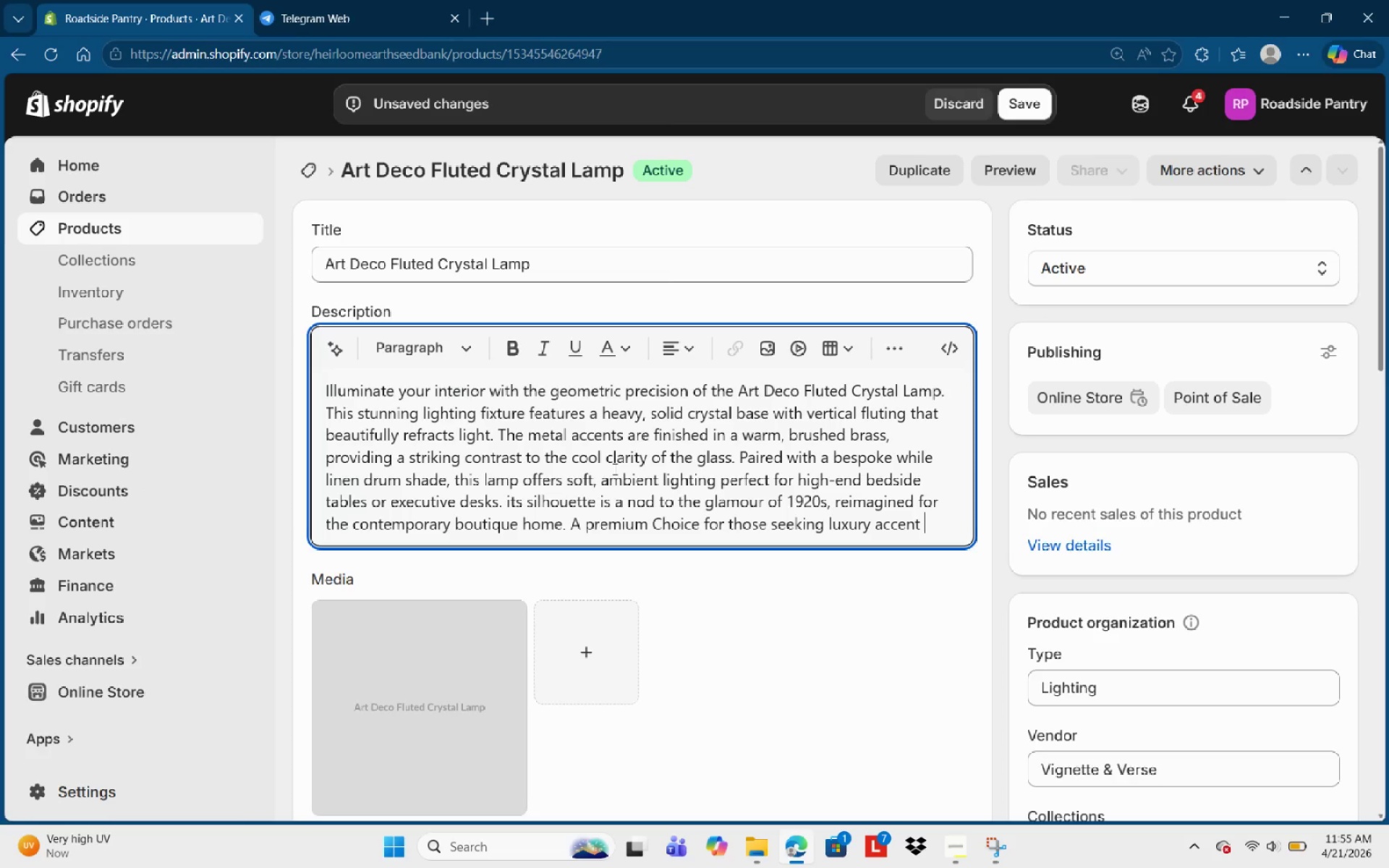 
wait(8.47)
 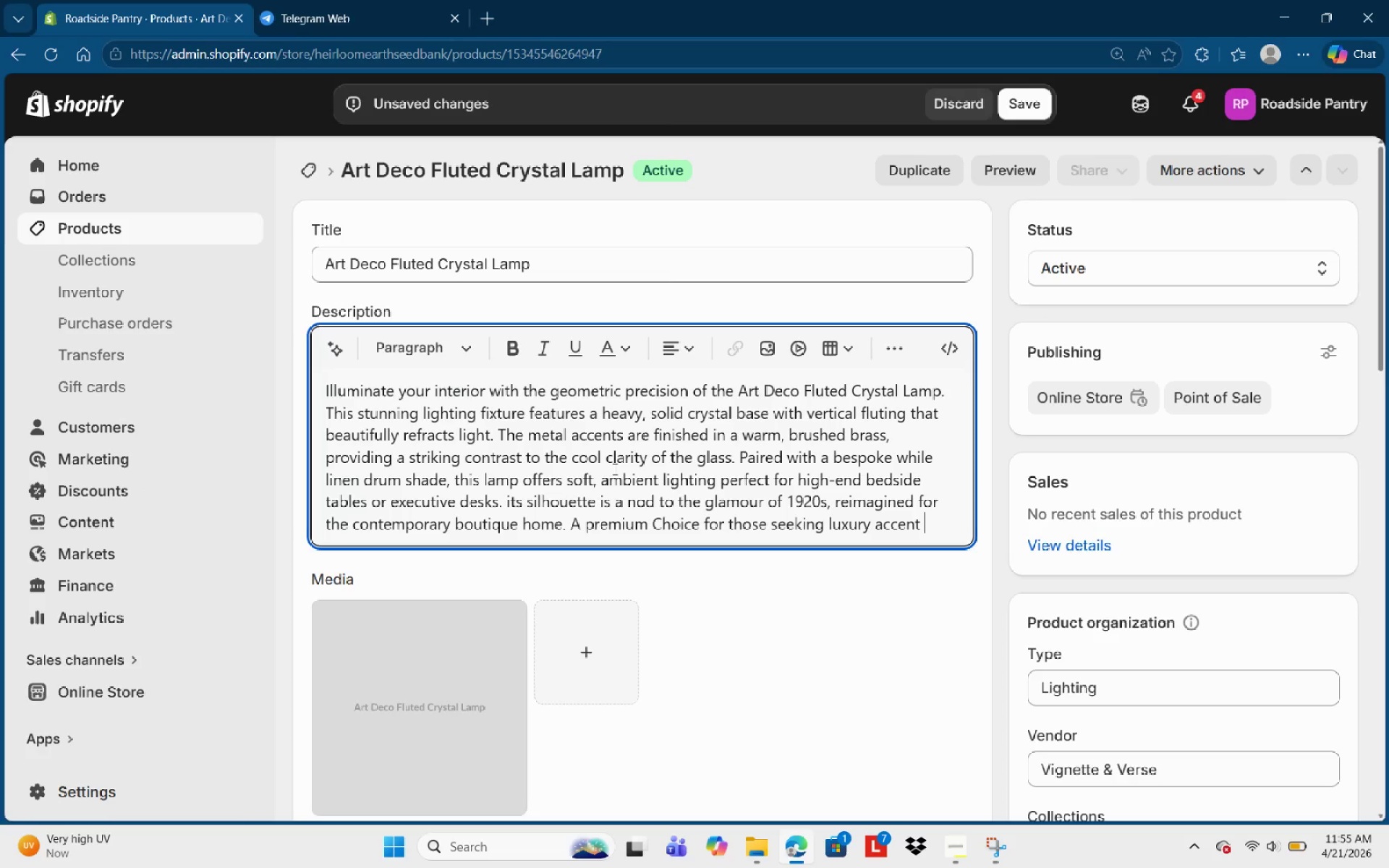 
type(pieces )
 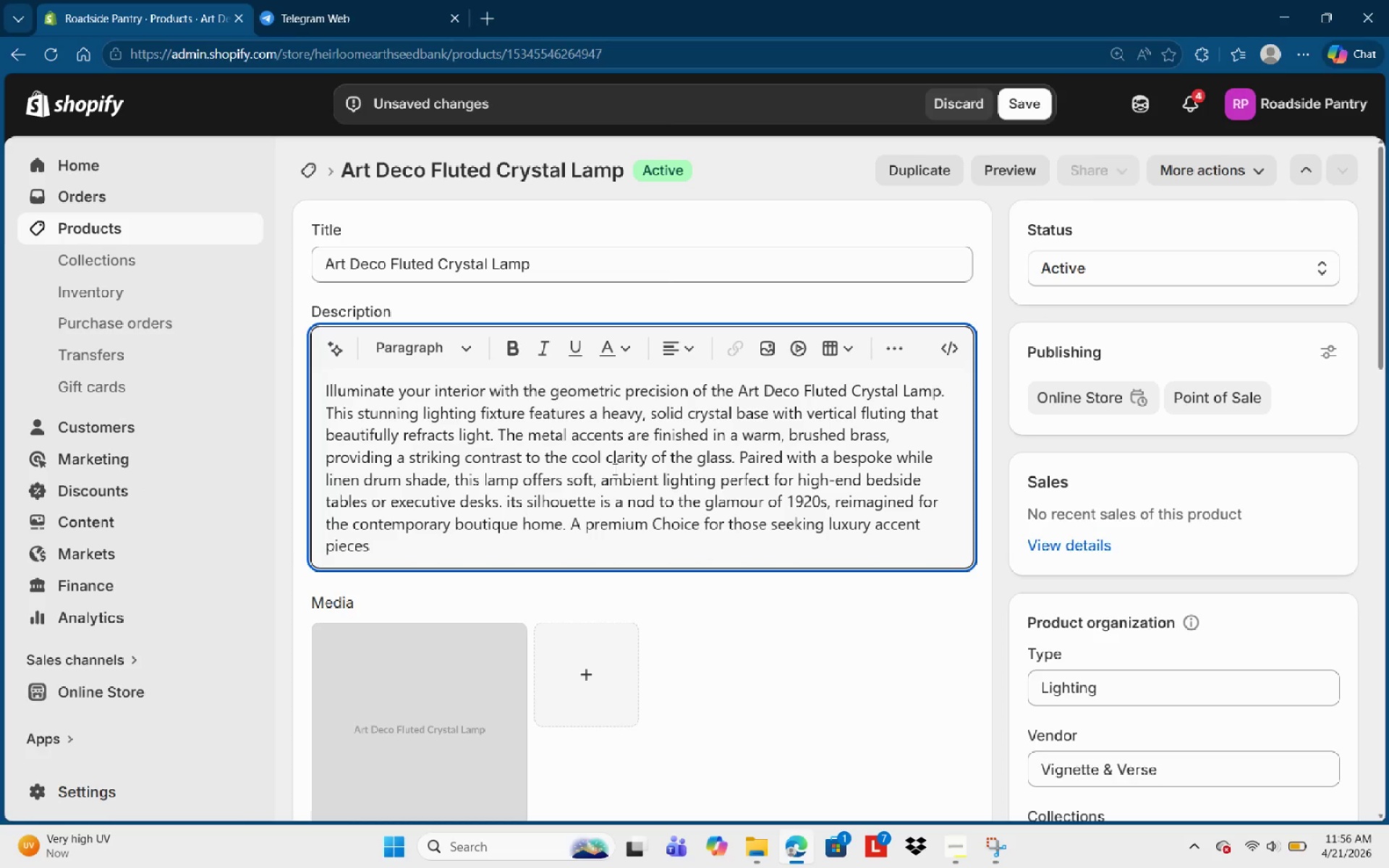 
wait(6.36)
 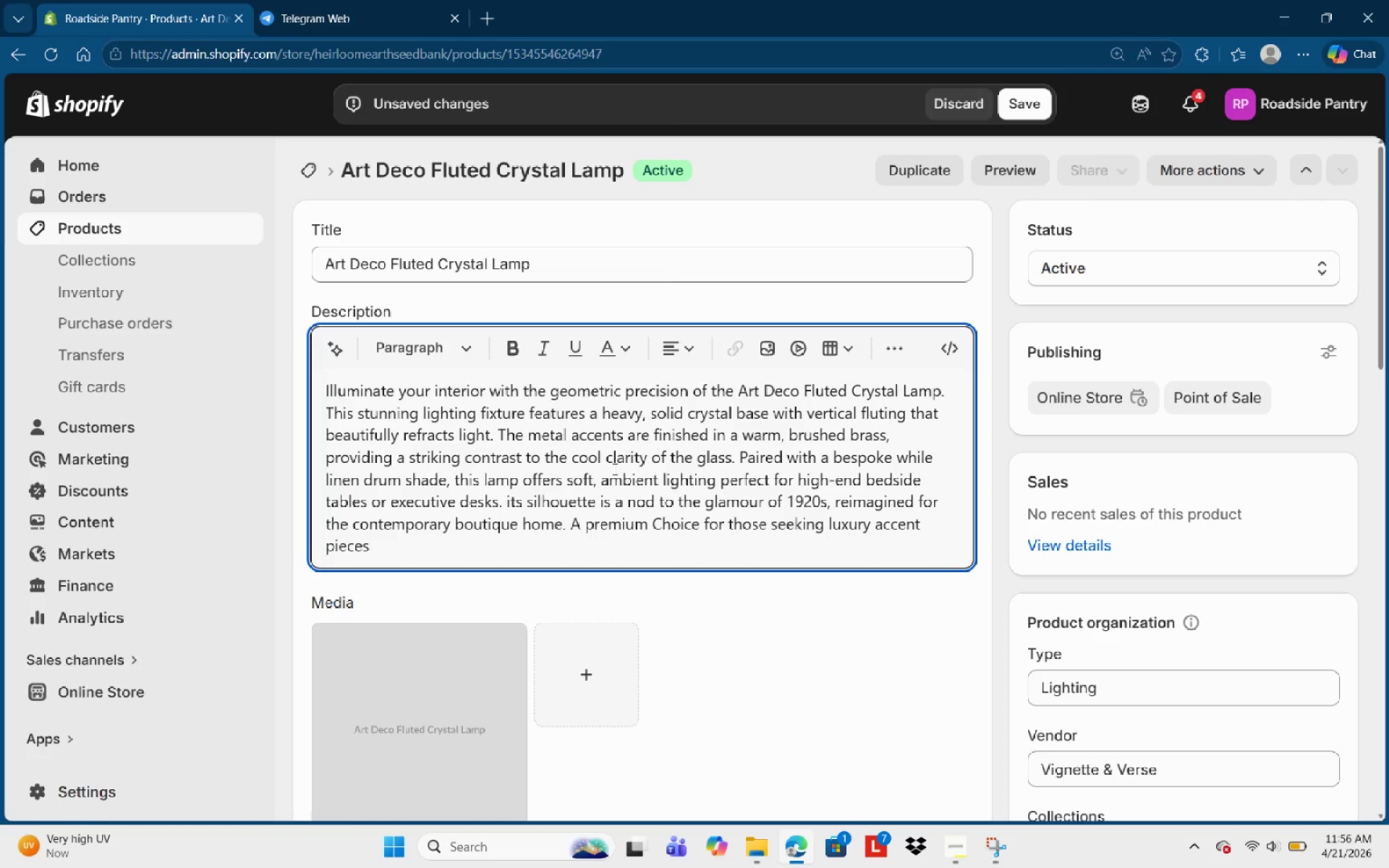 
type(with historical )
 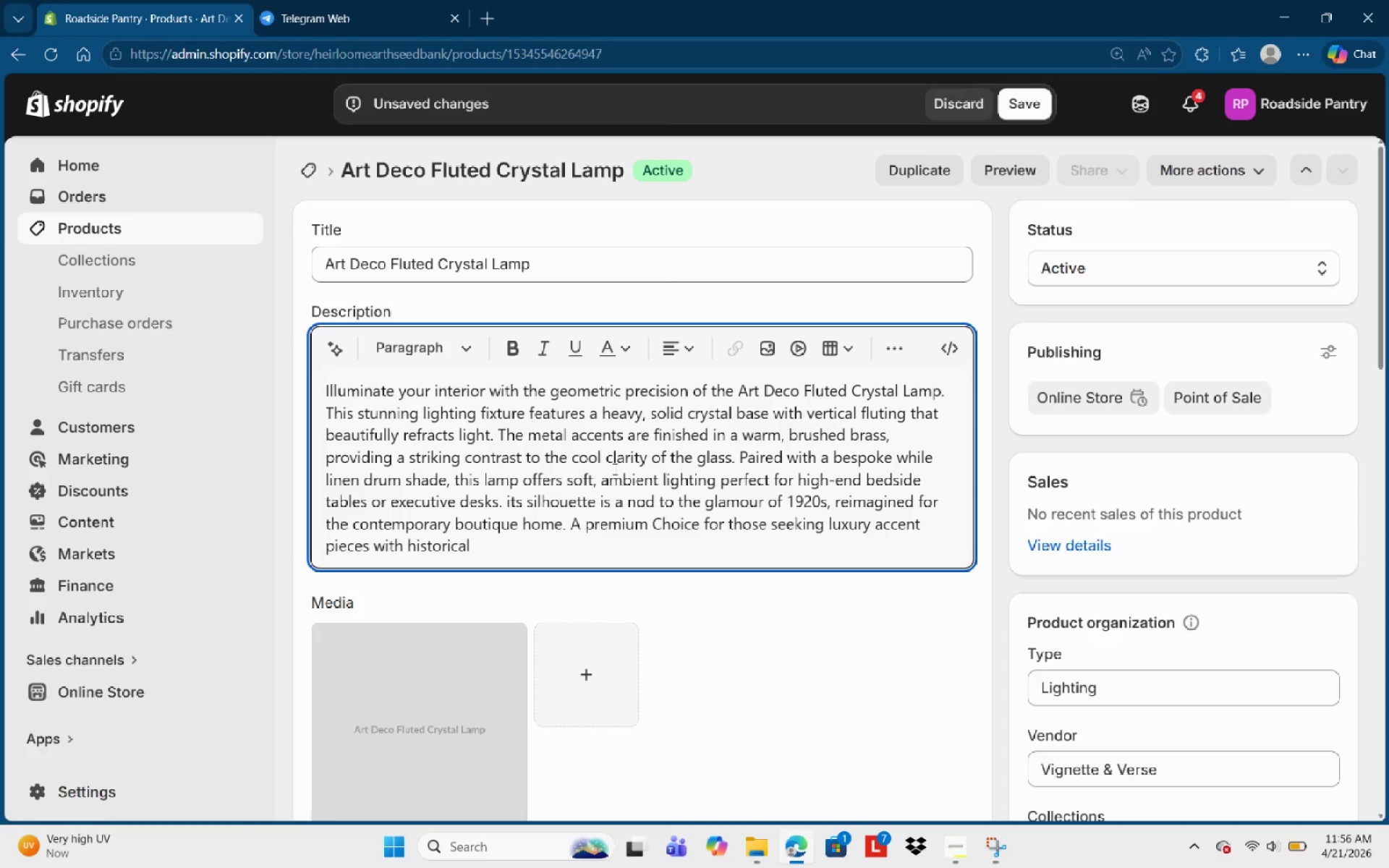 
type(cj)
key(Backspace)
type(haracte )
key(Backspace)
type(r nd modern )
 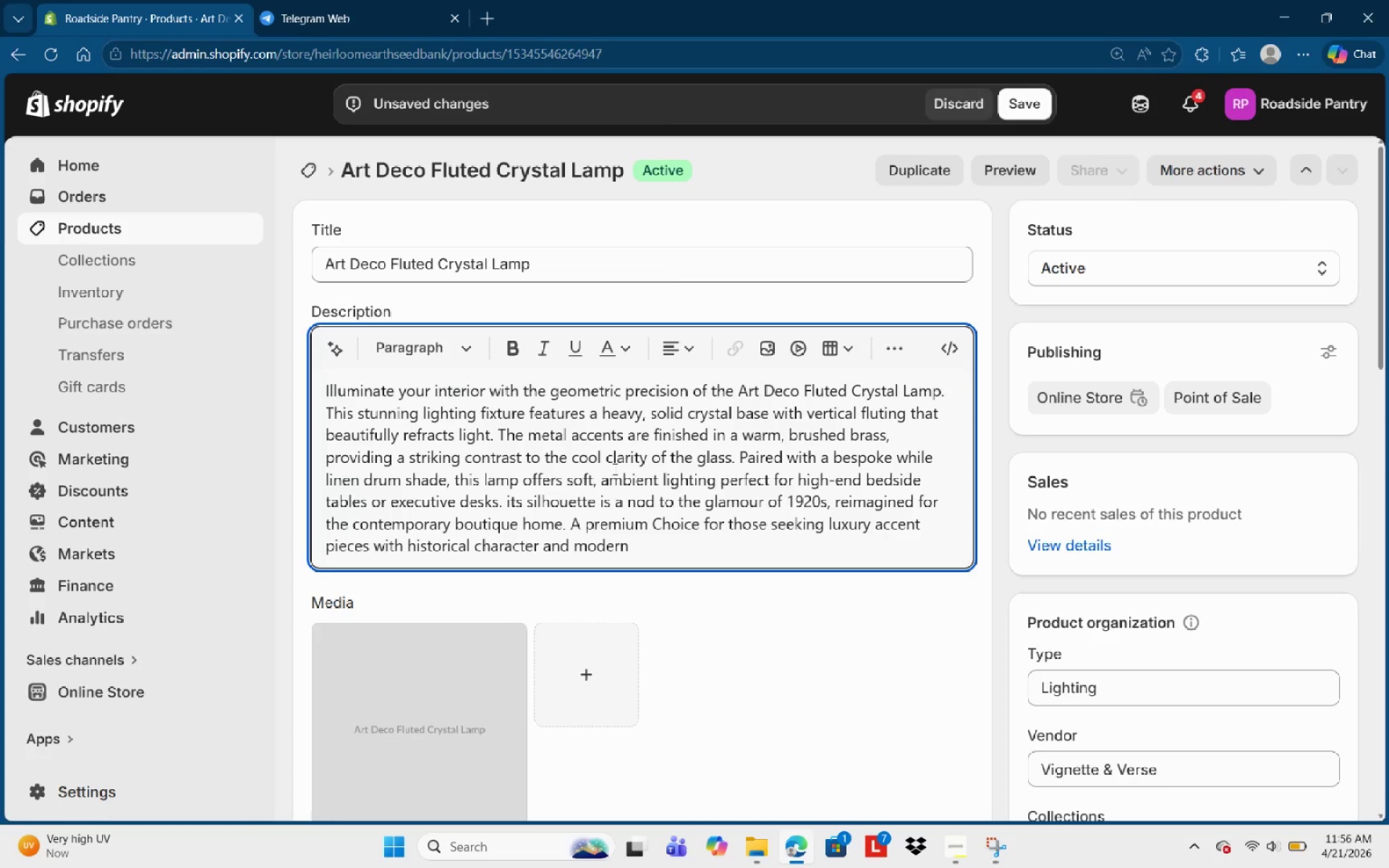 
type(functional brilliance )
key(Backspace)
type(.)
 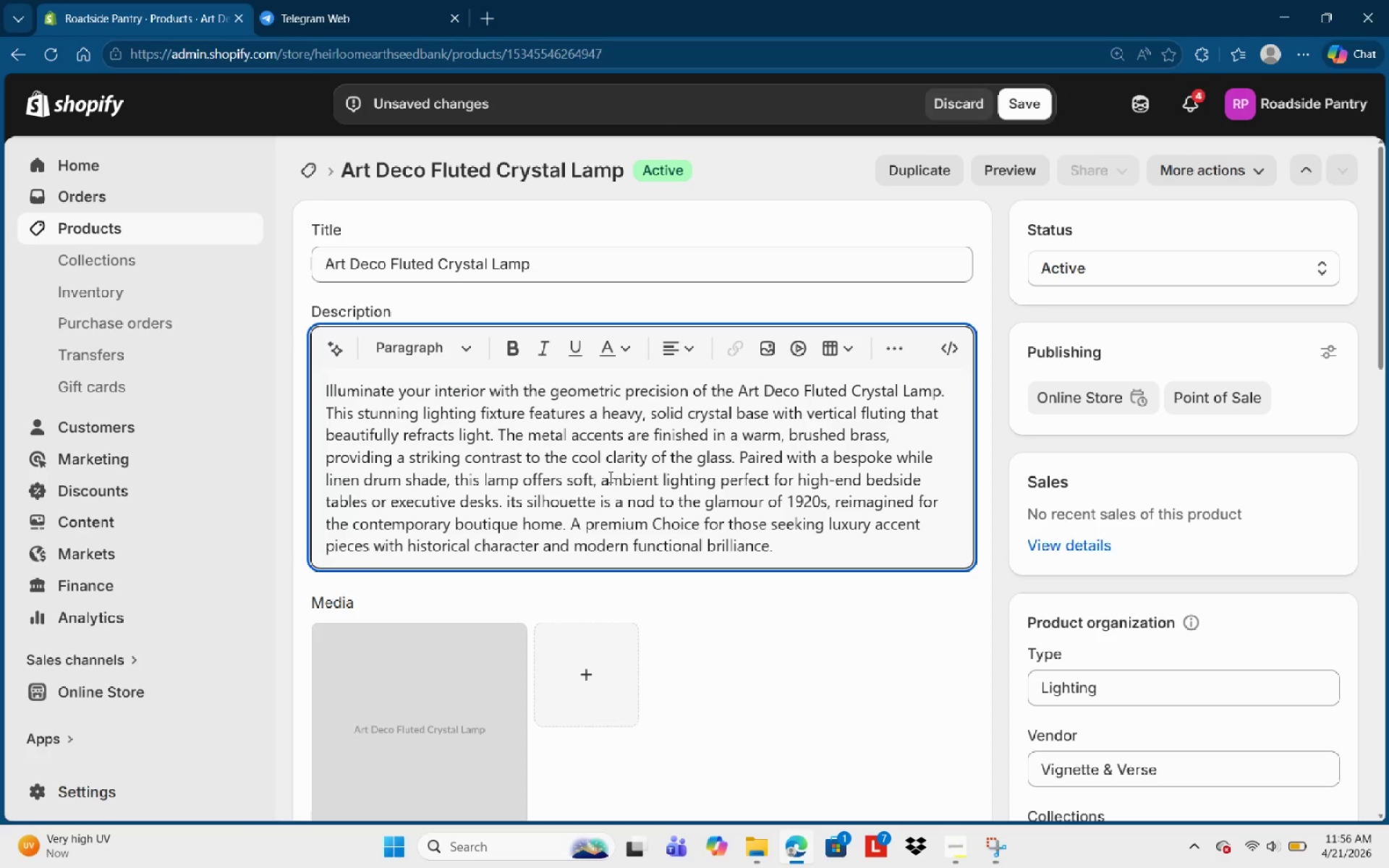 
key(Control+ControlLeft)
 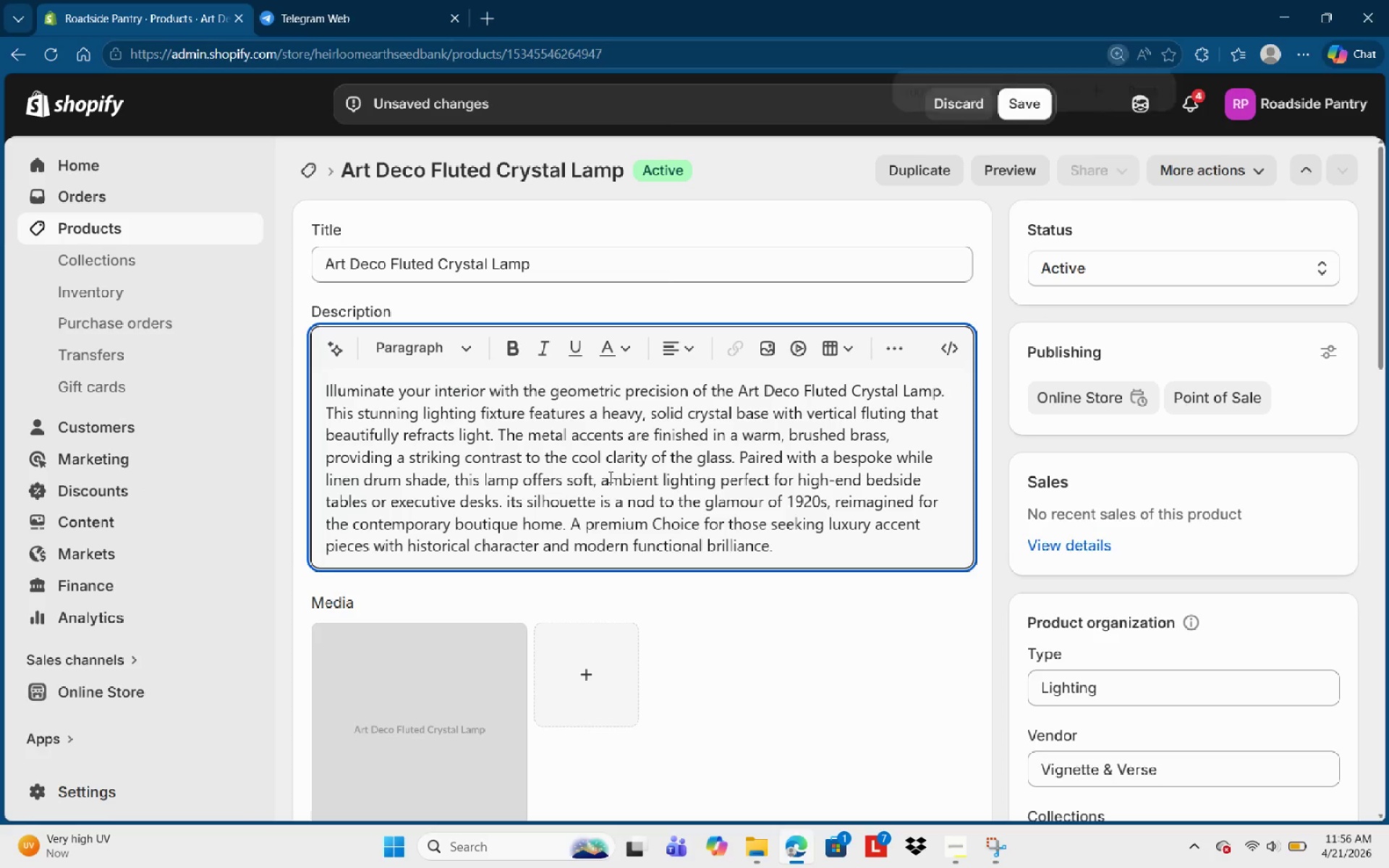 
key(Control+Numpad0)
 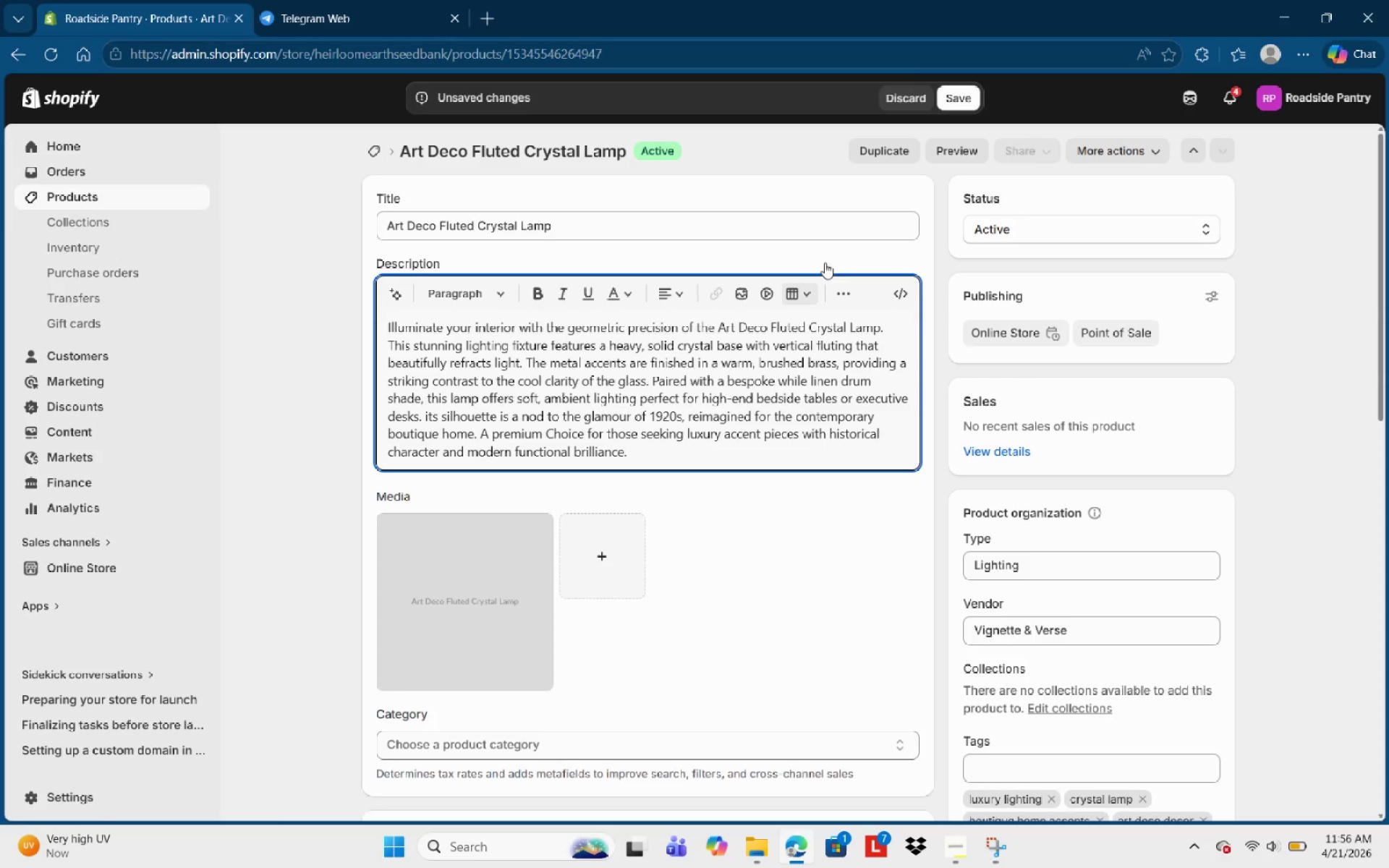 
left_click([972, 86])
 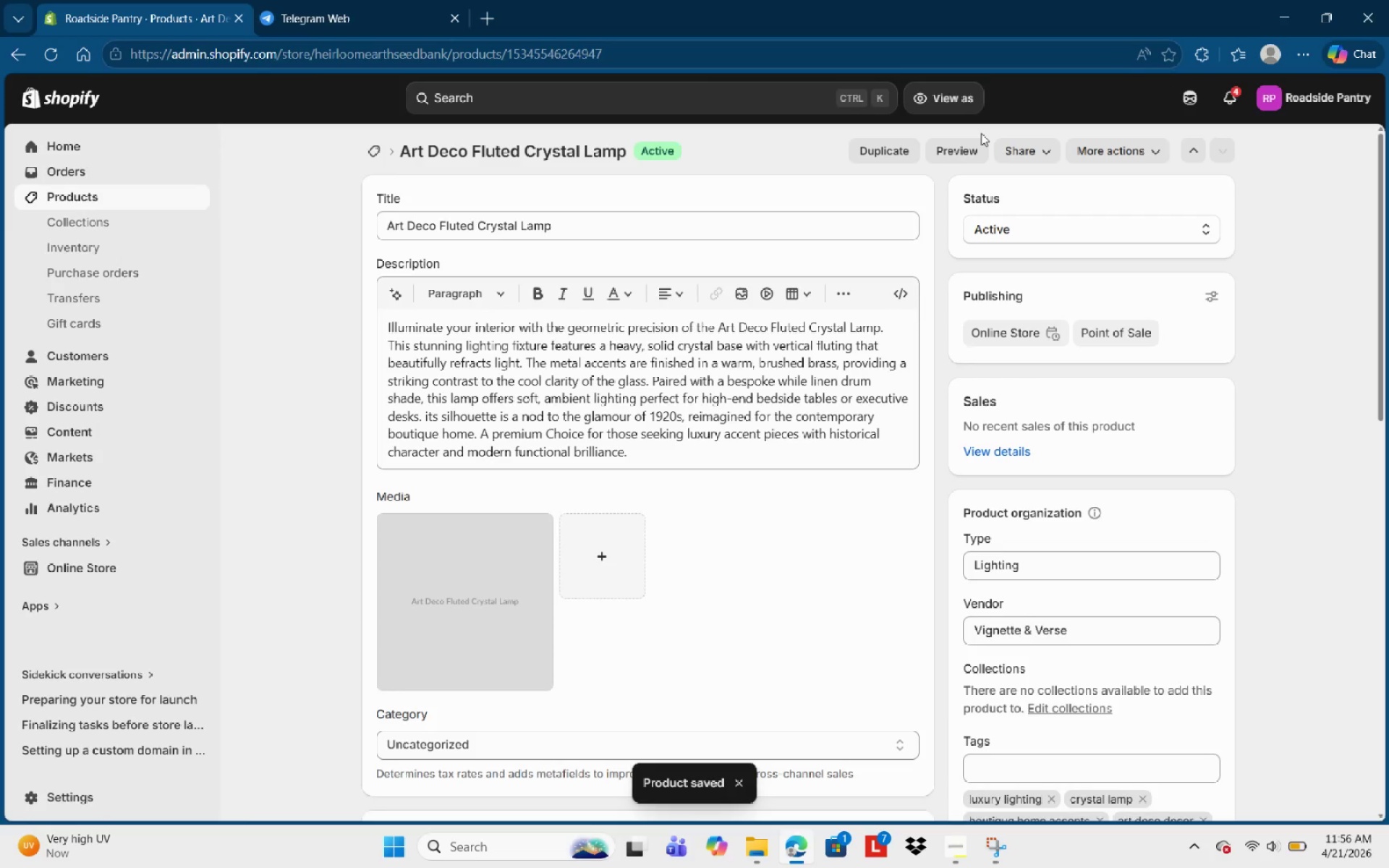 
wait(13.17)
 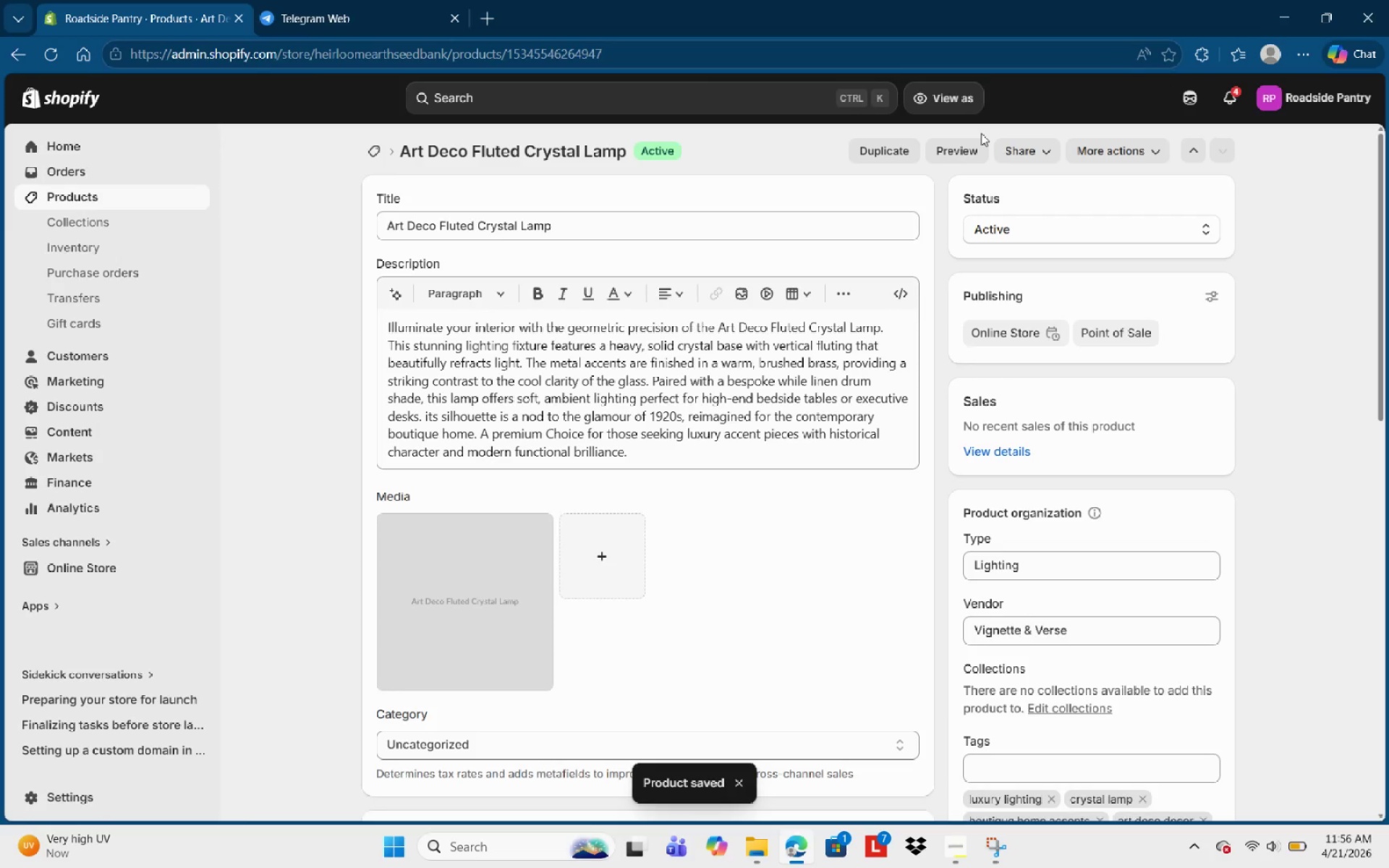 
left_click([84, 192])
 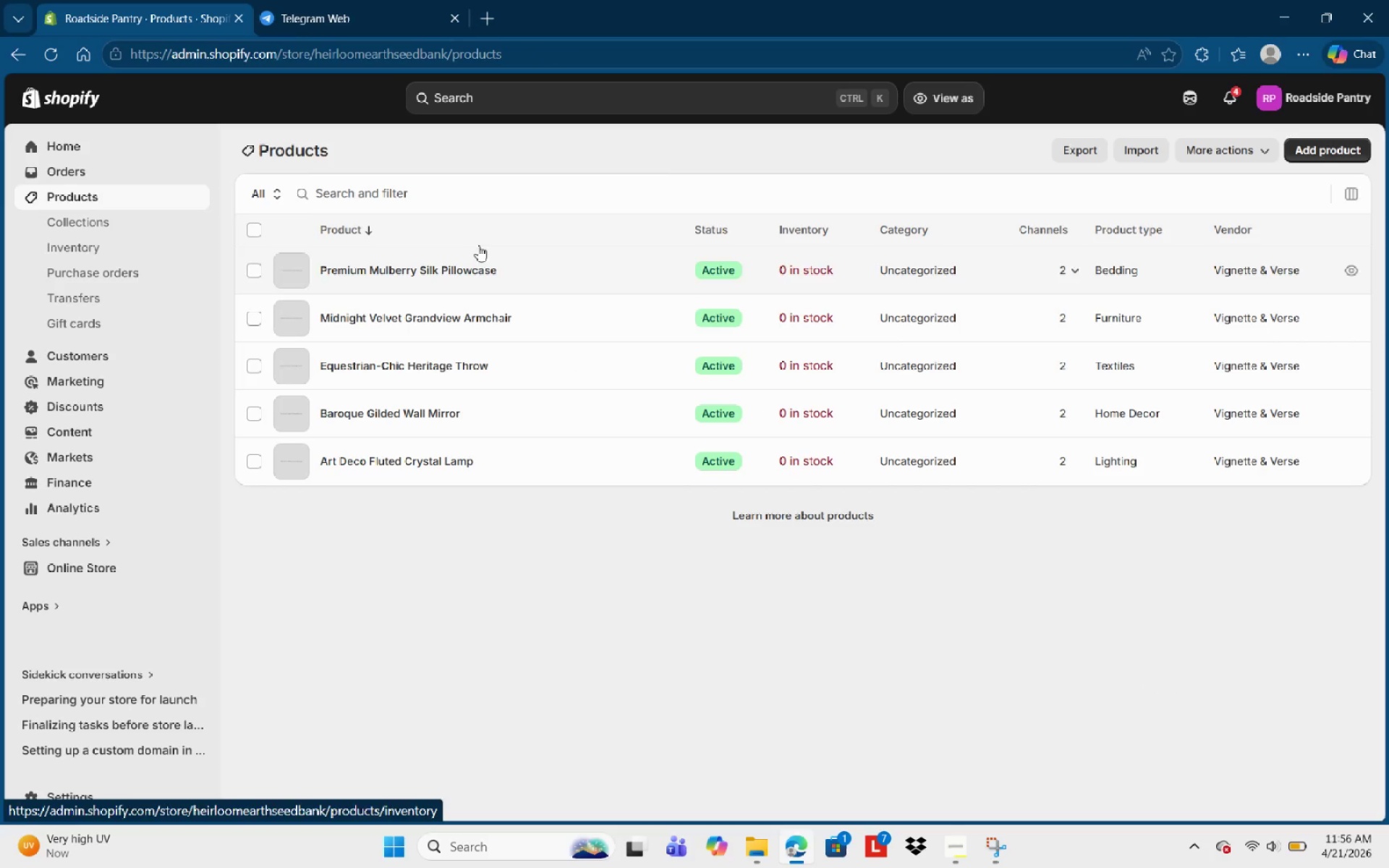 
left_click([434, 269])
 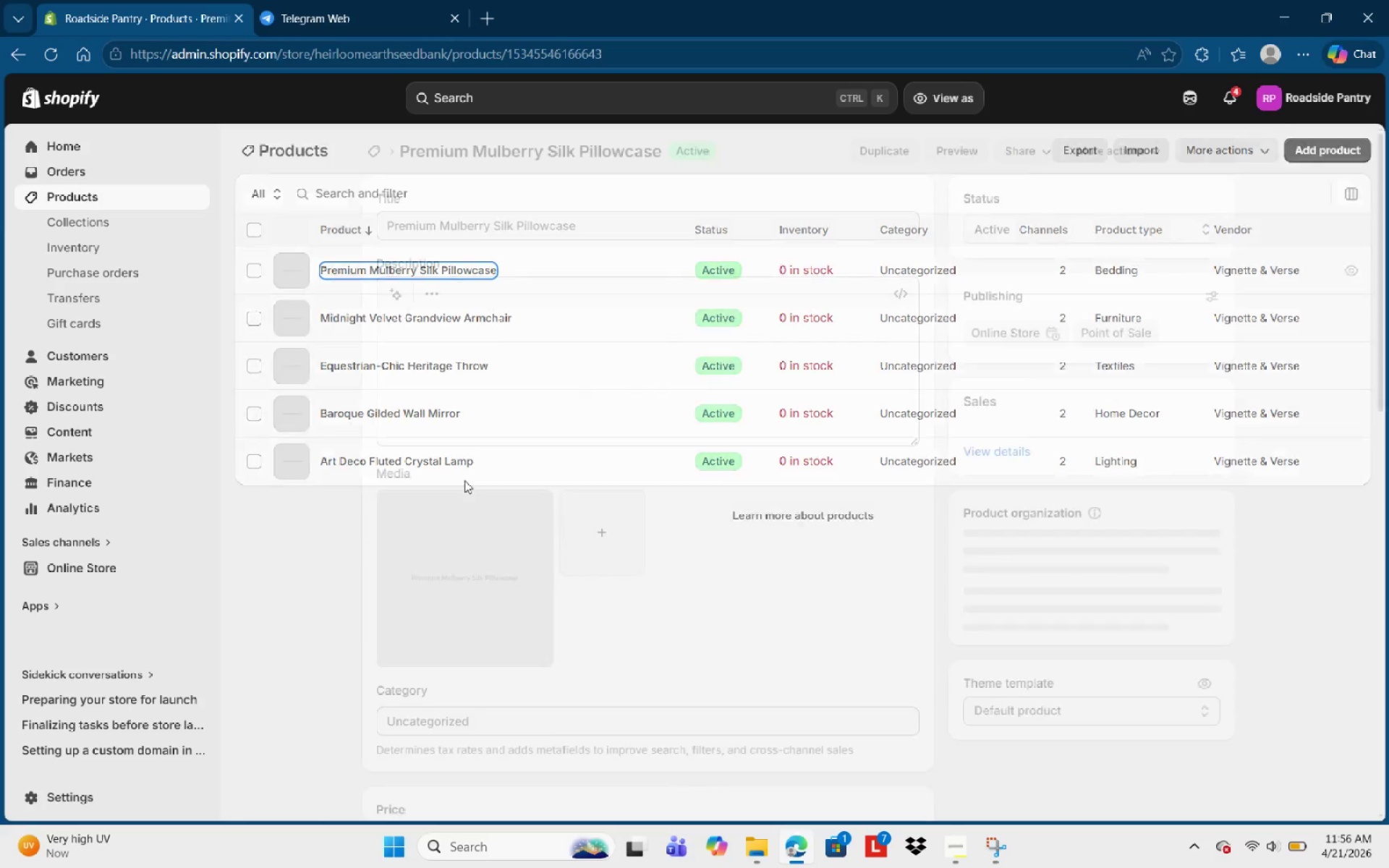 
scroll: coordinate [503, 538], scroll_direction: down, amount: 18.0
 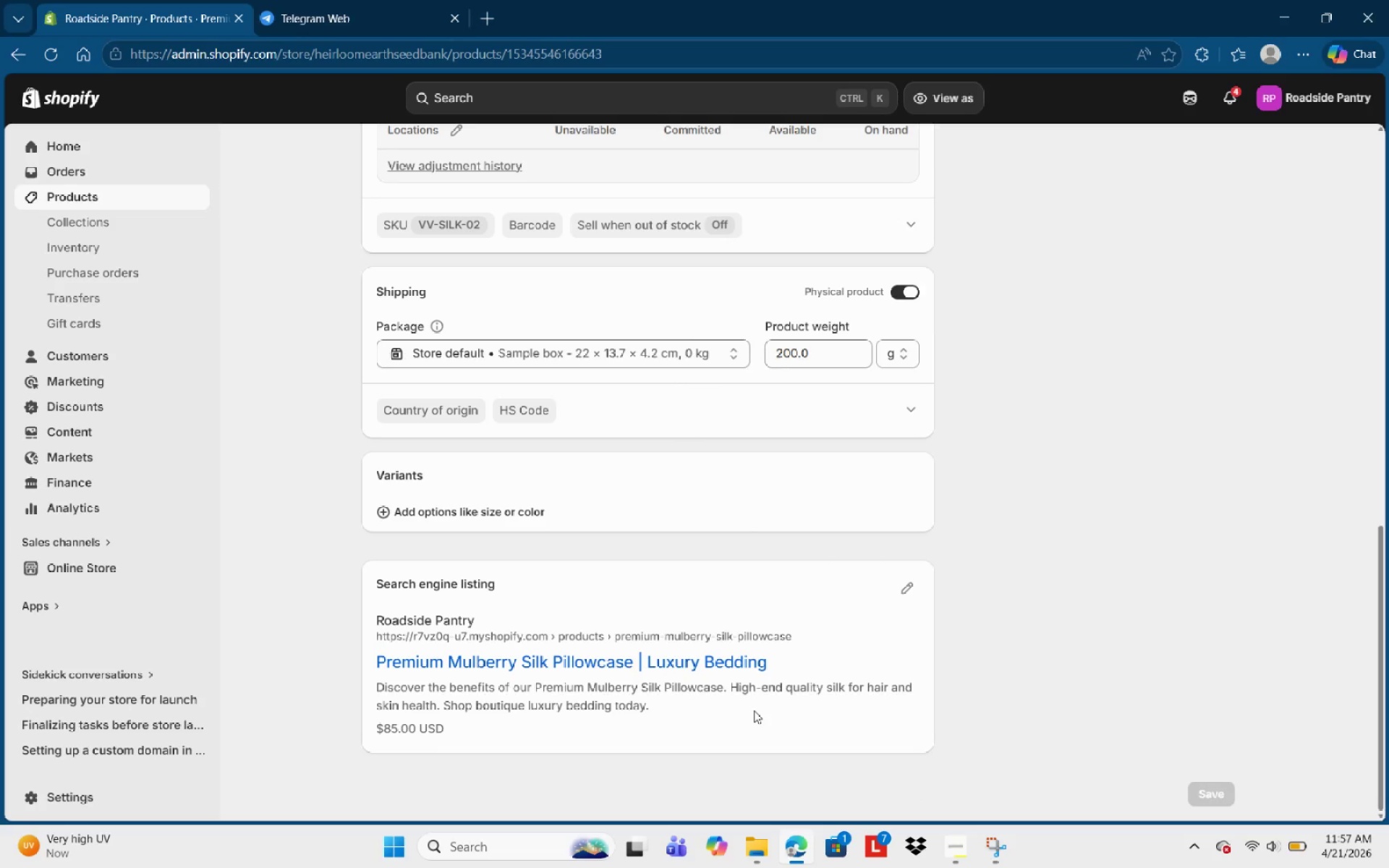 
scroll: coordinate [342, 341], scroll_direction: up, amount: 9.0
 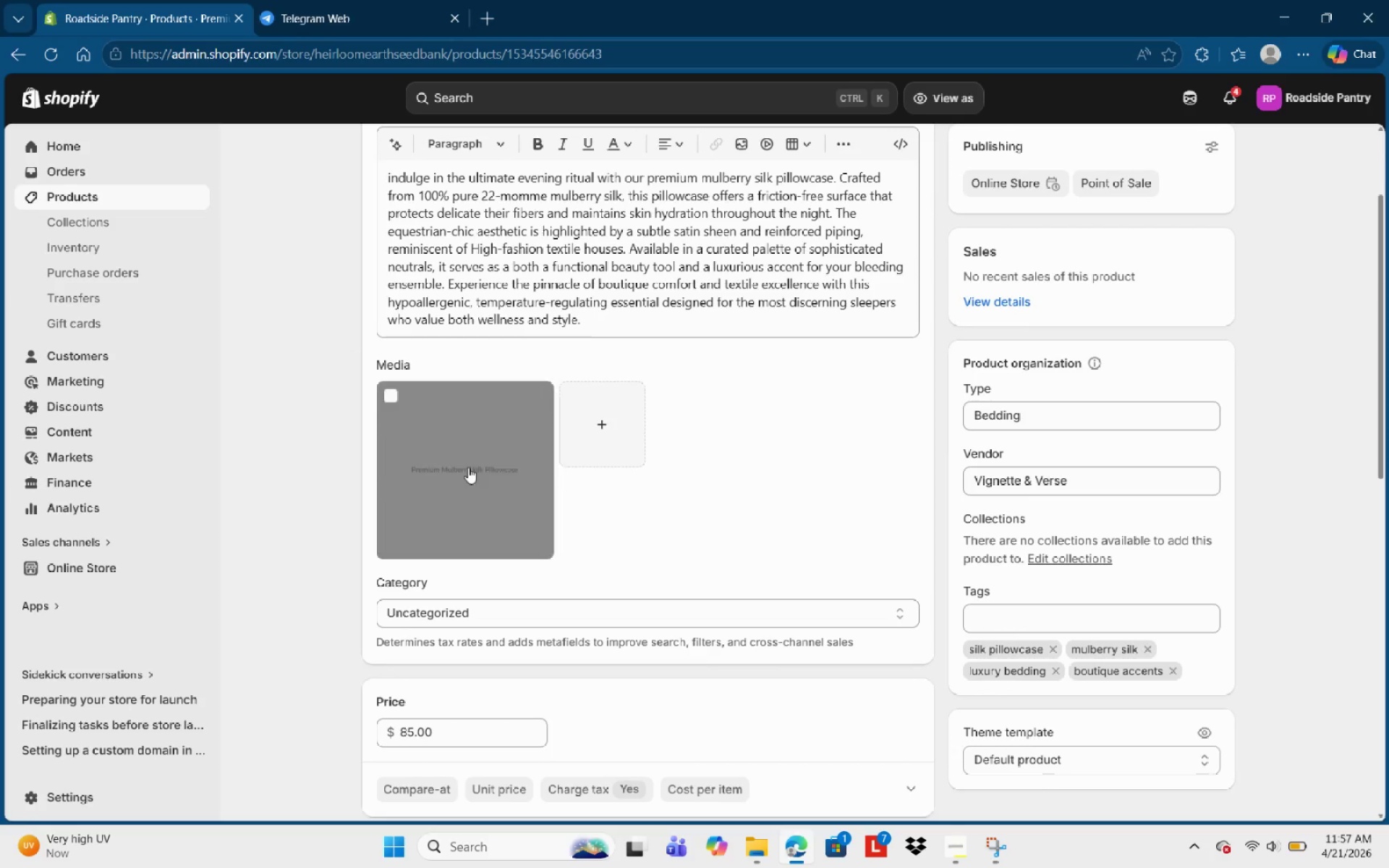 
left_click([468, 483])
 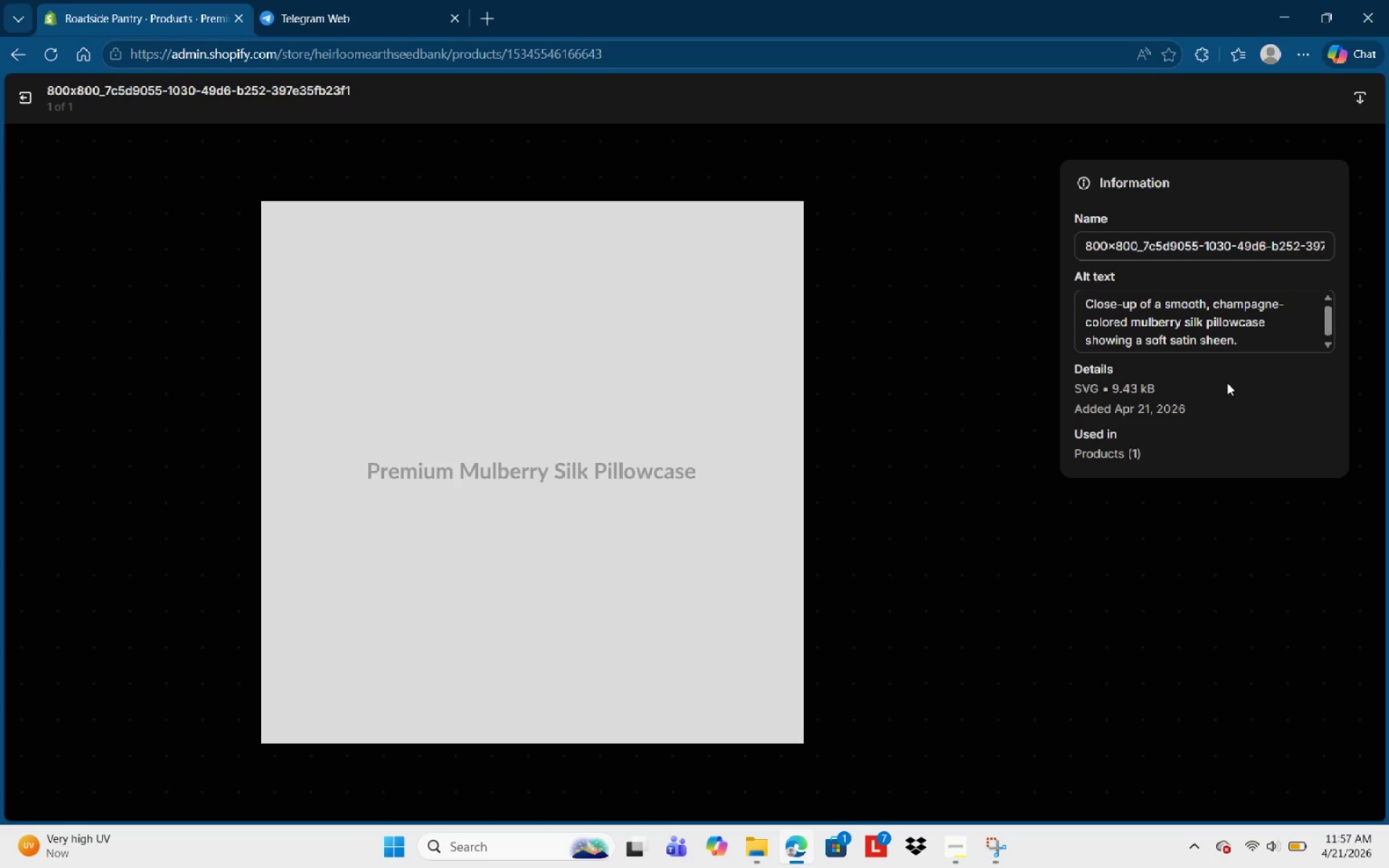 
scroll: coordinate [1250, 324], scroll_direction: down, amount: 4.0
 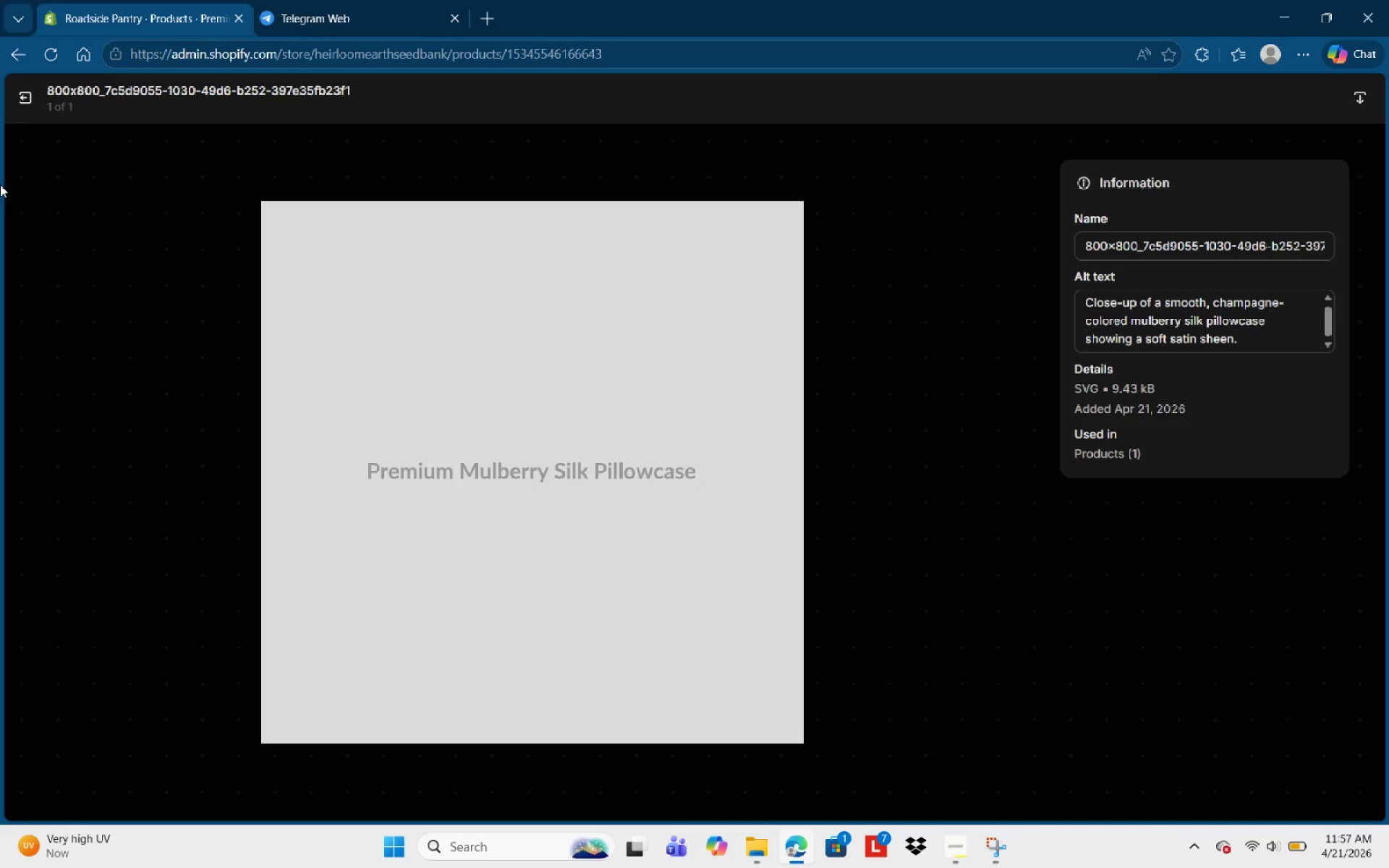 
left_click([21, 102])
 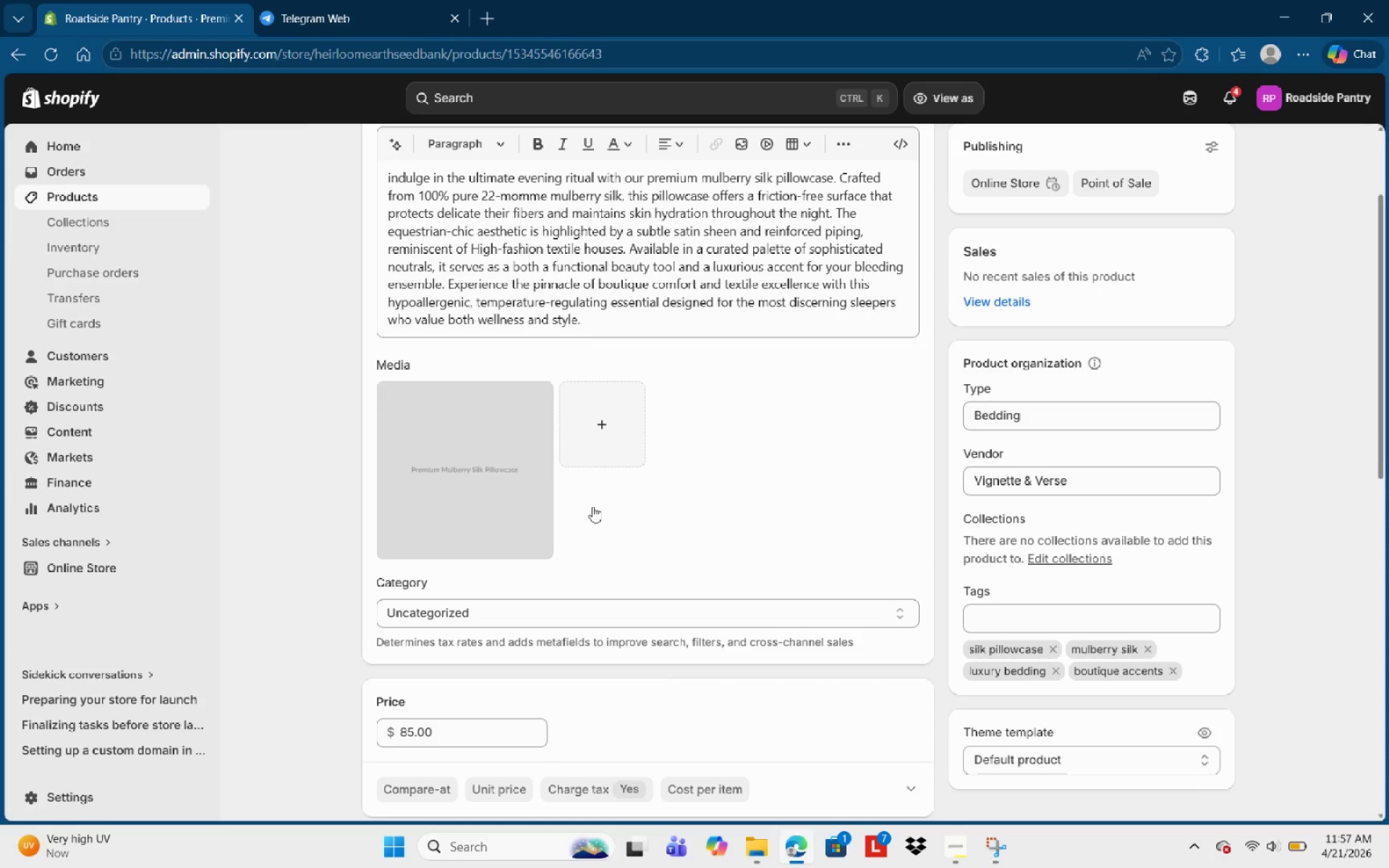 
scroll: coordinate [630, 560], scroll_direction: up, amount: 2.0
 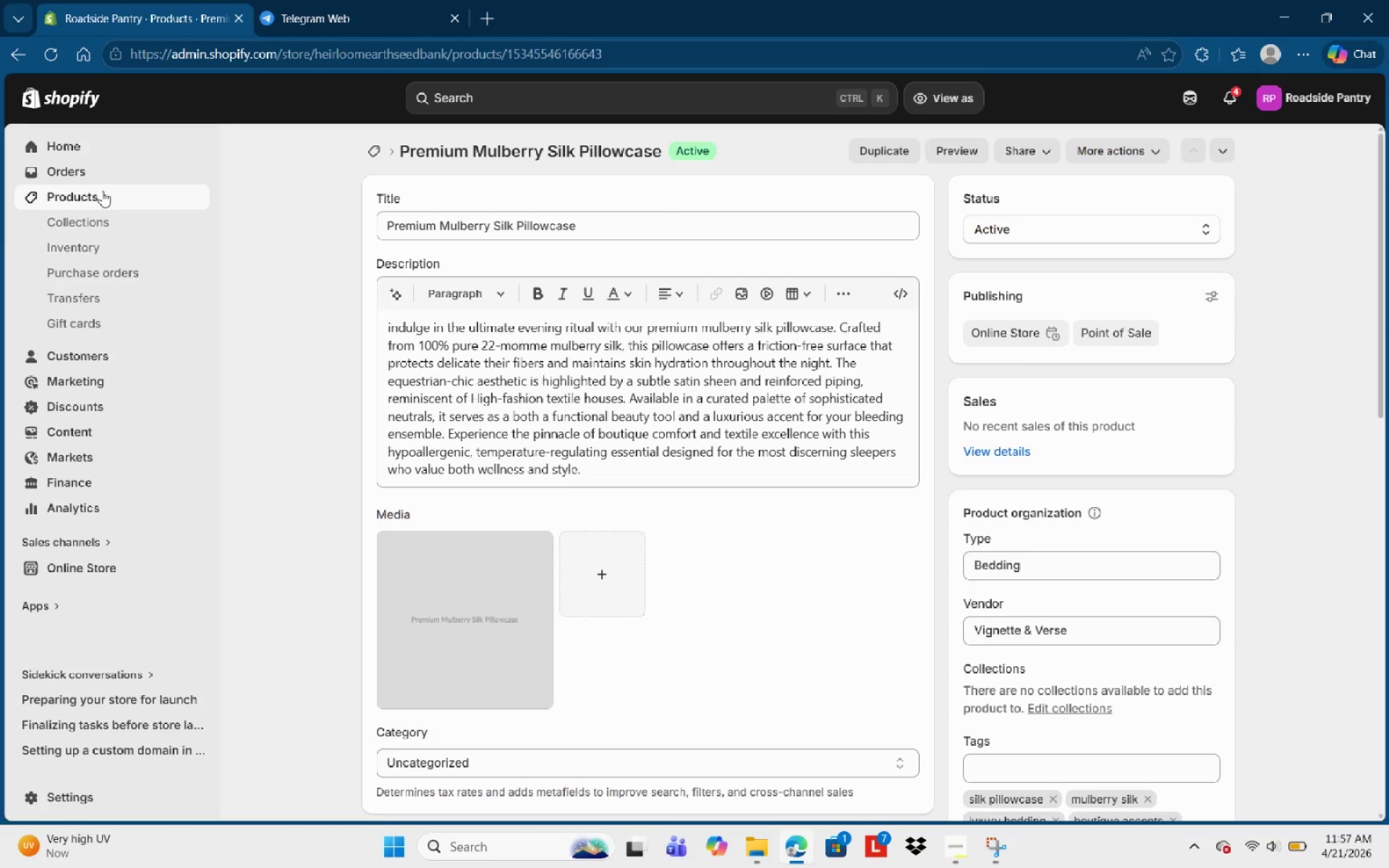 
left_click([102, 192])
 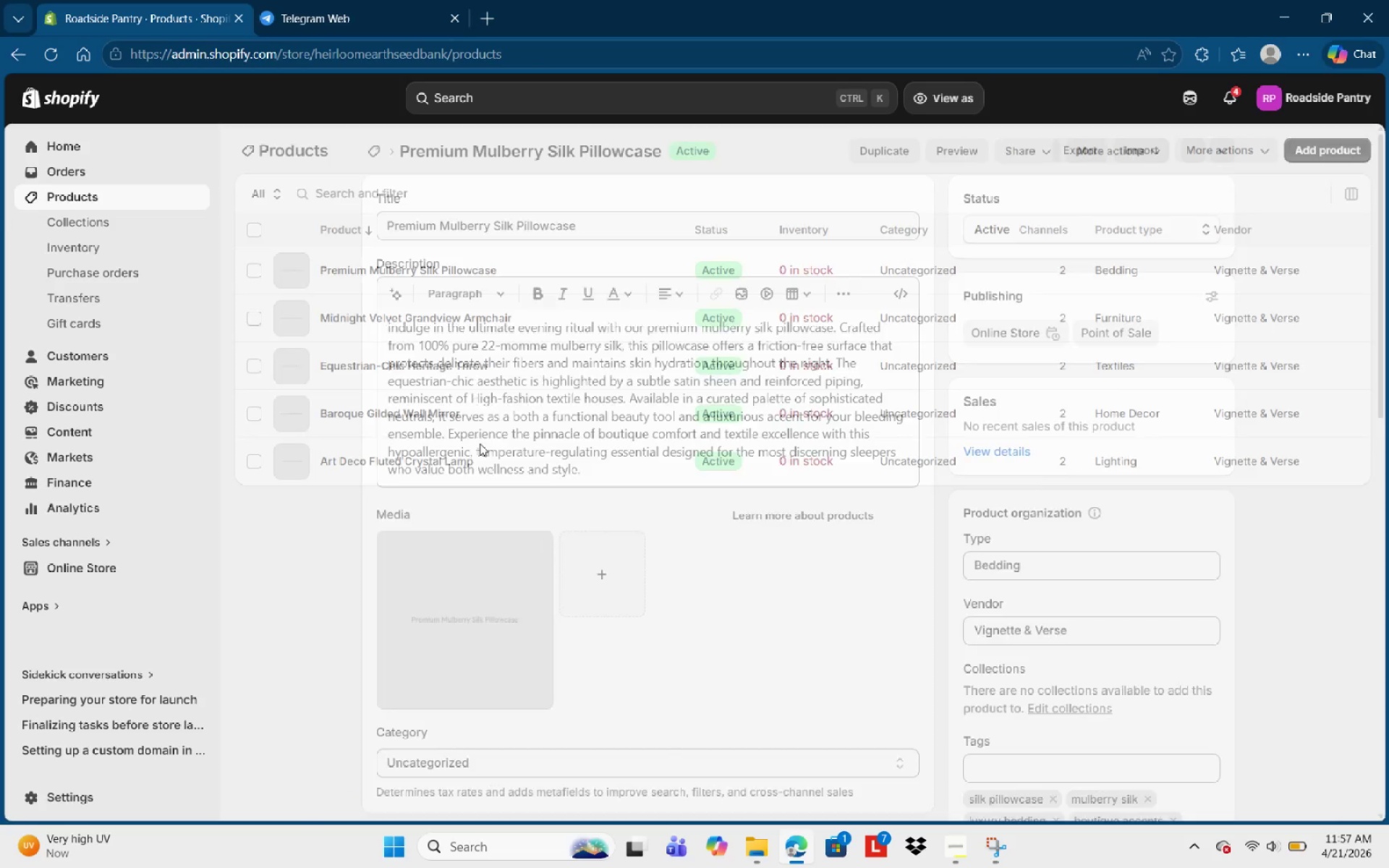 
left_click([448, 455])
 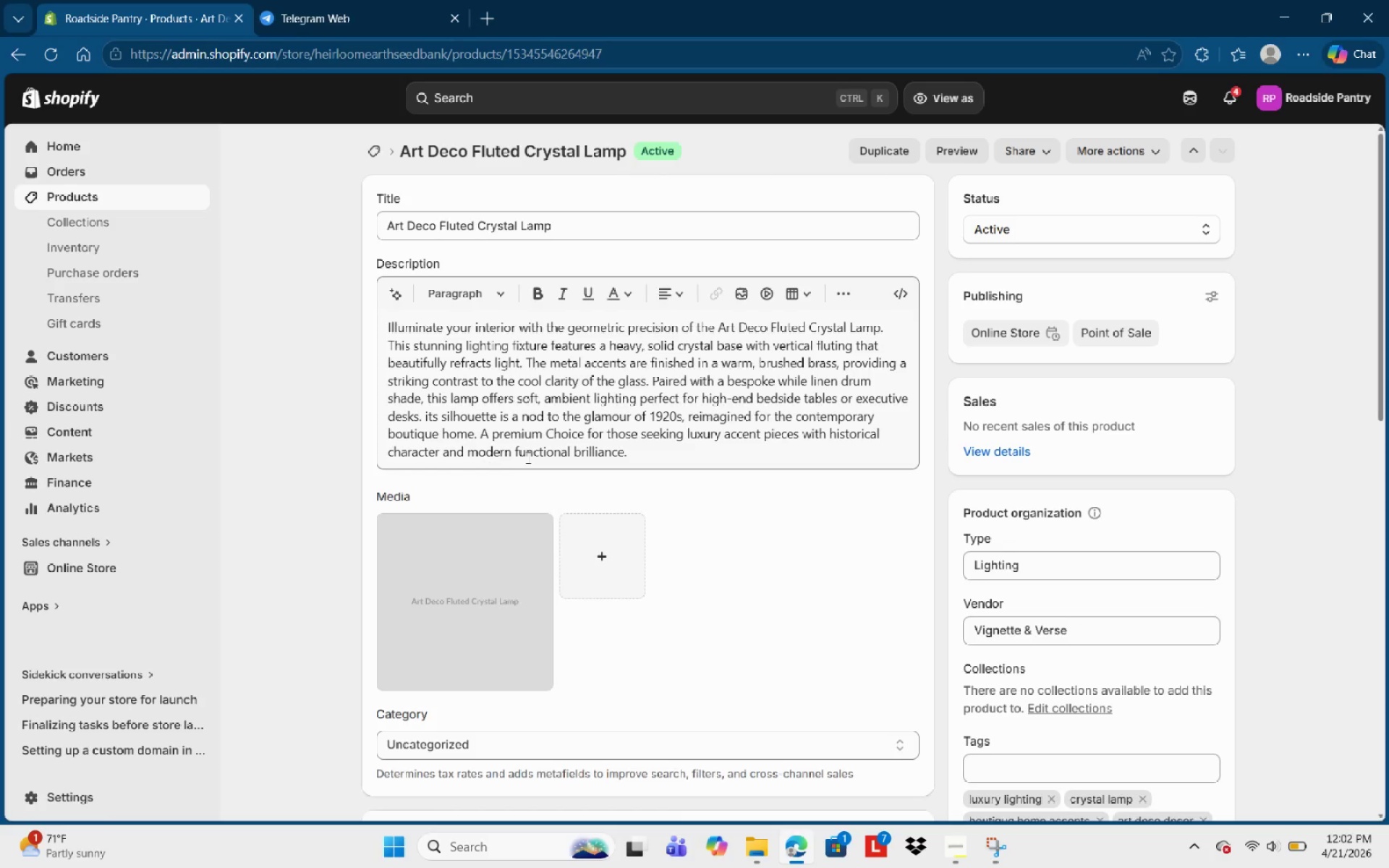 
scroll: coordinate [485, 479], scroll_direction: down, amount: 1.0
 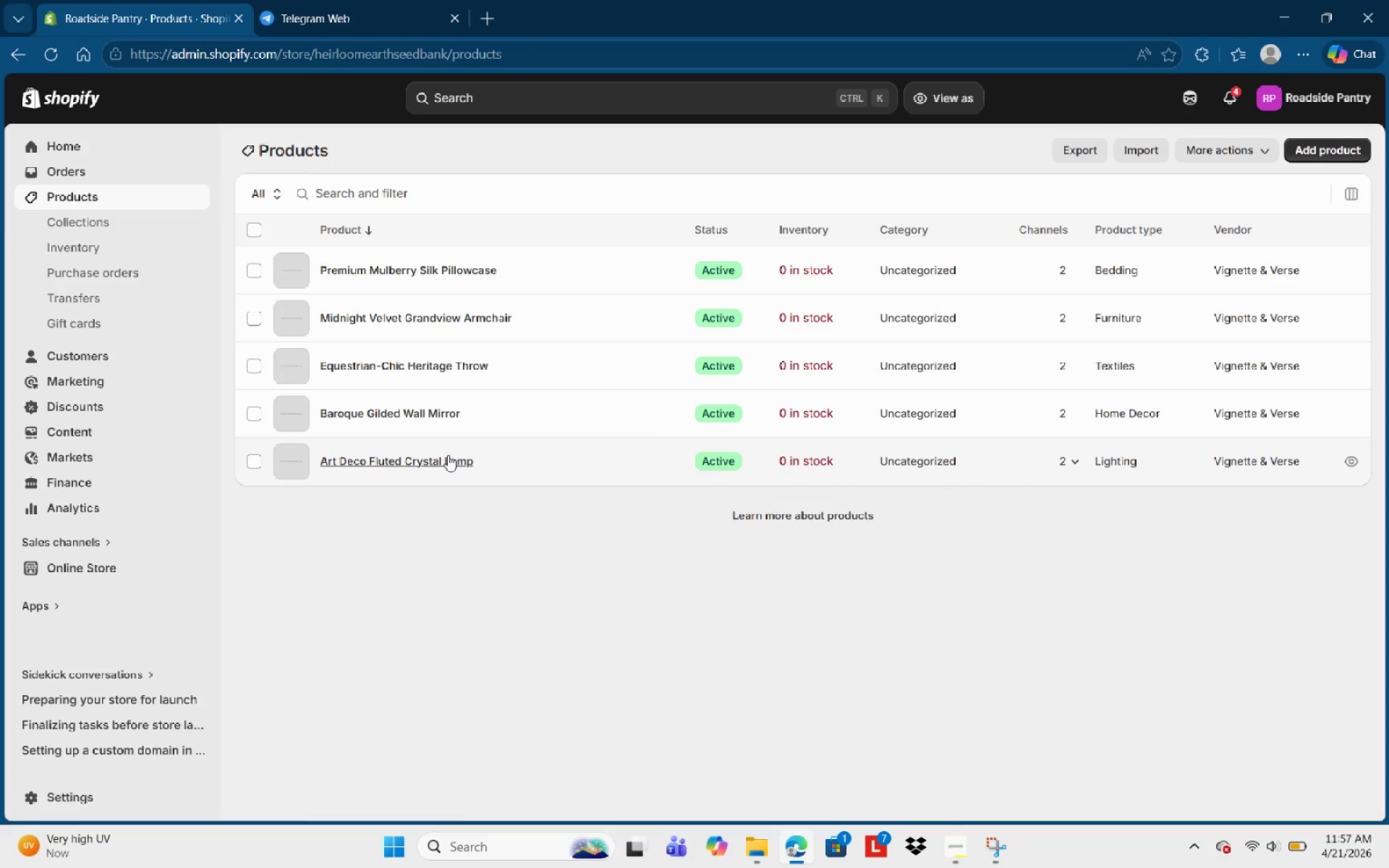 
wait(328.45)
 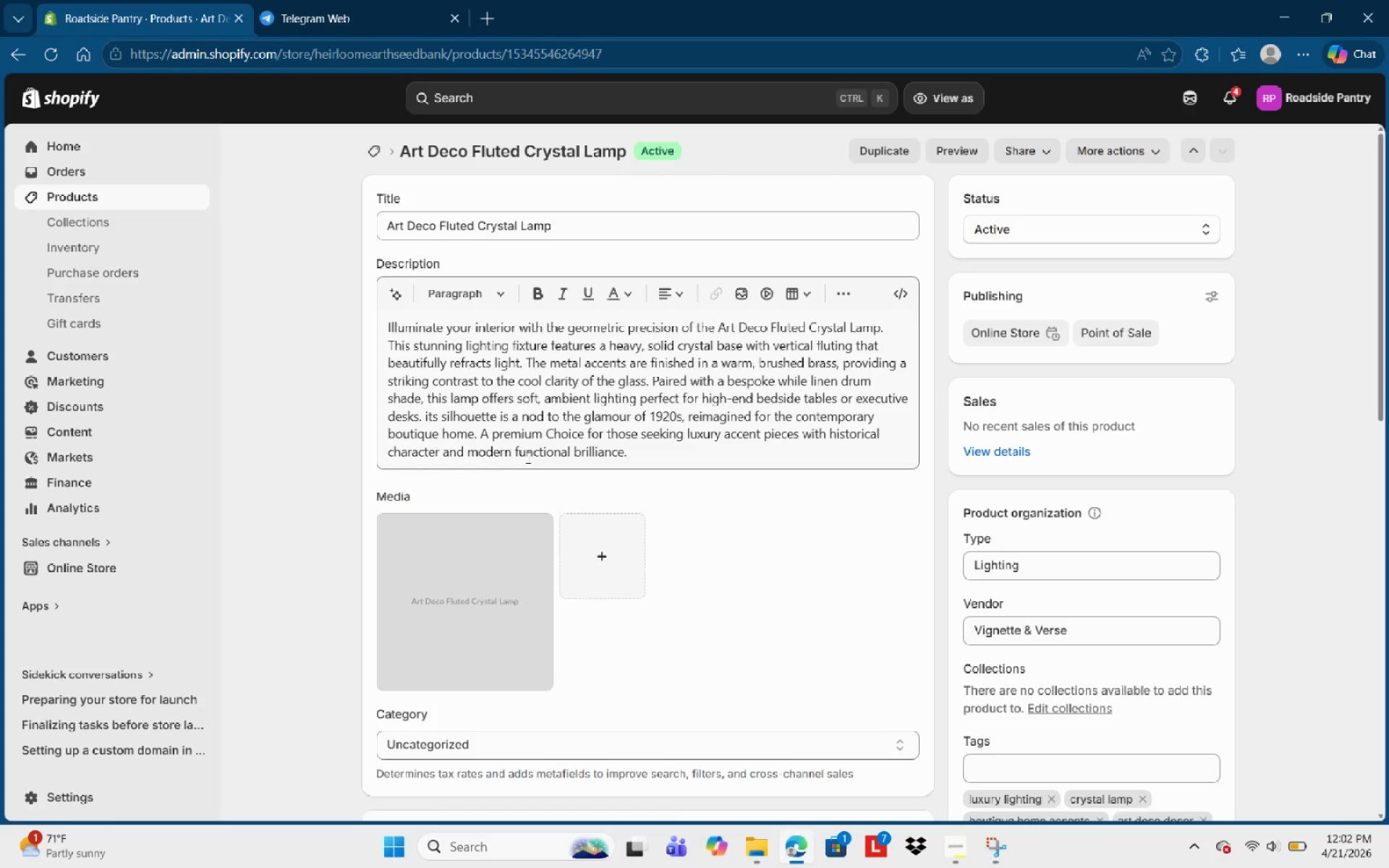 
mouse_move([168, 877])
 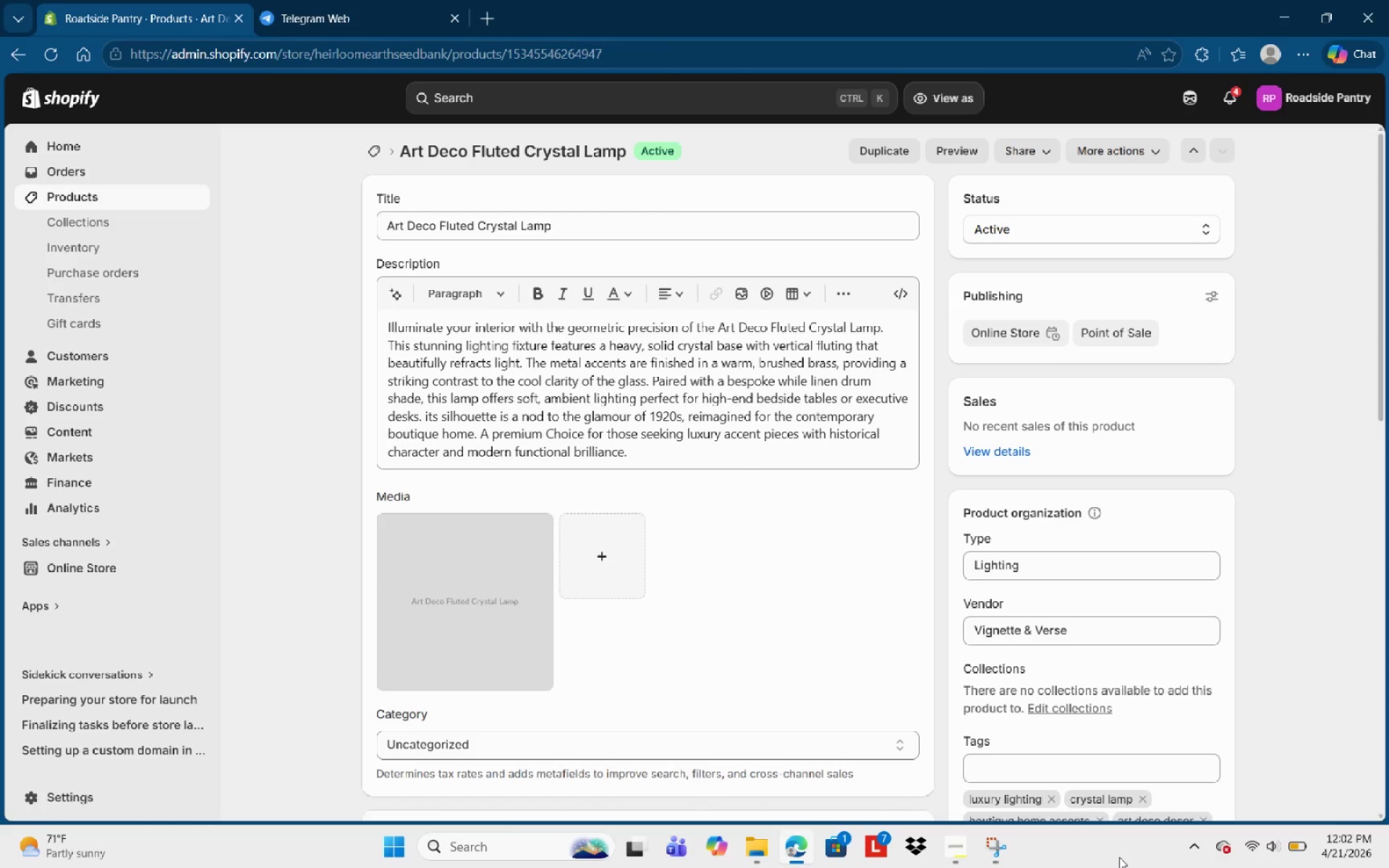 
mouse_move([1089, 838])
 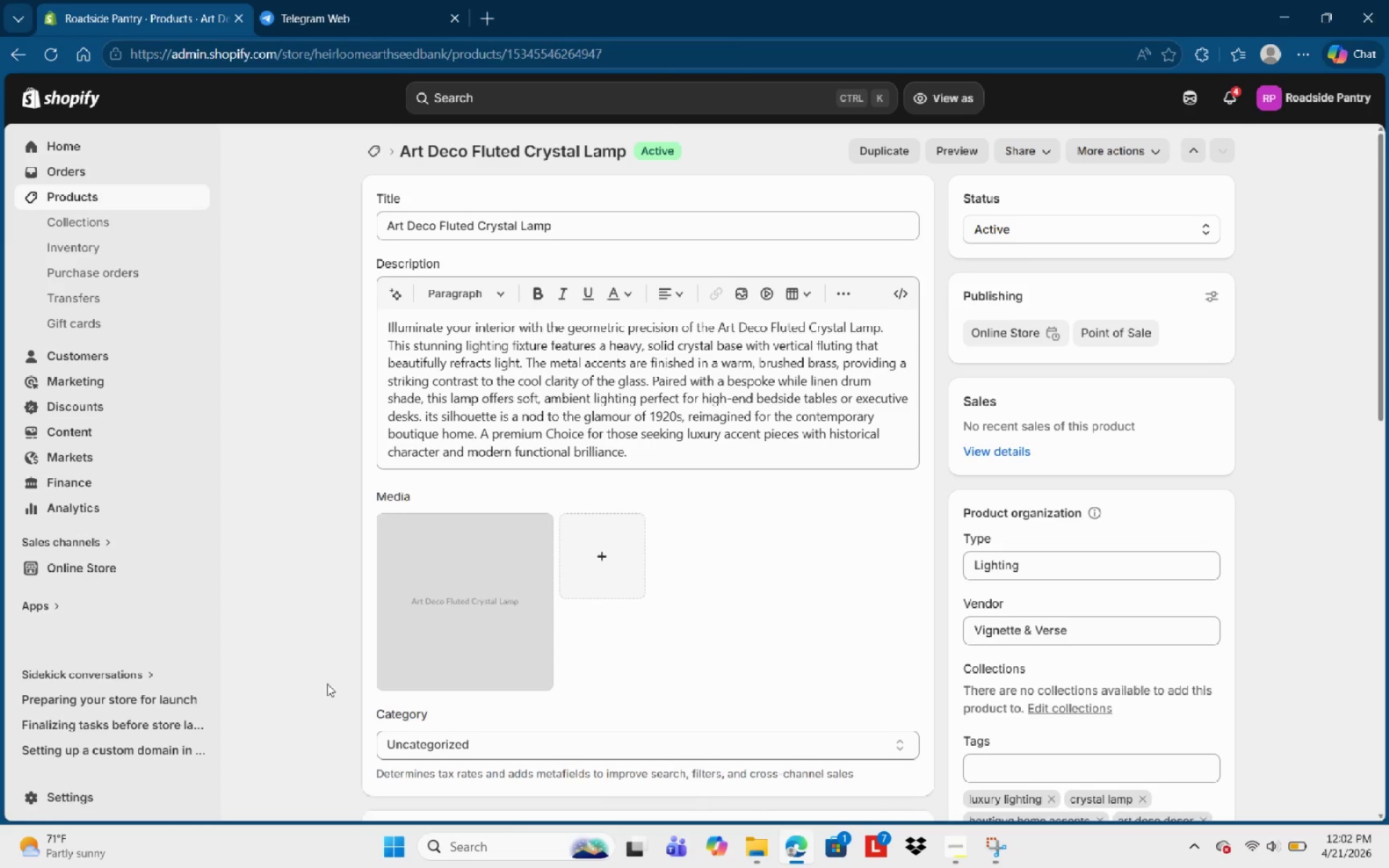 
scroll: coordinate [804, 775], scroll_direction: down, amount: 3.0
 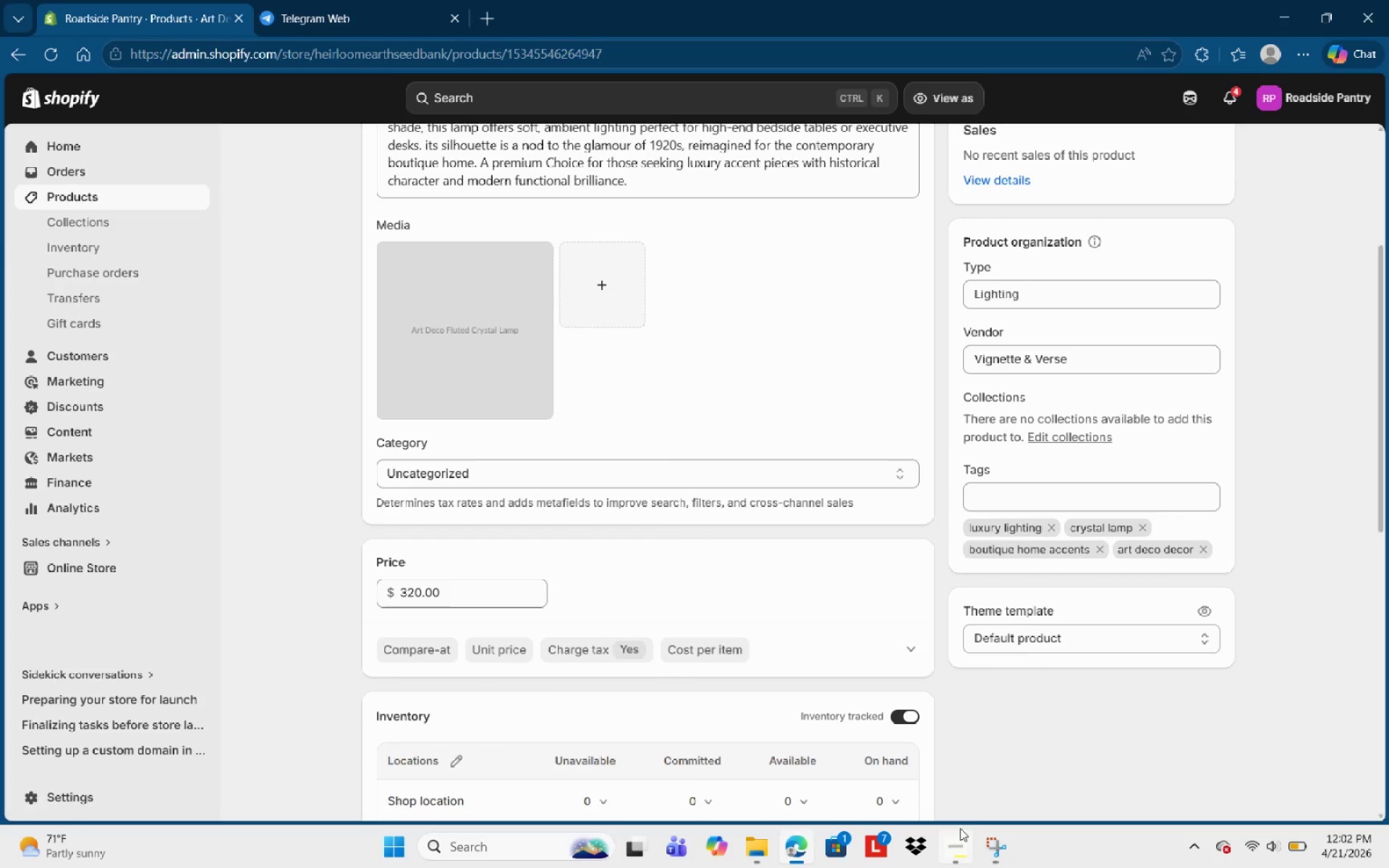 
left_click([960, 839])